 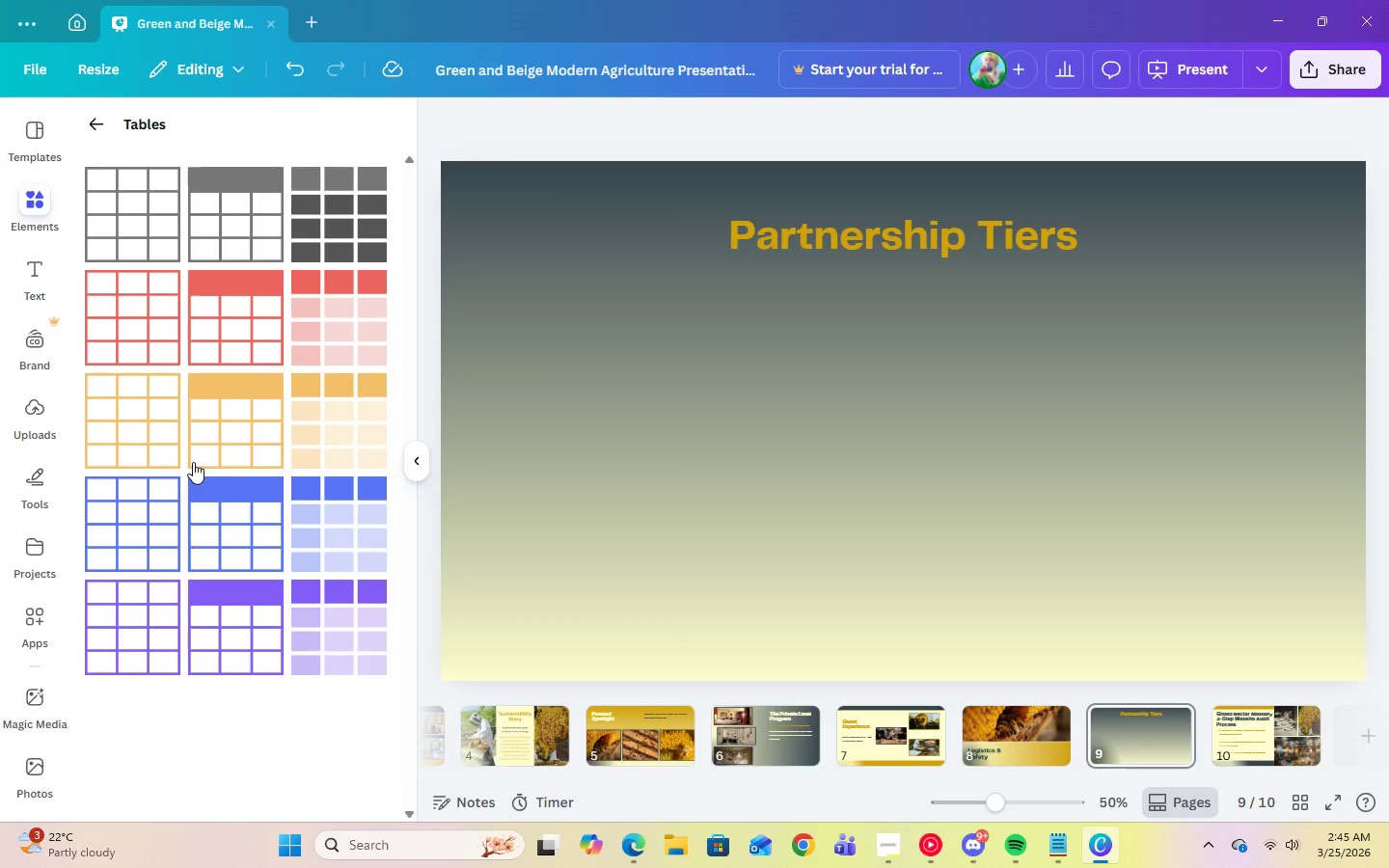 
left_click([340, 501])
 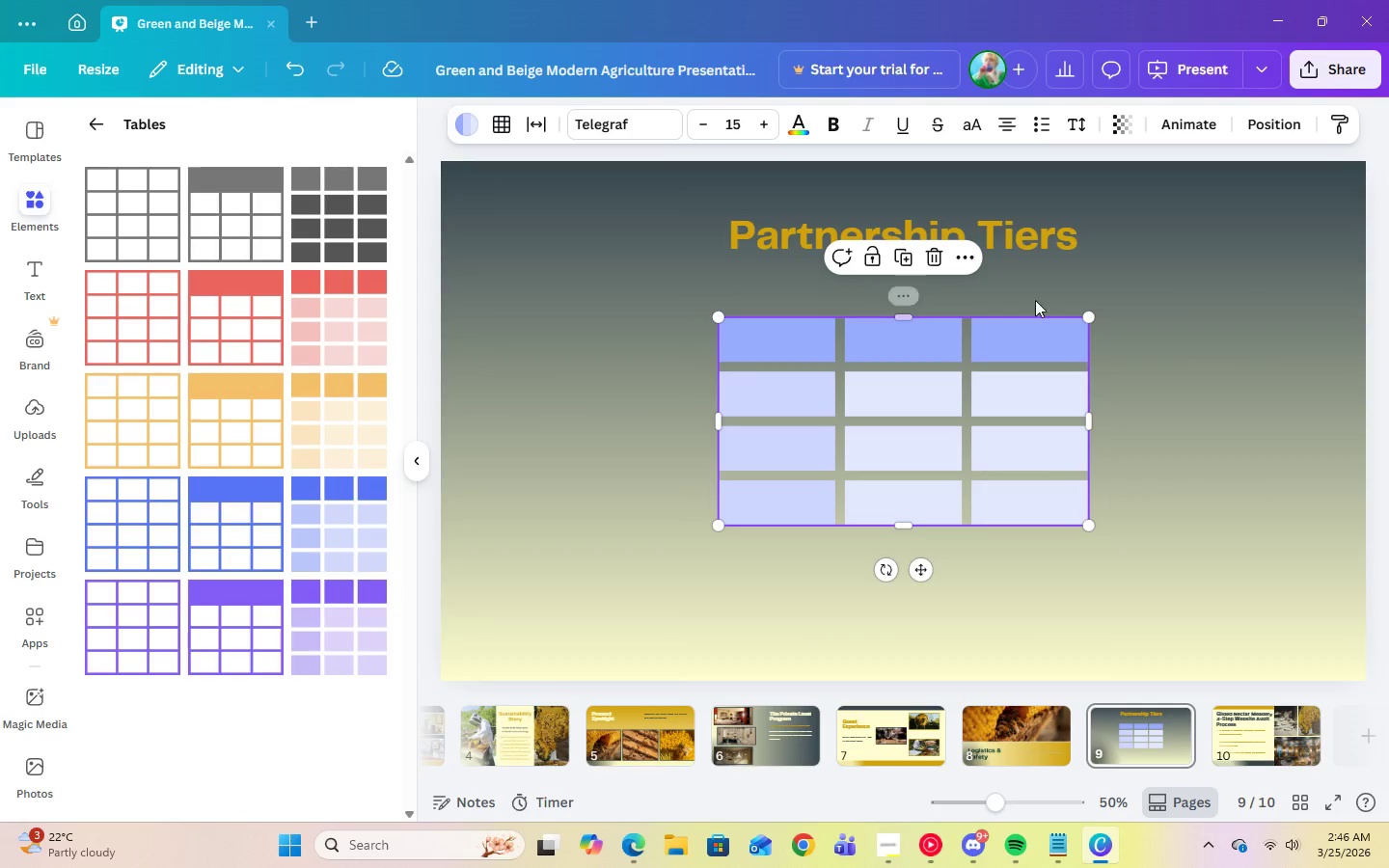 
left_click([1250, 304])
 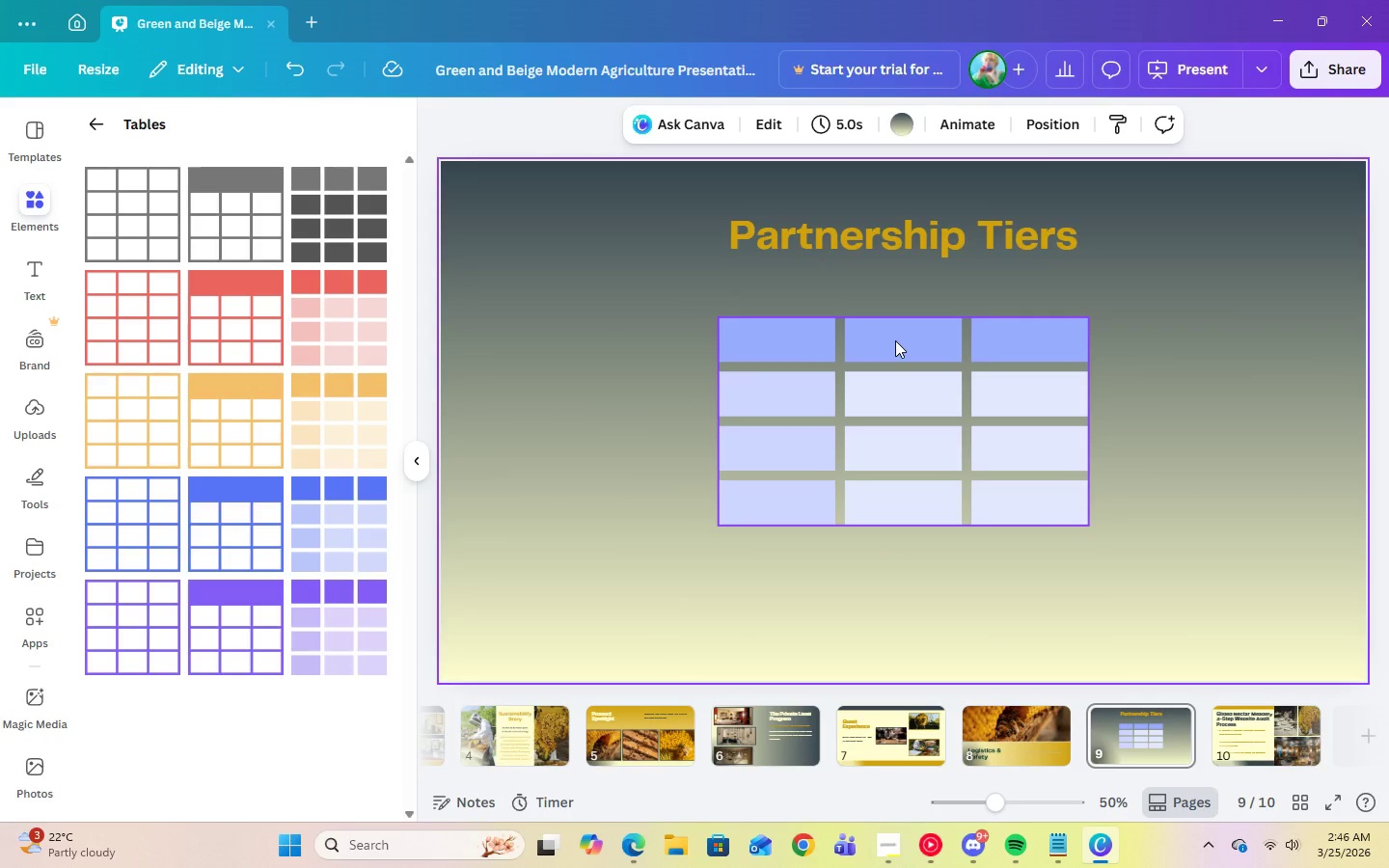 
left_click([895, 340])
 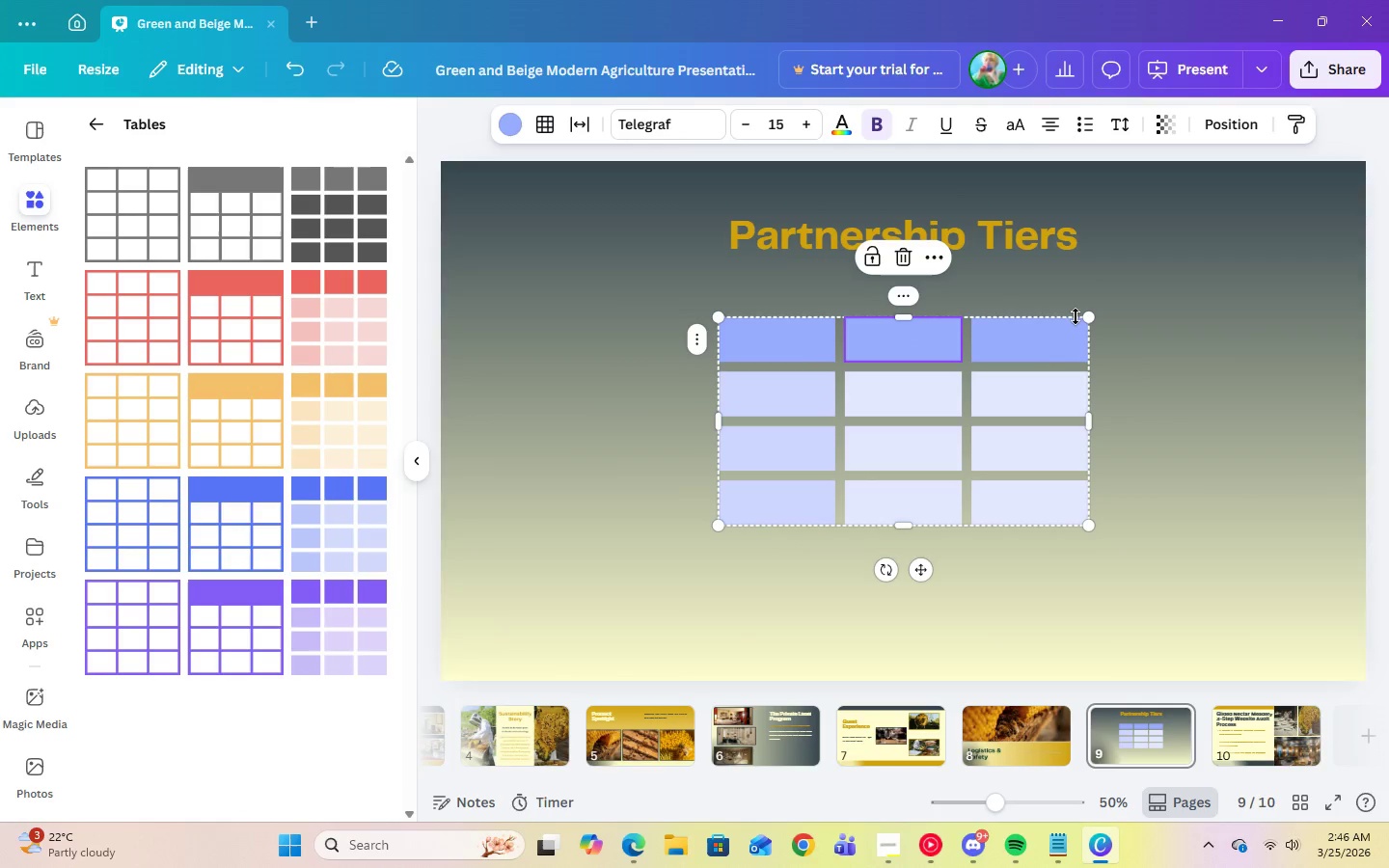 
left_click([1126, 315])
 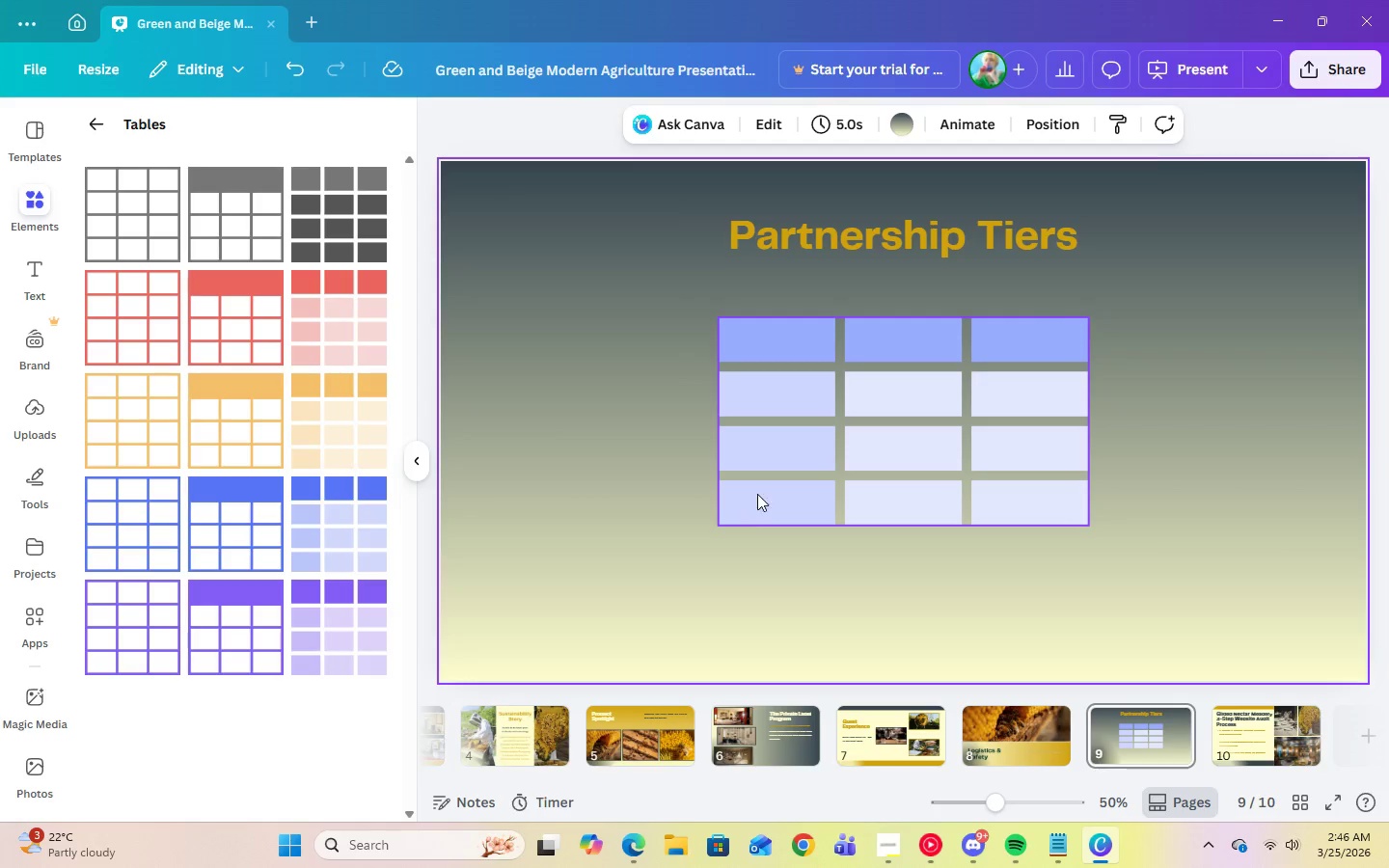 
left_click([760, 492])
 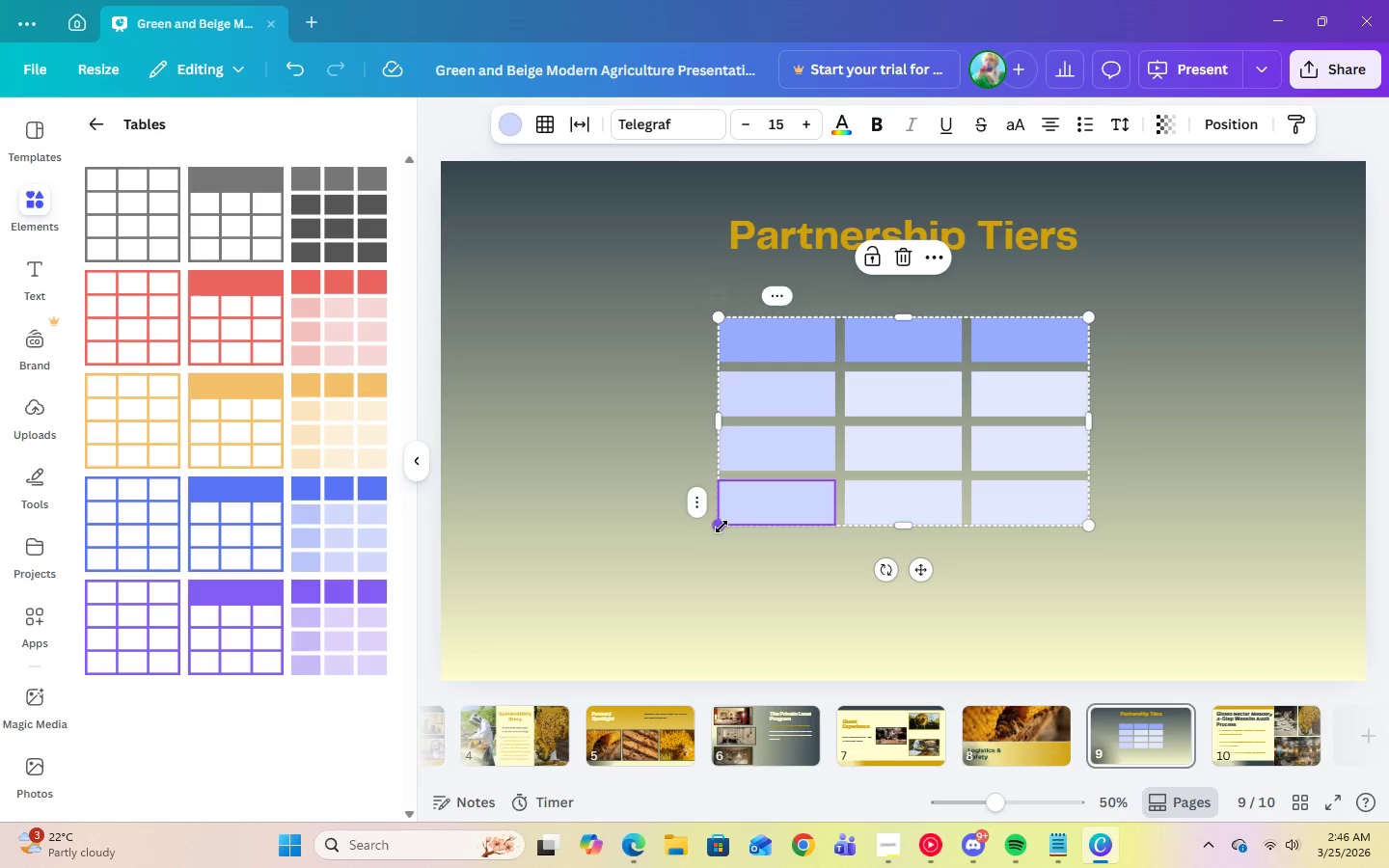 
left_click_drag(start_coordinate=[722, 527], to_coordinate=[498, 613])
 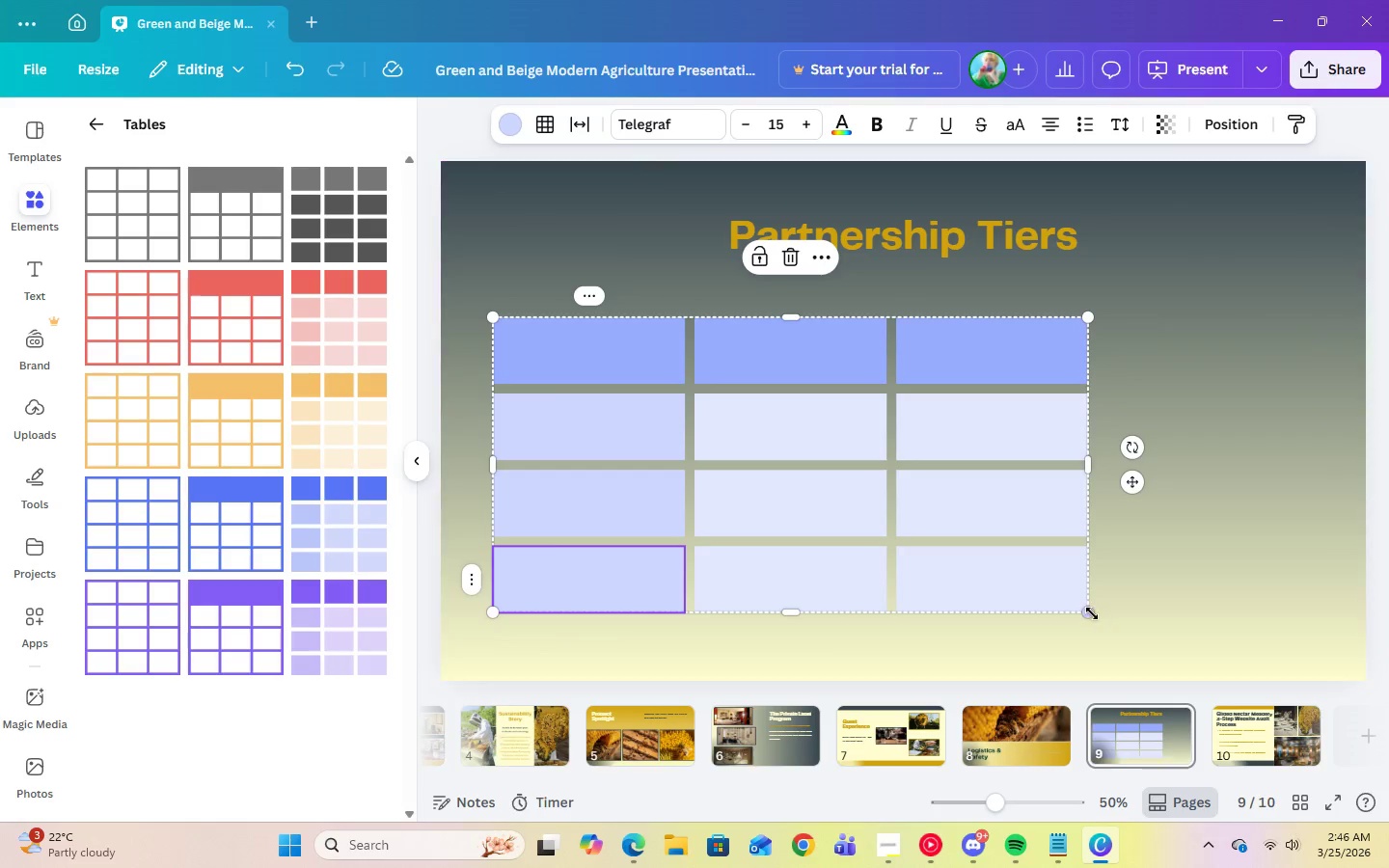 
left_click_drag(start_coordinate=[1092, 613], to_coordinate=[1317, 628])
 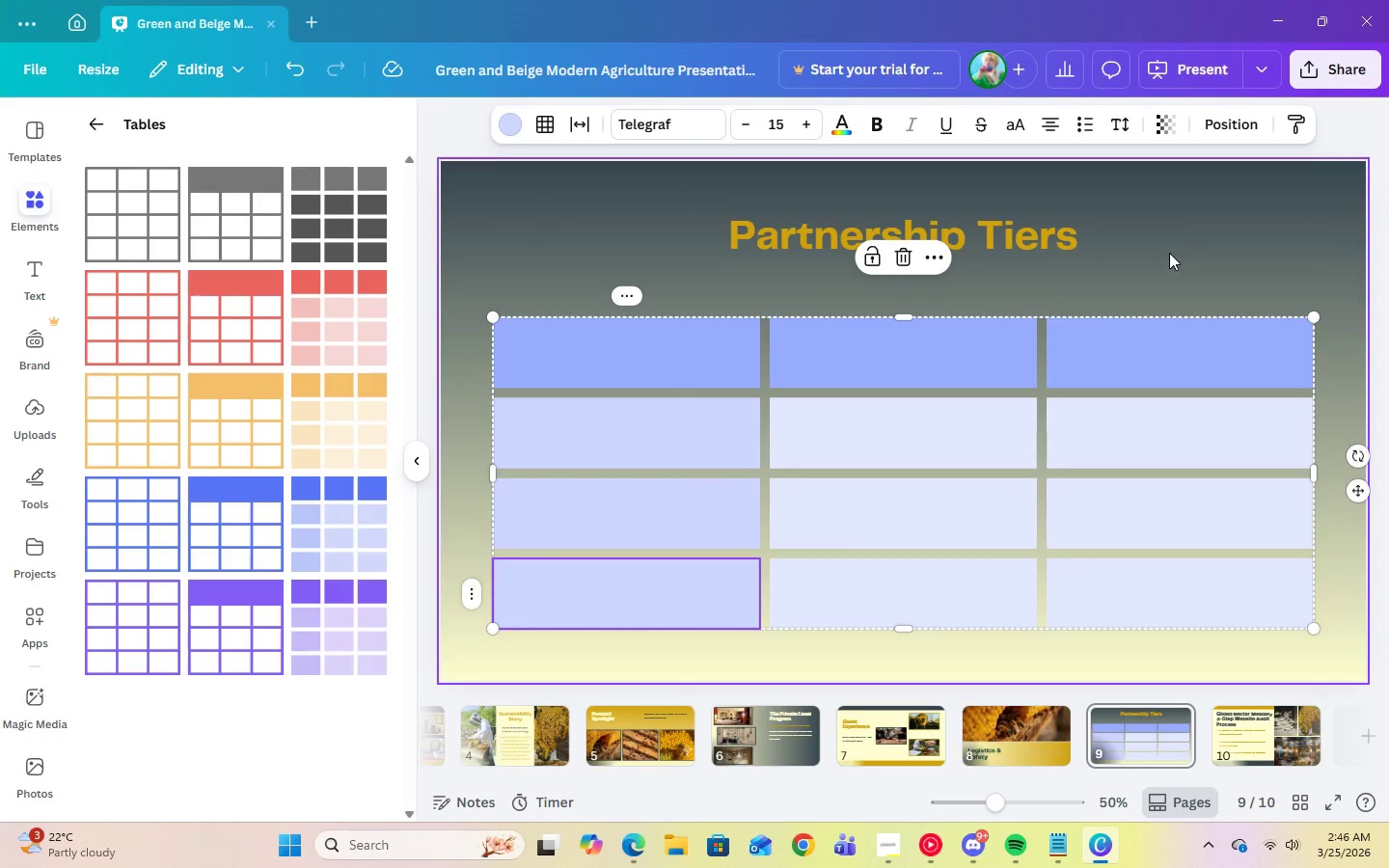 
left_click([1169, 251])
 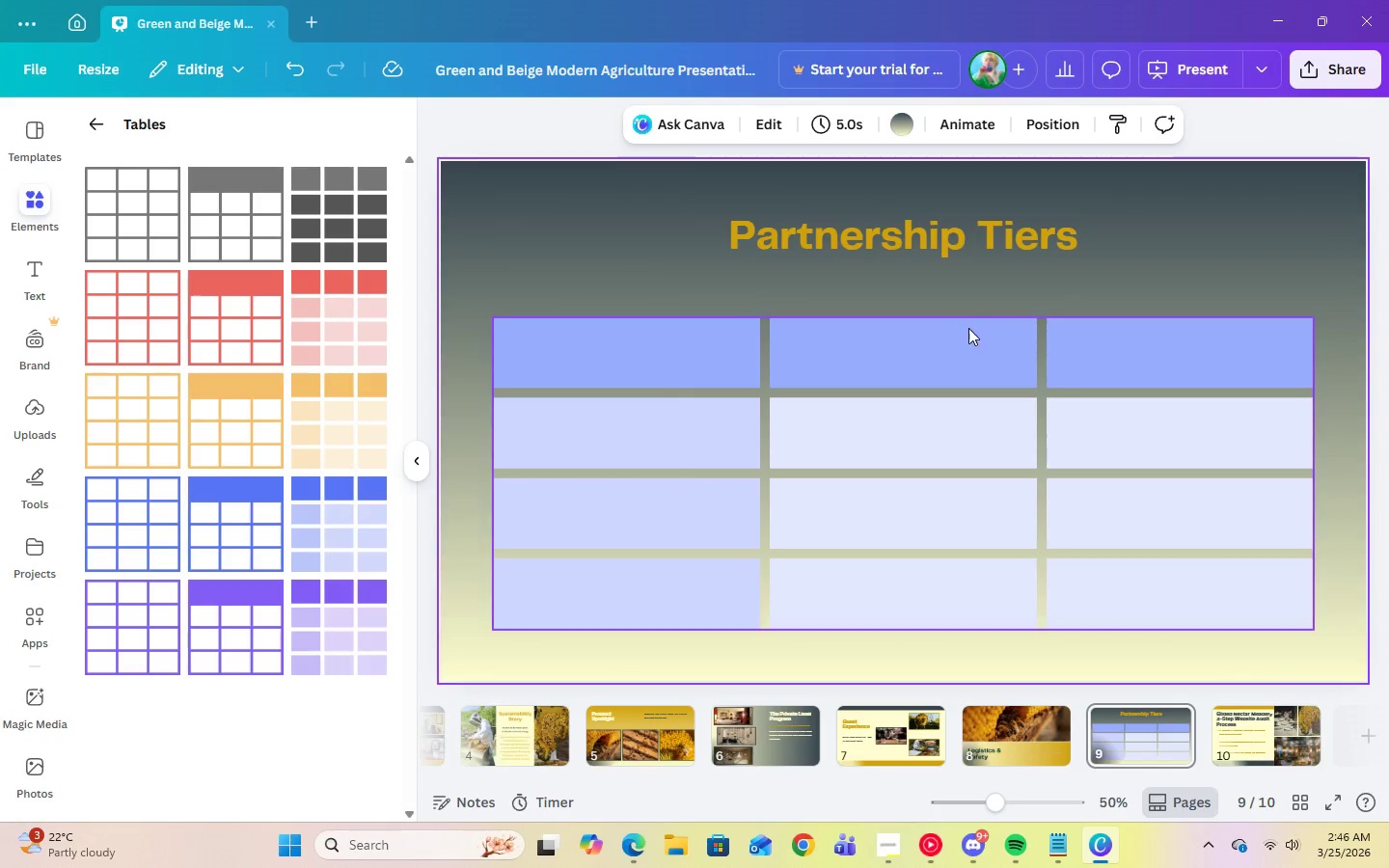 
left_click([971, 336])
 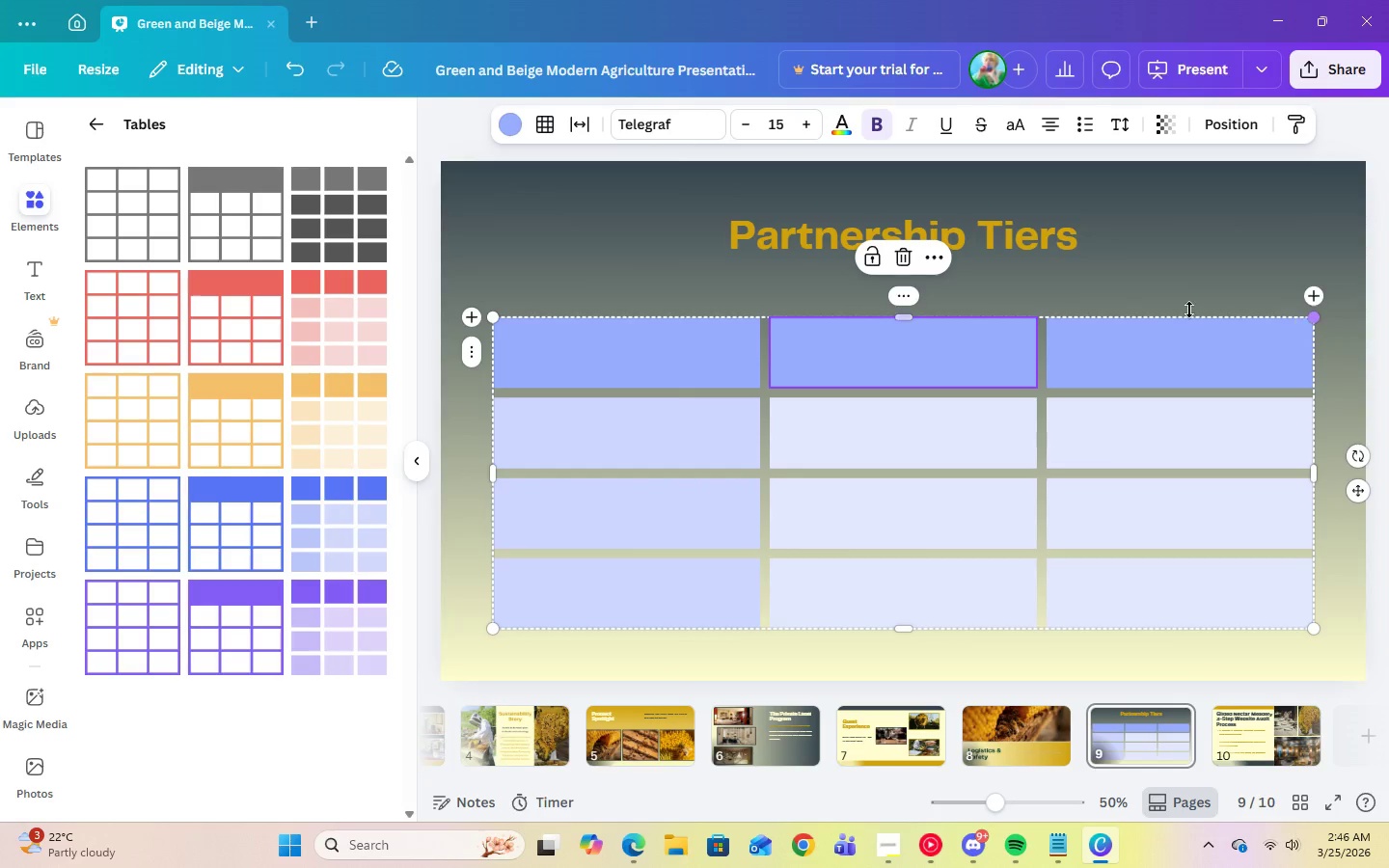 
left_click([1034, 277])
 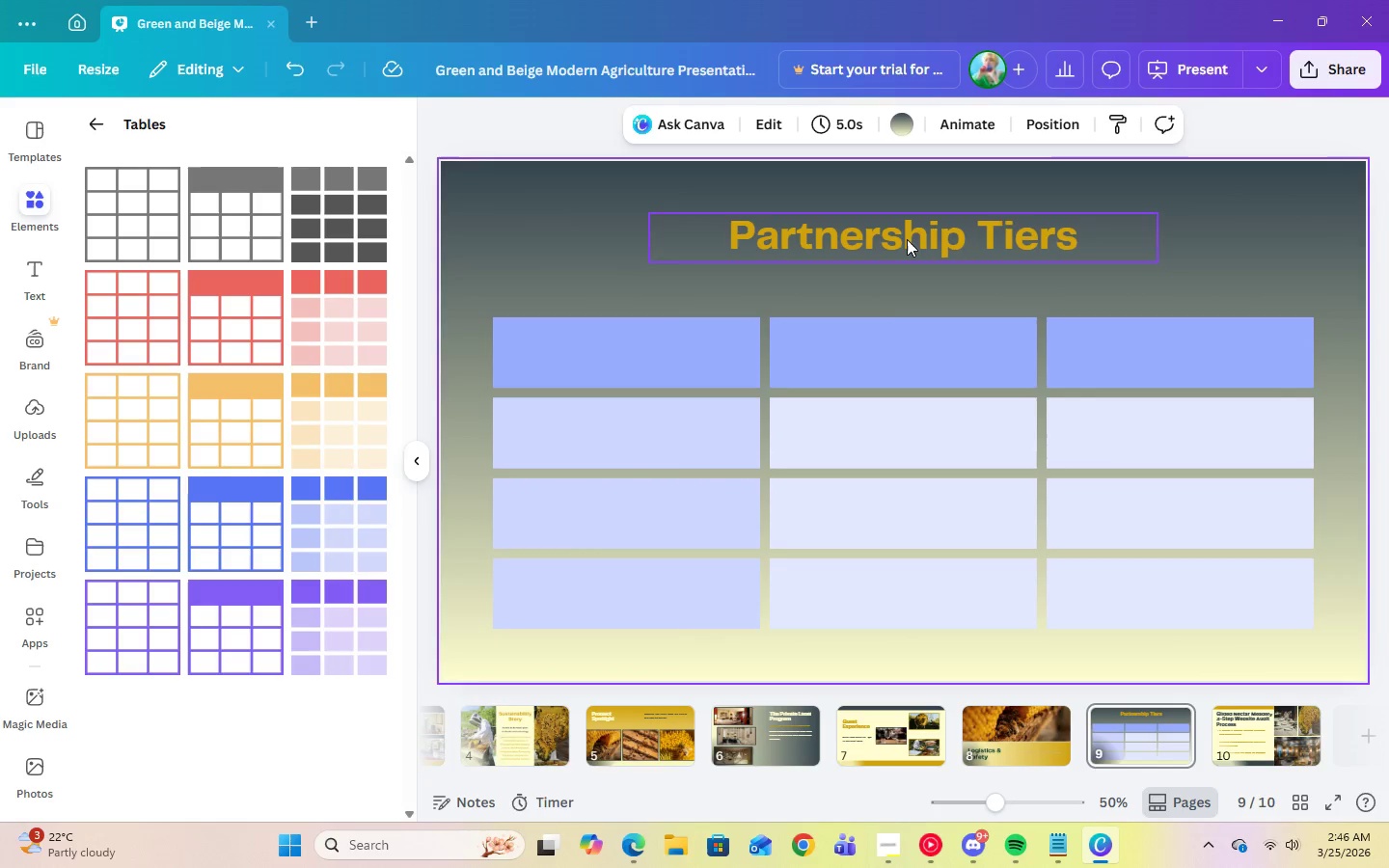 
left_click_drag(start_coordinate=[900, 239], to_coordinate=[901, 244])
 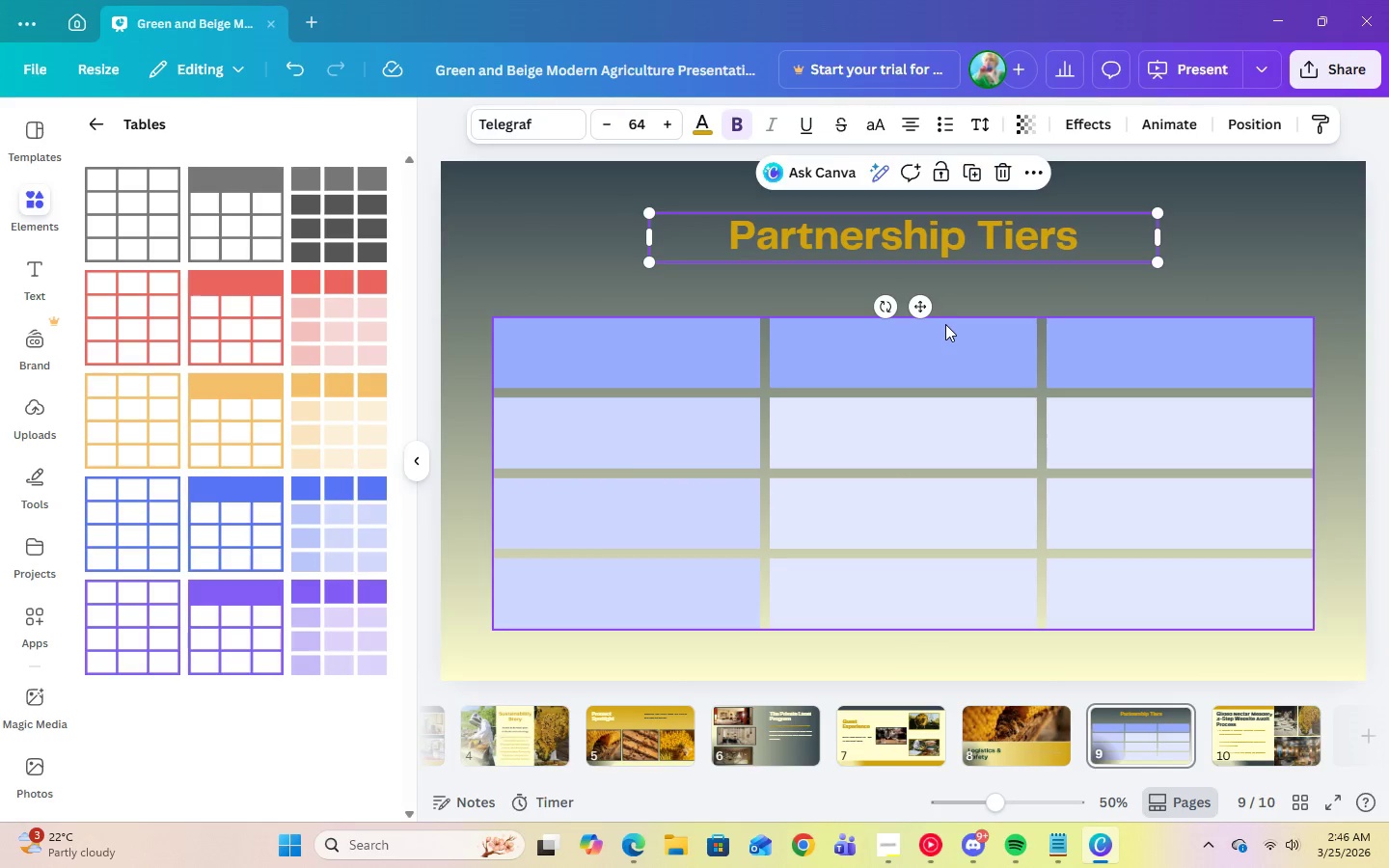 
left_click_drag(start_coordinate=[945, 325], to_coordinate=[946, 290])
 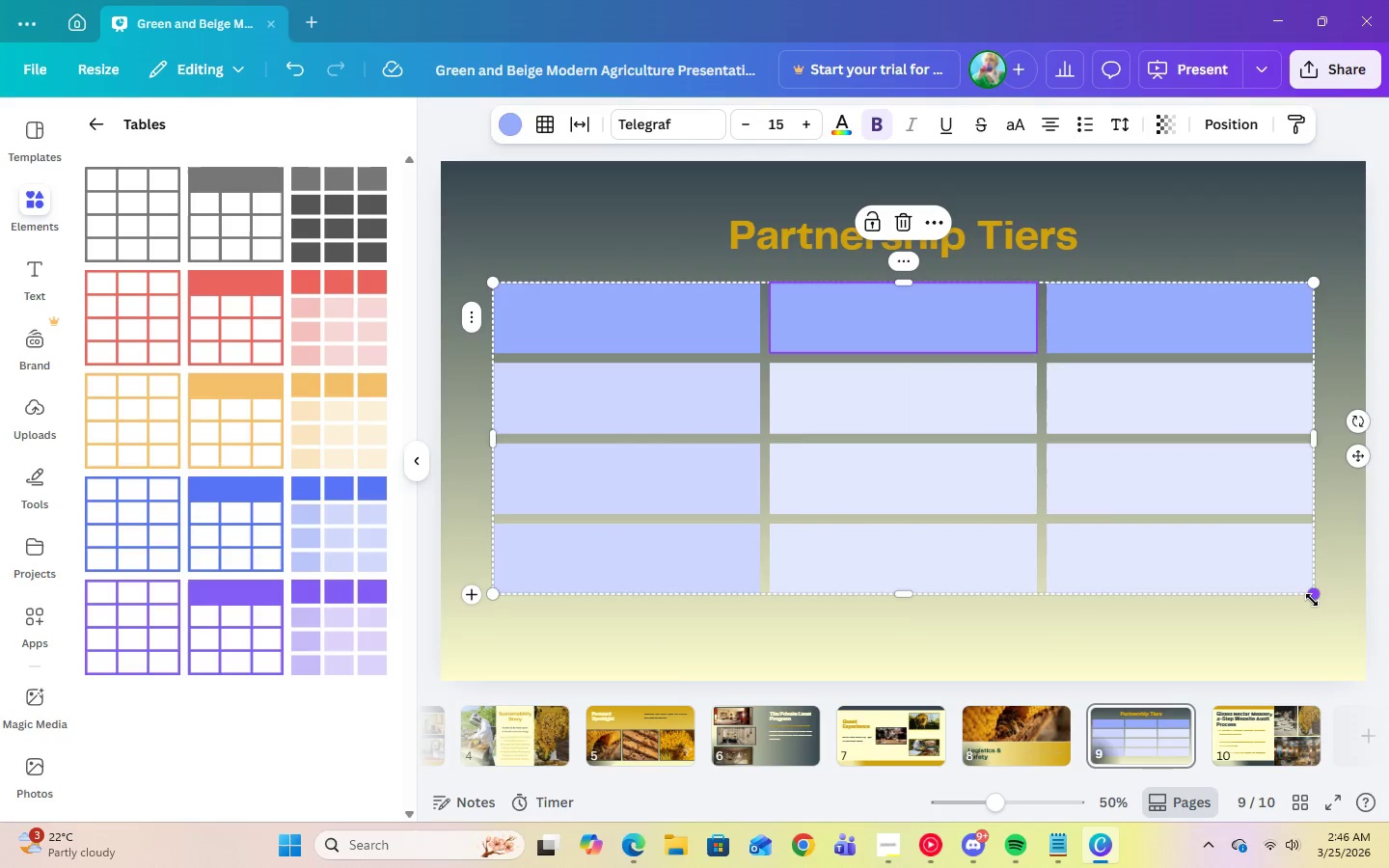 
left_click_drag(start_coordinate=[1315, 599], to_coordinate=[1315, 632])
 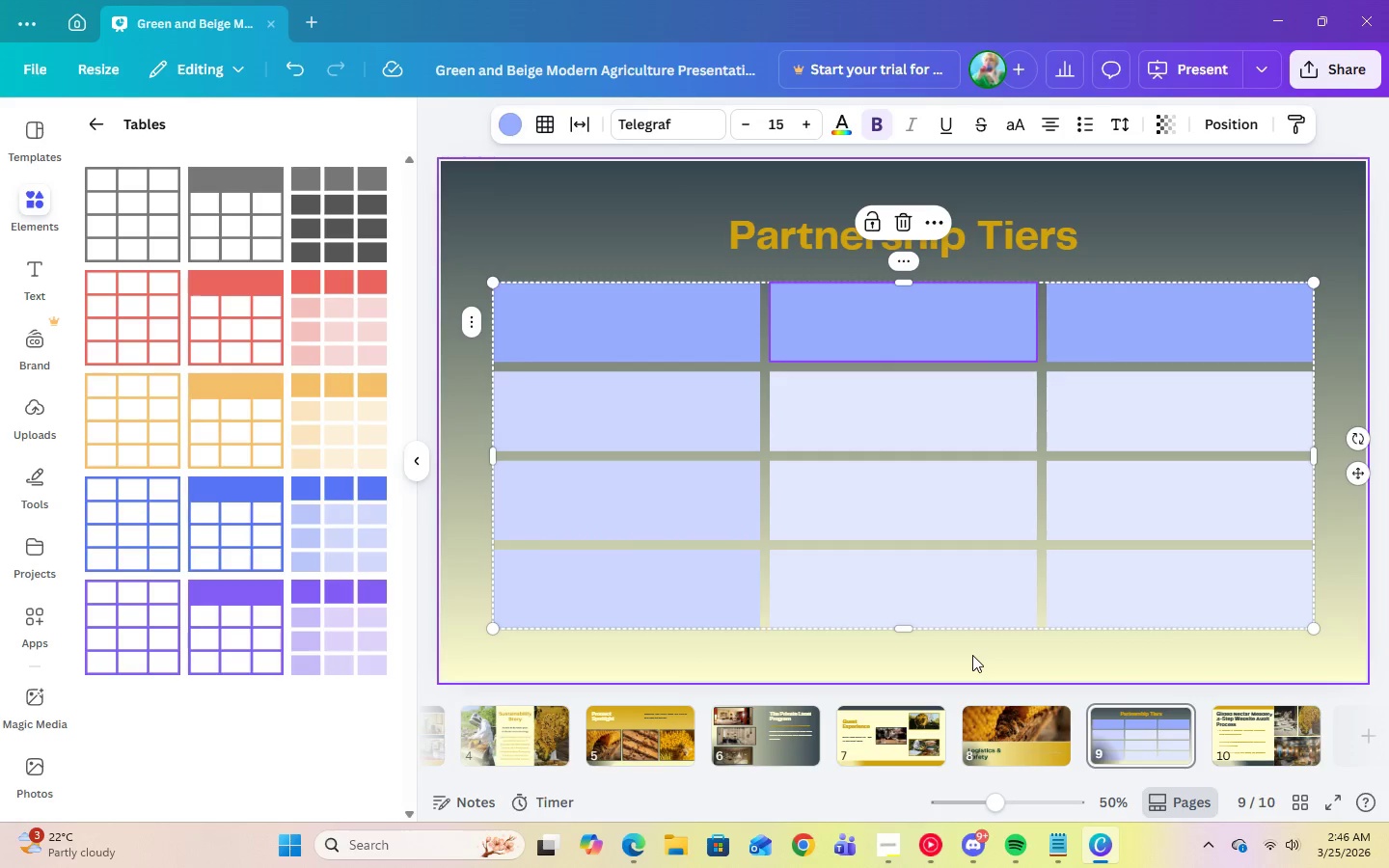 
left_click([972, 655])
 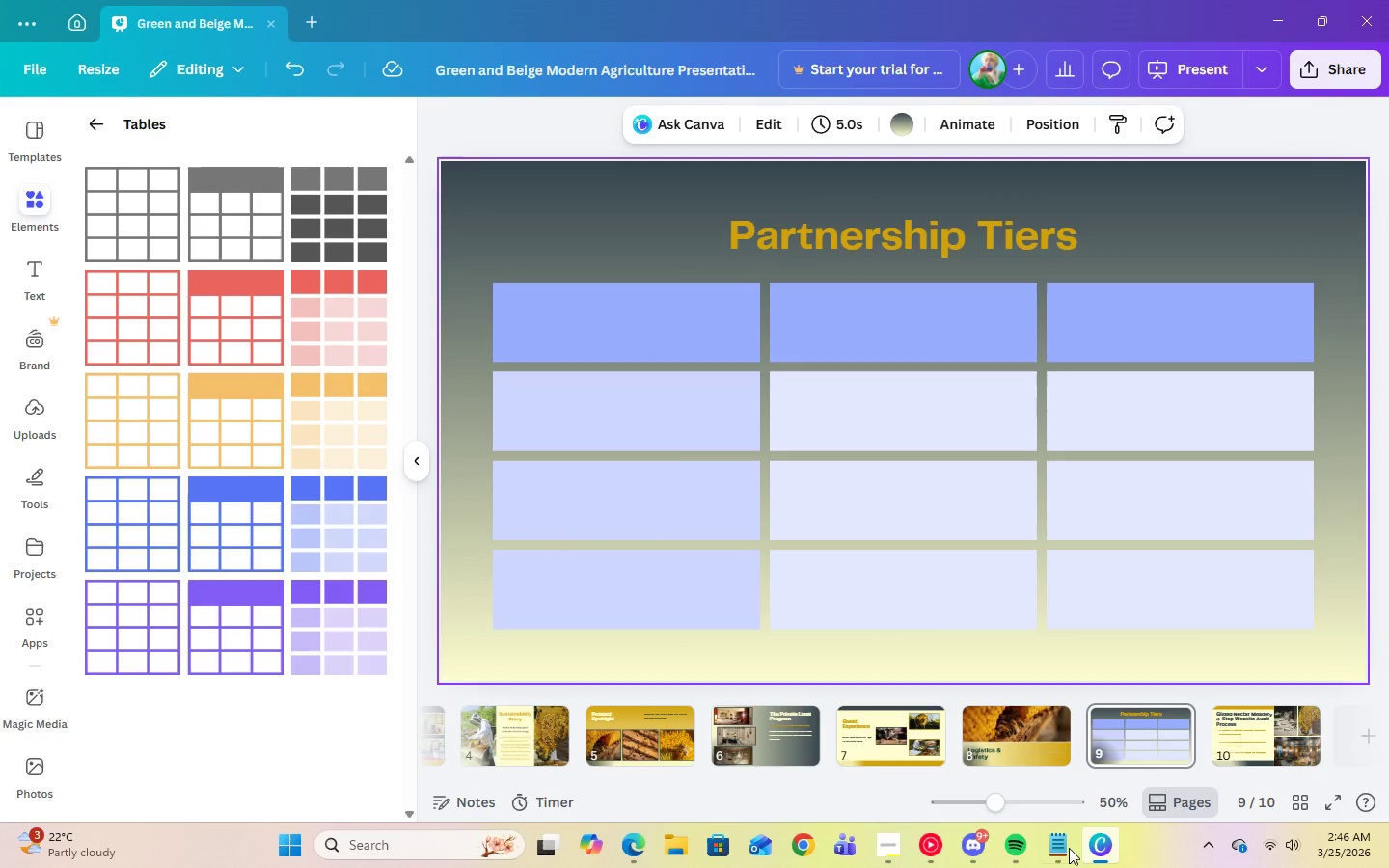 
left_click([1051, 848])
 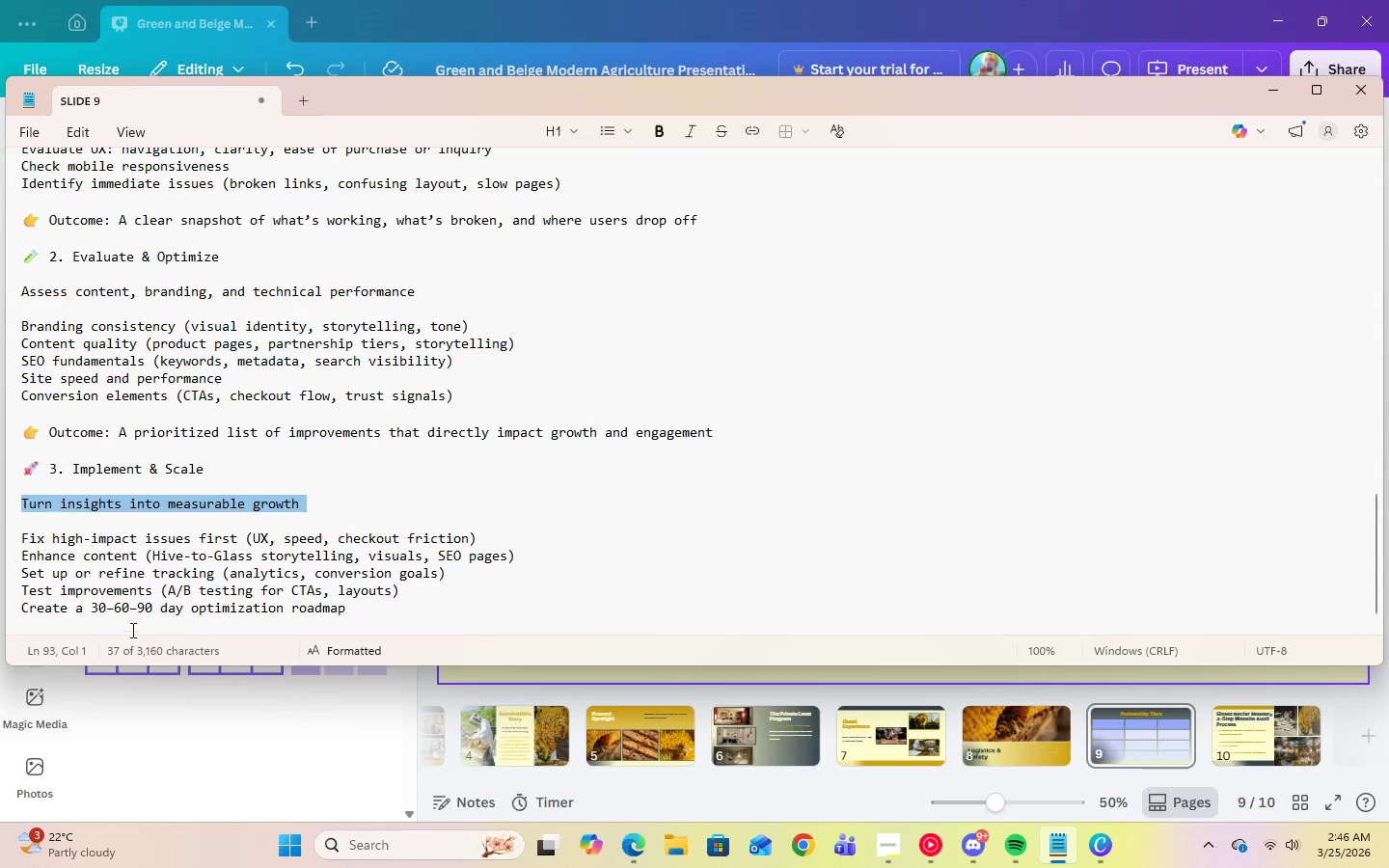 
scroll: coordinate [824, 357], scroll_direction: up, amount: 20.0
 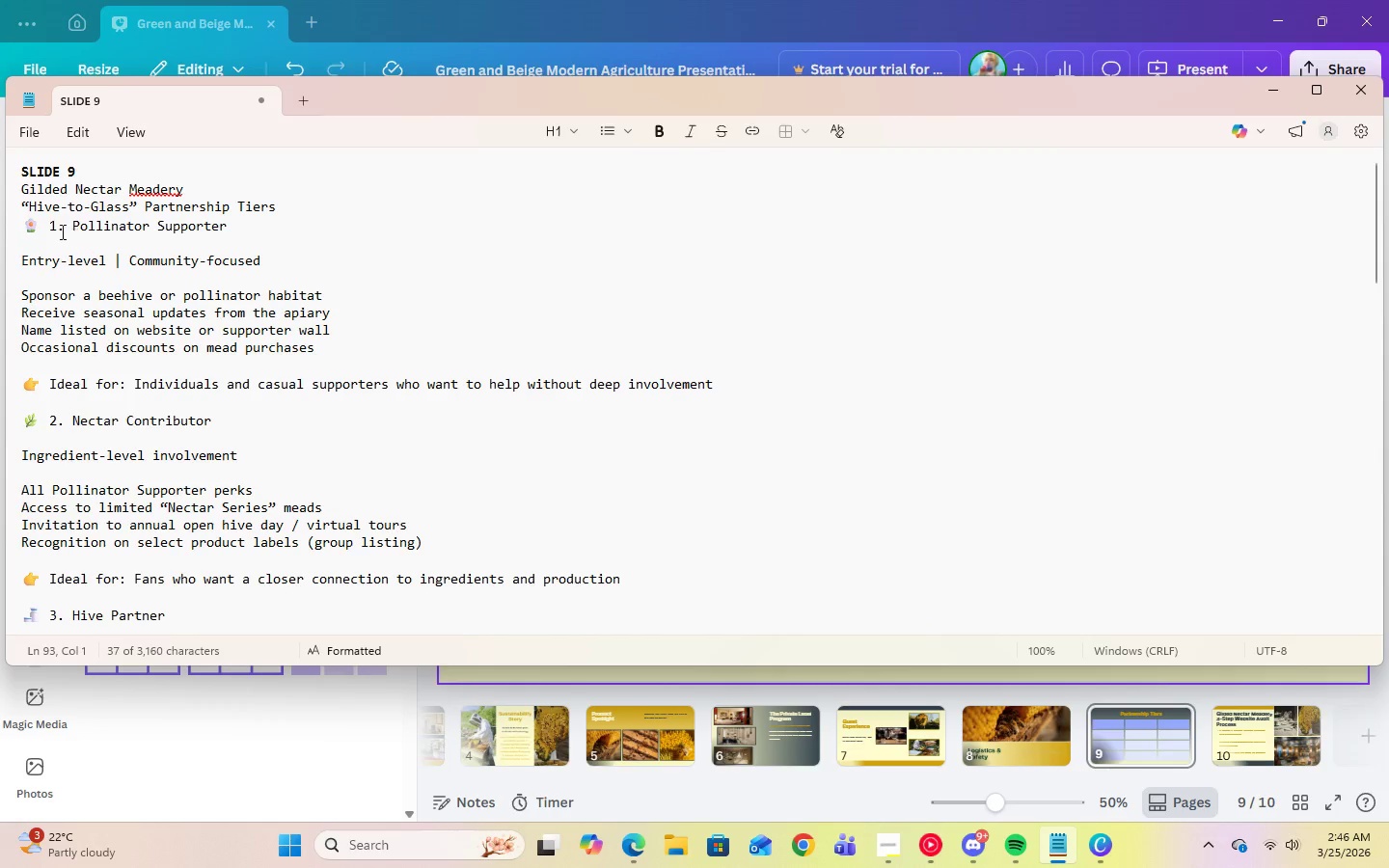 
left_click_drag(start_coordinate=[70, 226], to_coordinate=[229, 226])
 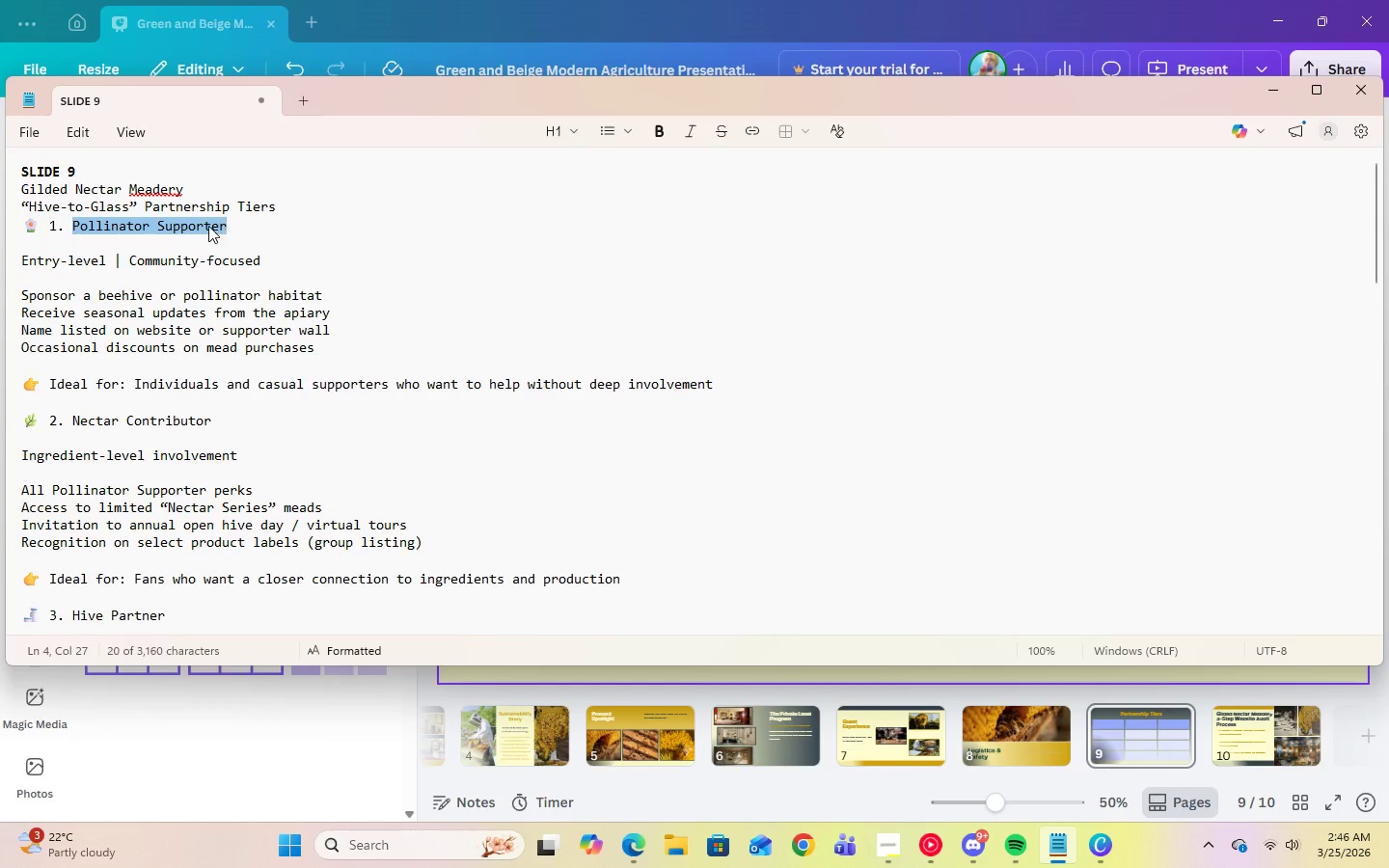 
right_click([208, 226])
 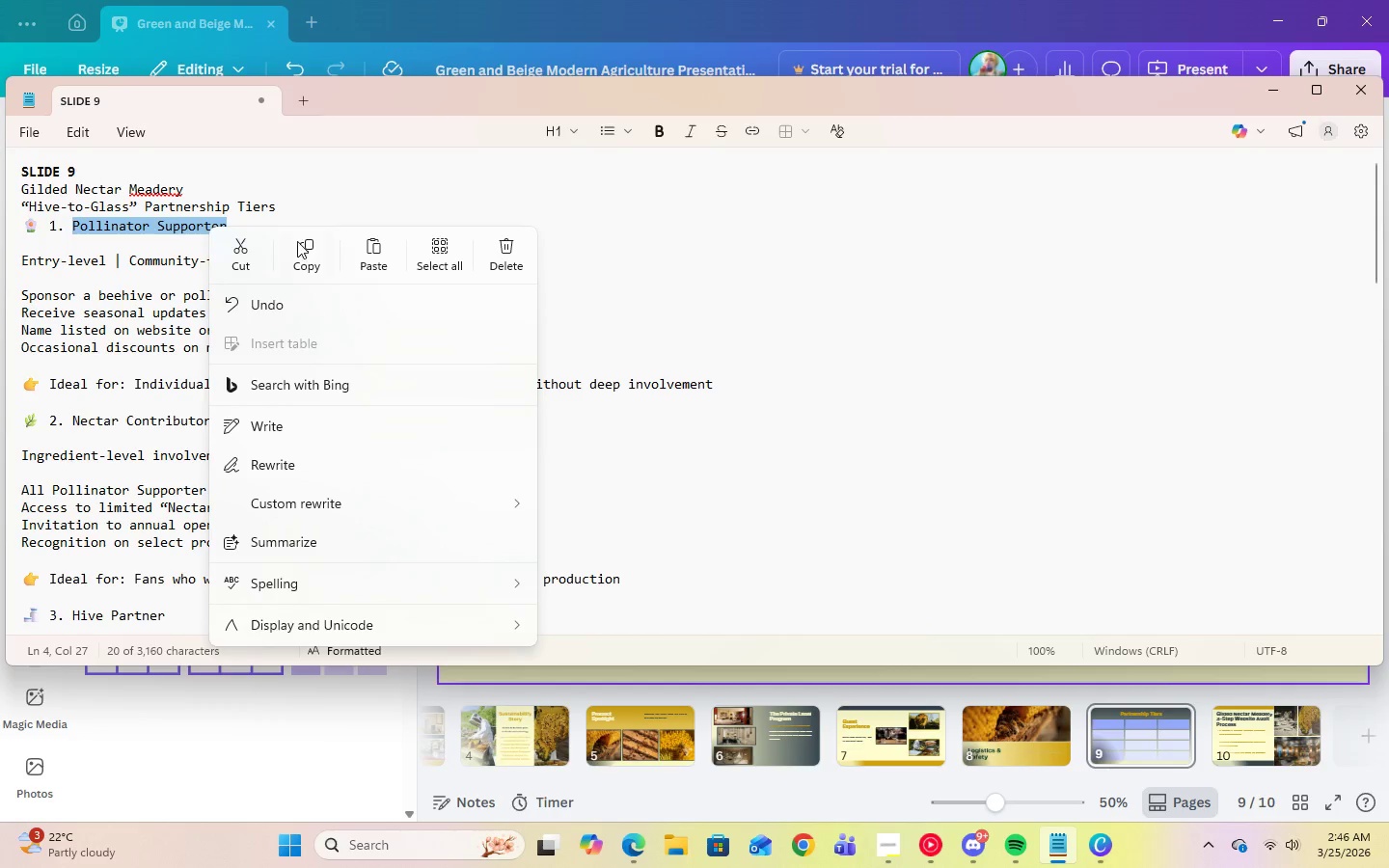 
left_click([298, 243])
 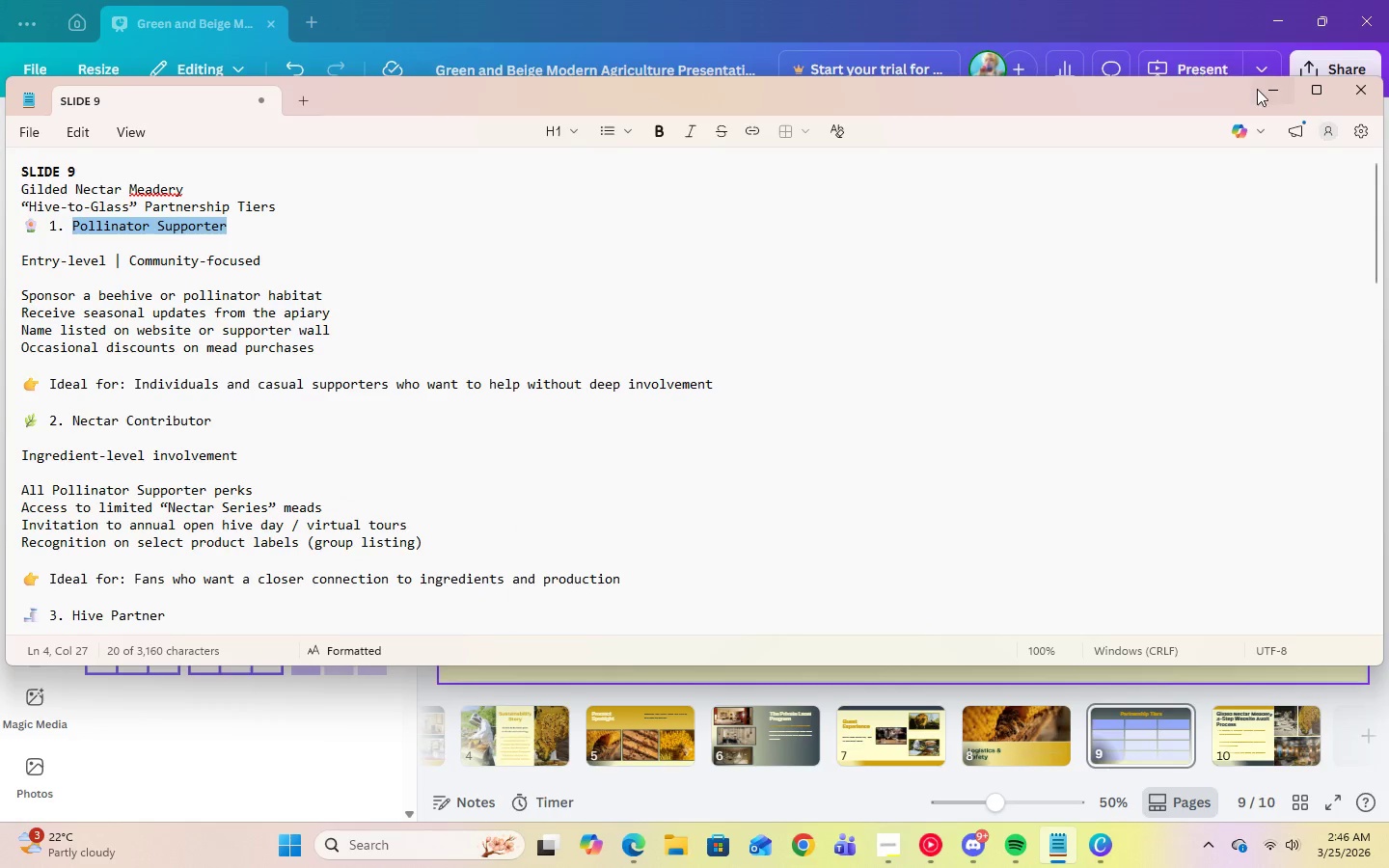 
left_click([1262, 94])
 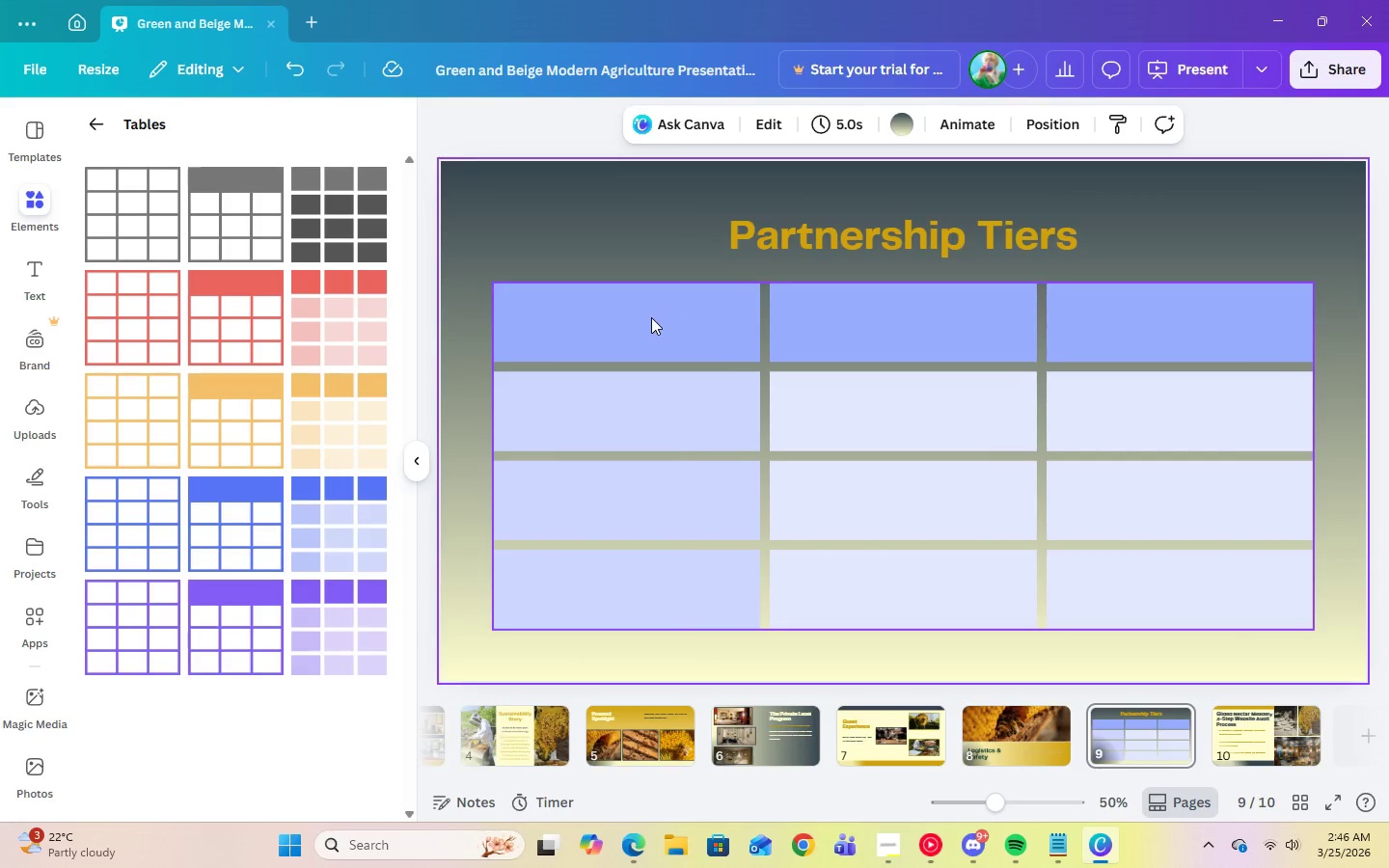 
double_click([651, 317])
 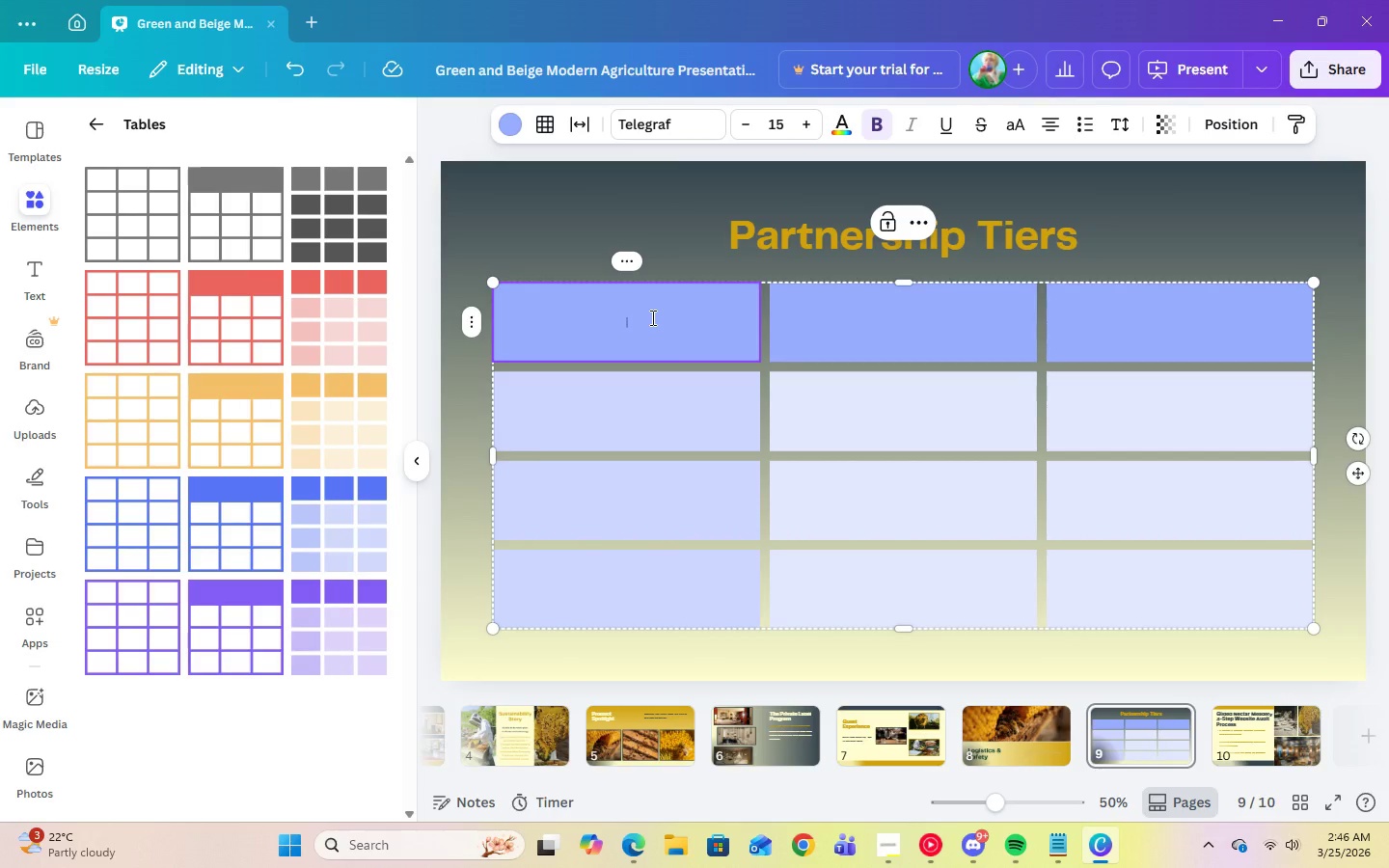 
right_click([651, 317])
 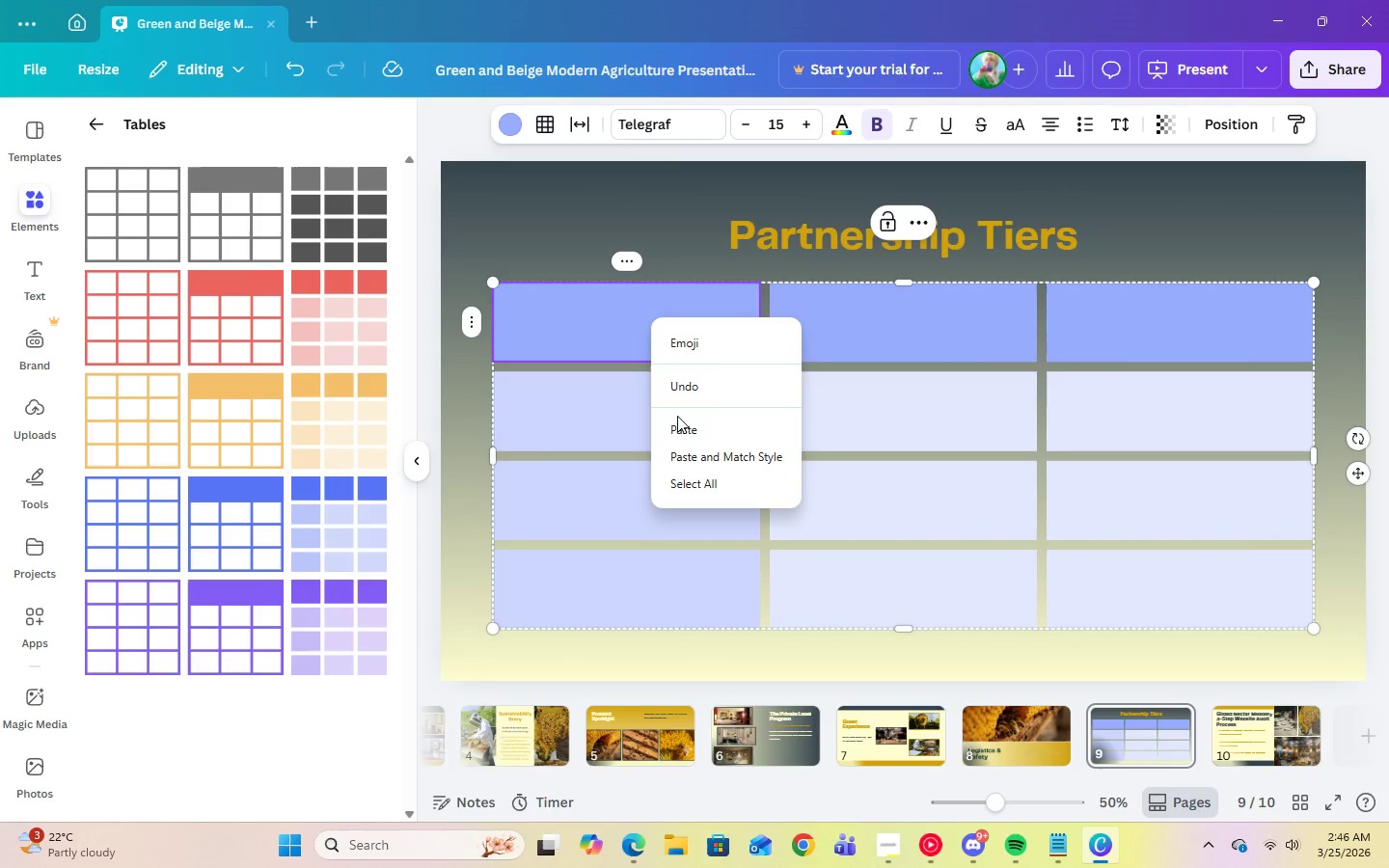 
left_click([687, 430])
 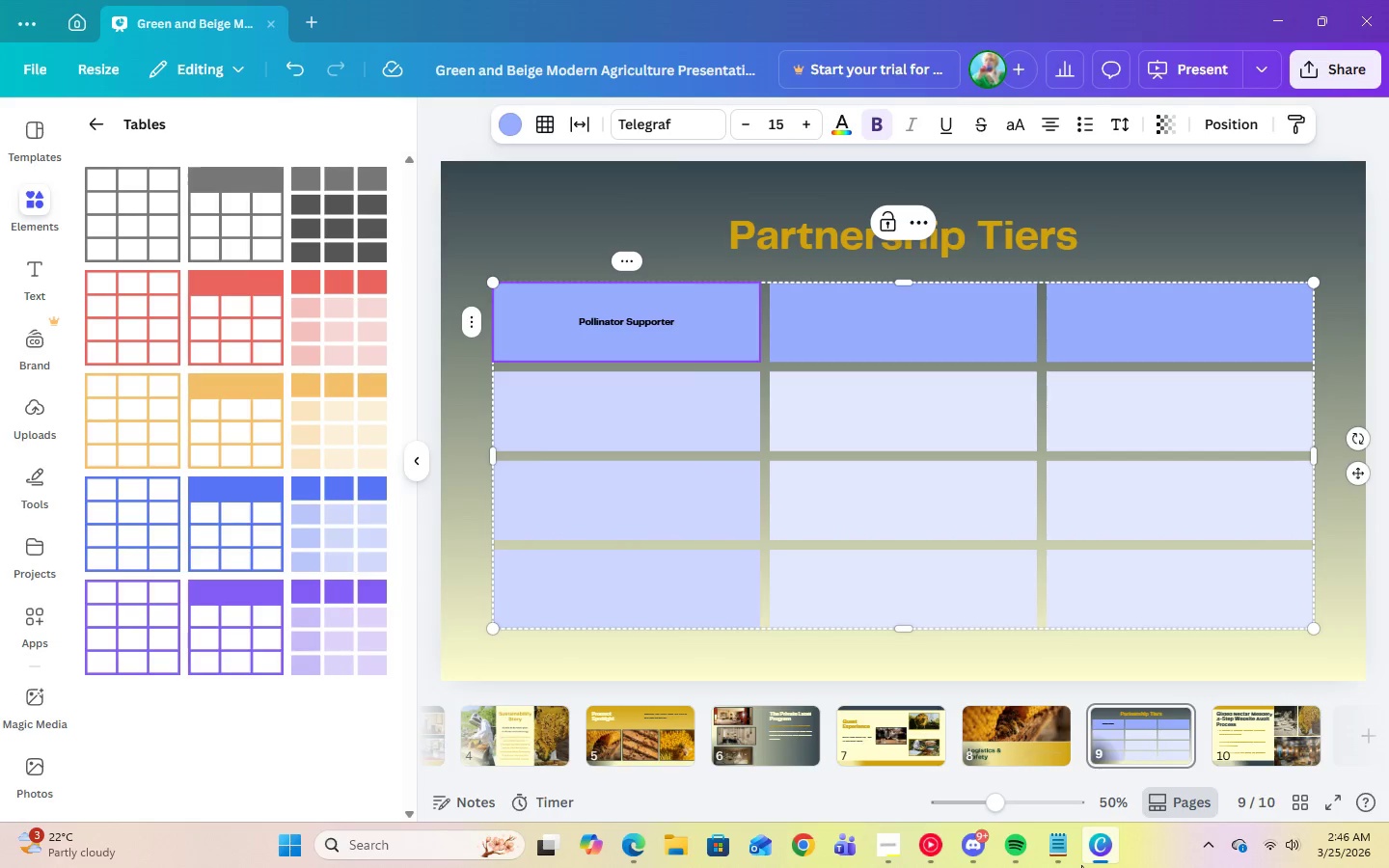 
left_click([1072, 854])
 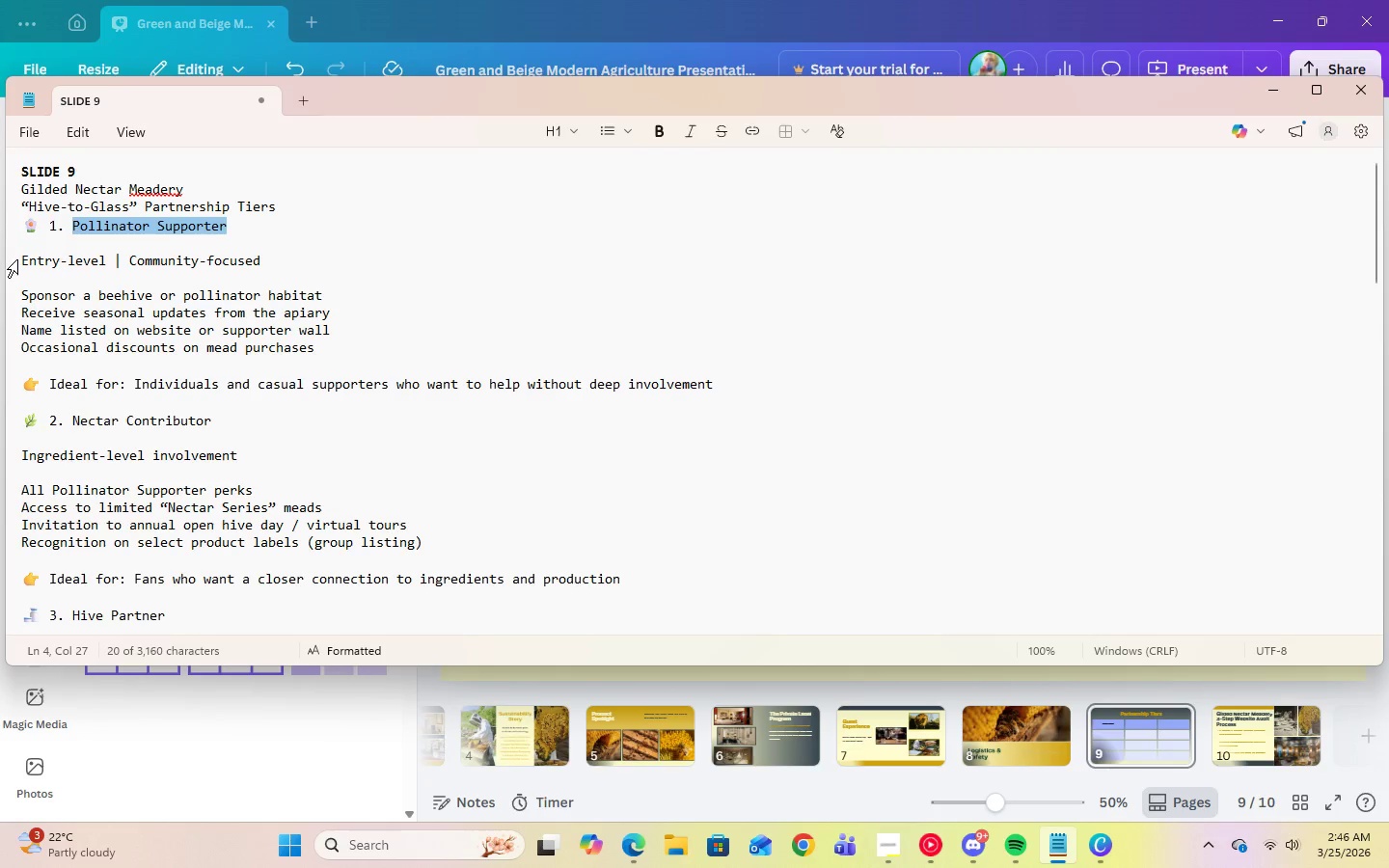 
wait(5.94)
 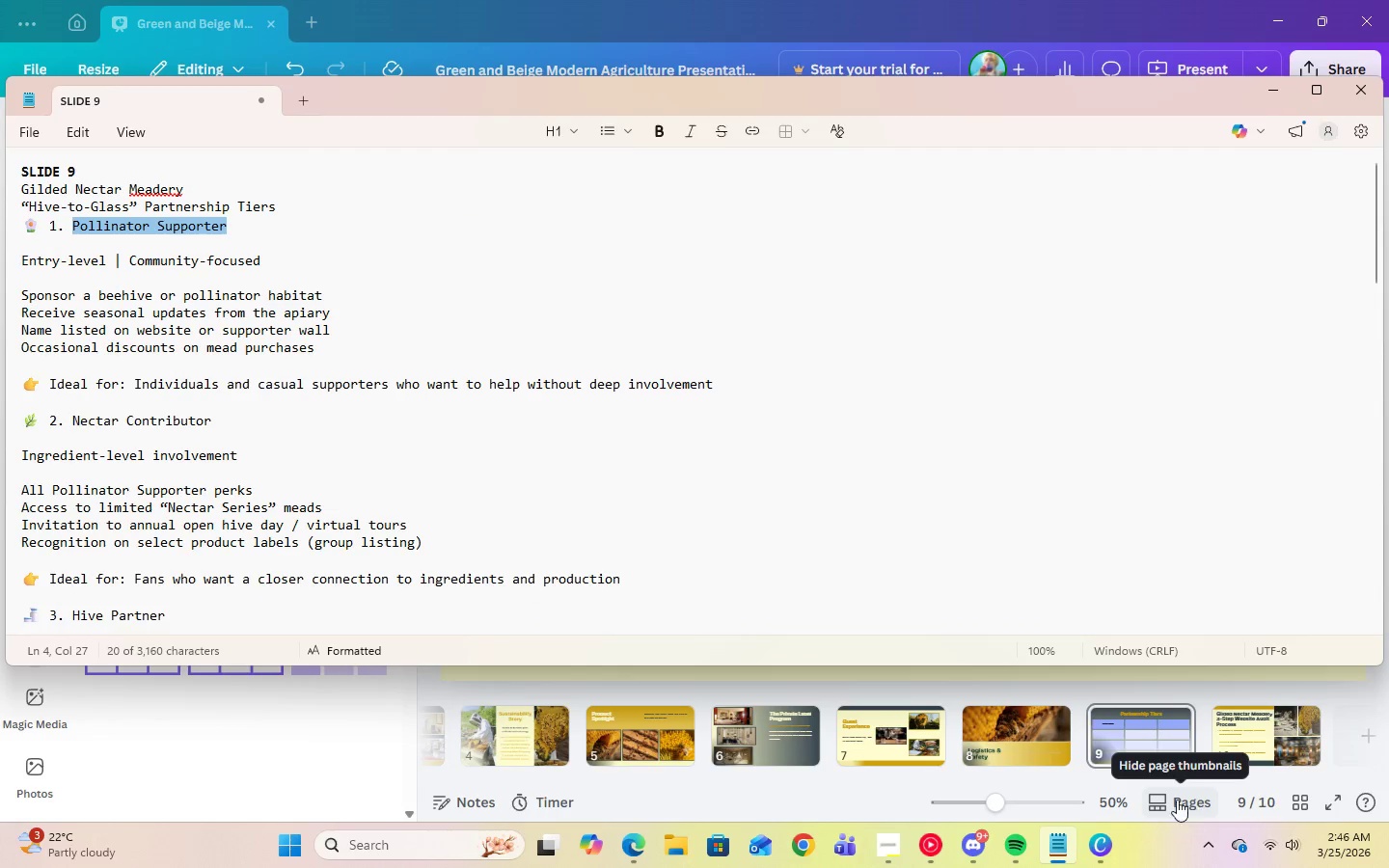 
left_click_drag(start_coordinate=[22, 263], to_coordinate=[296, 258])
 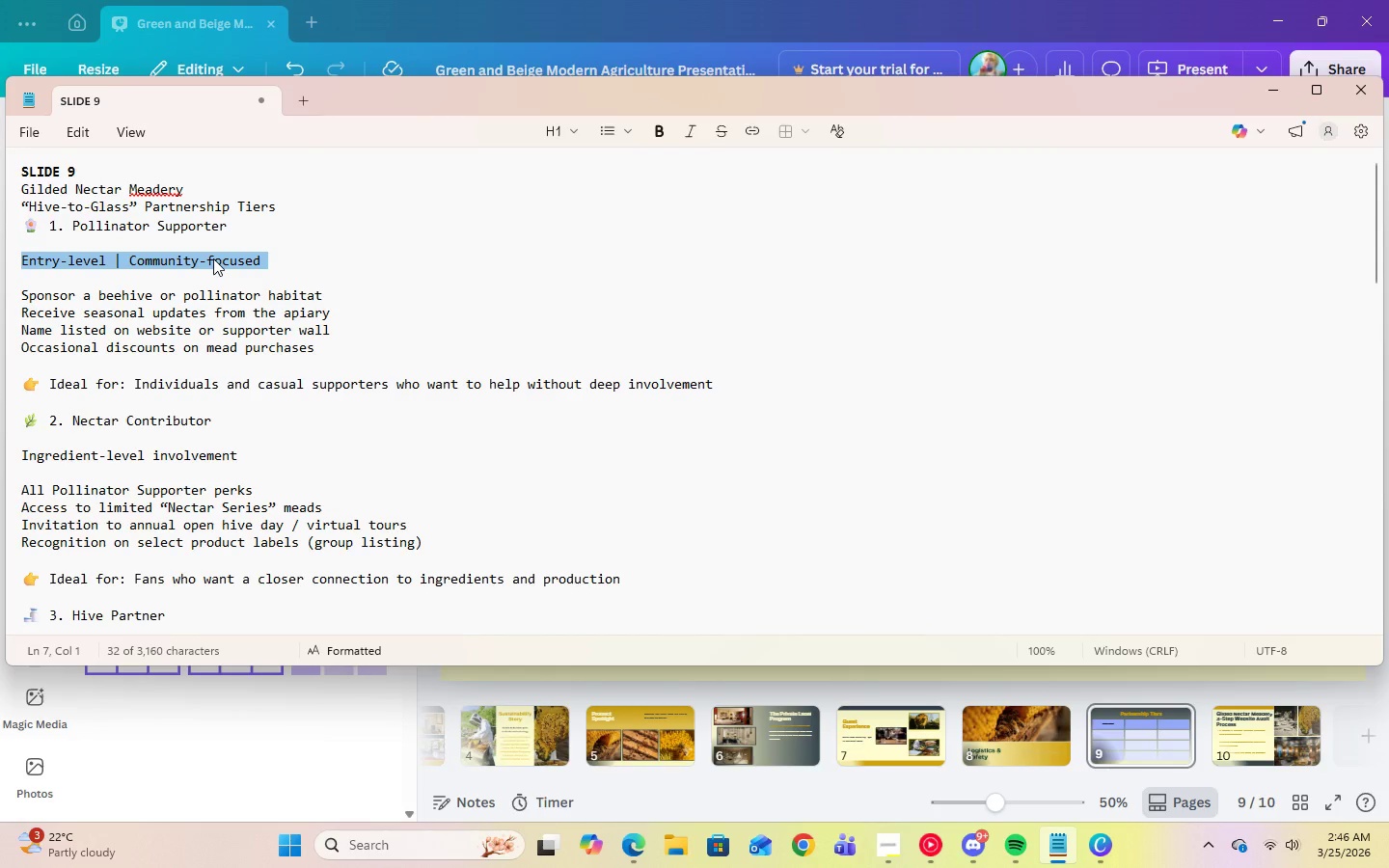 
right_click([213, 258])
 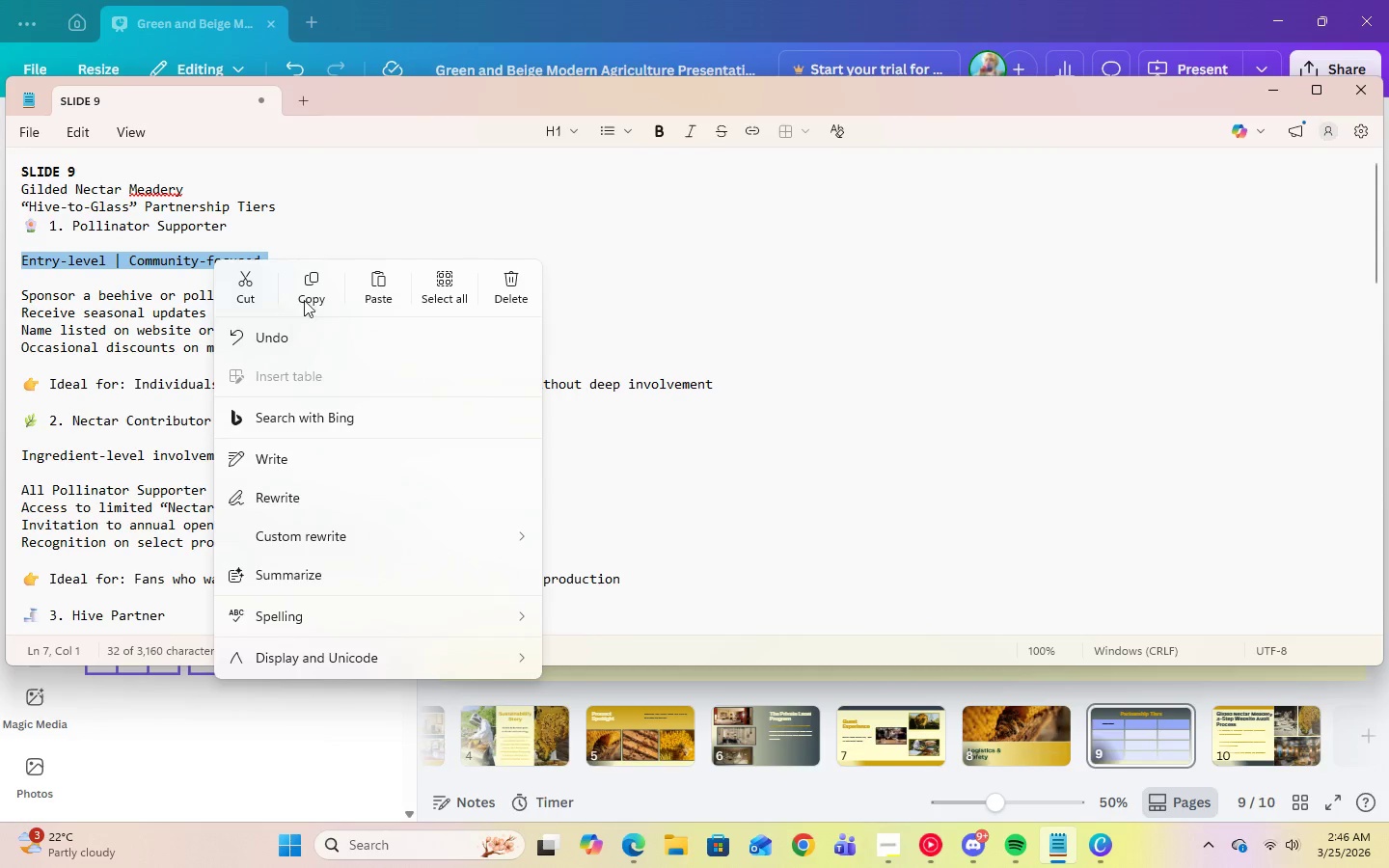 
left_click([311, 298])
 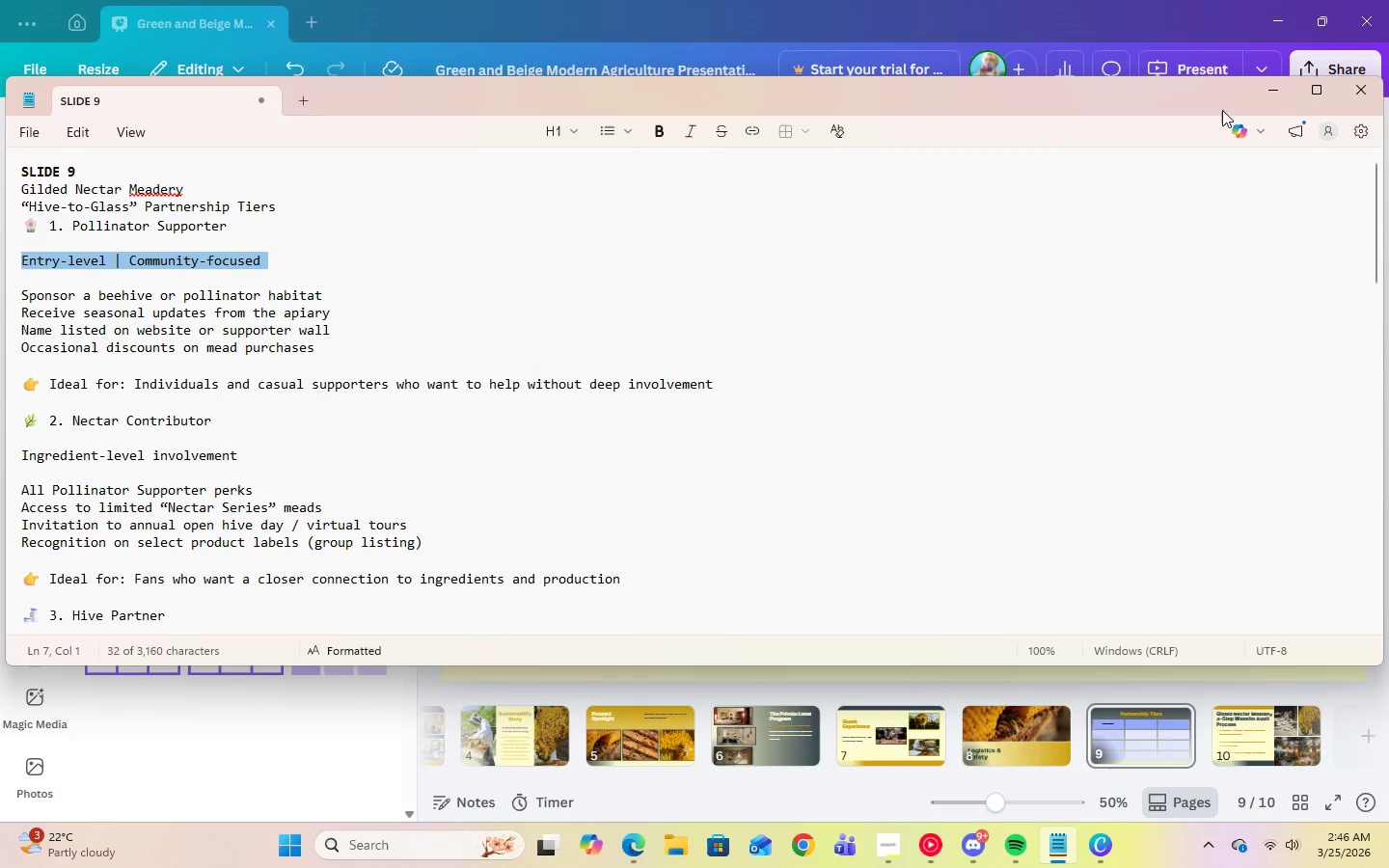 
left_click([1264, 97])
 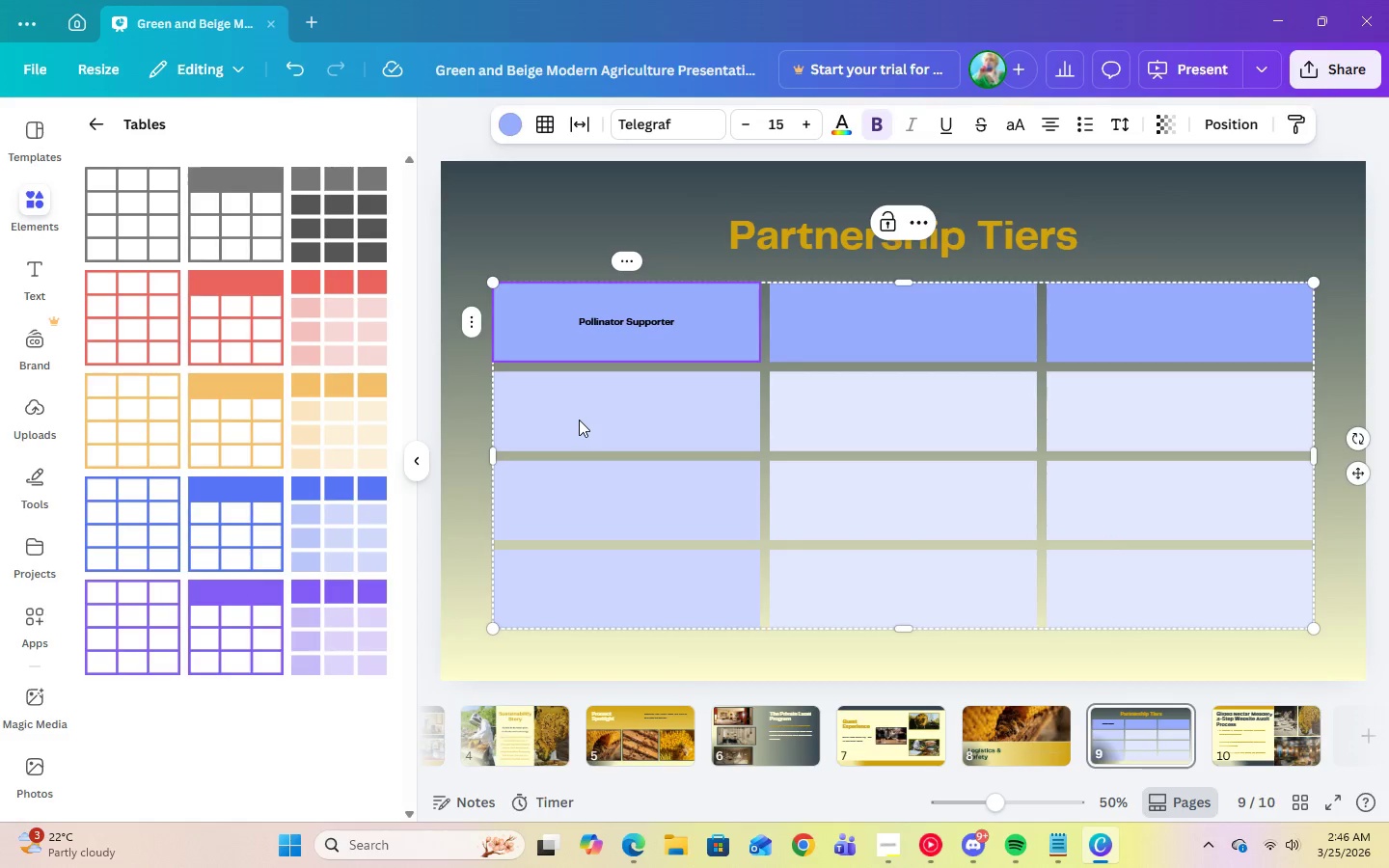 
double_click([579, 420])
 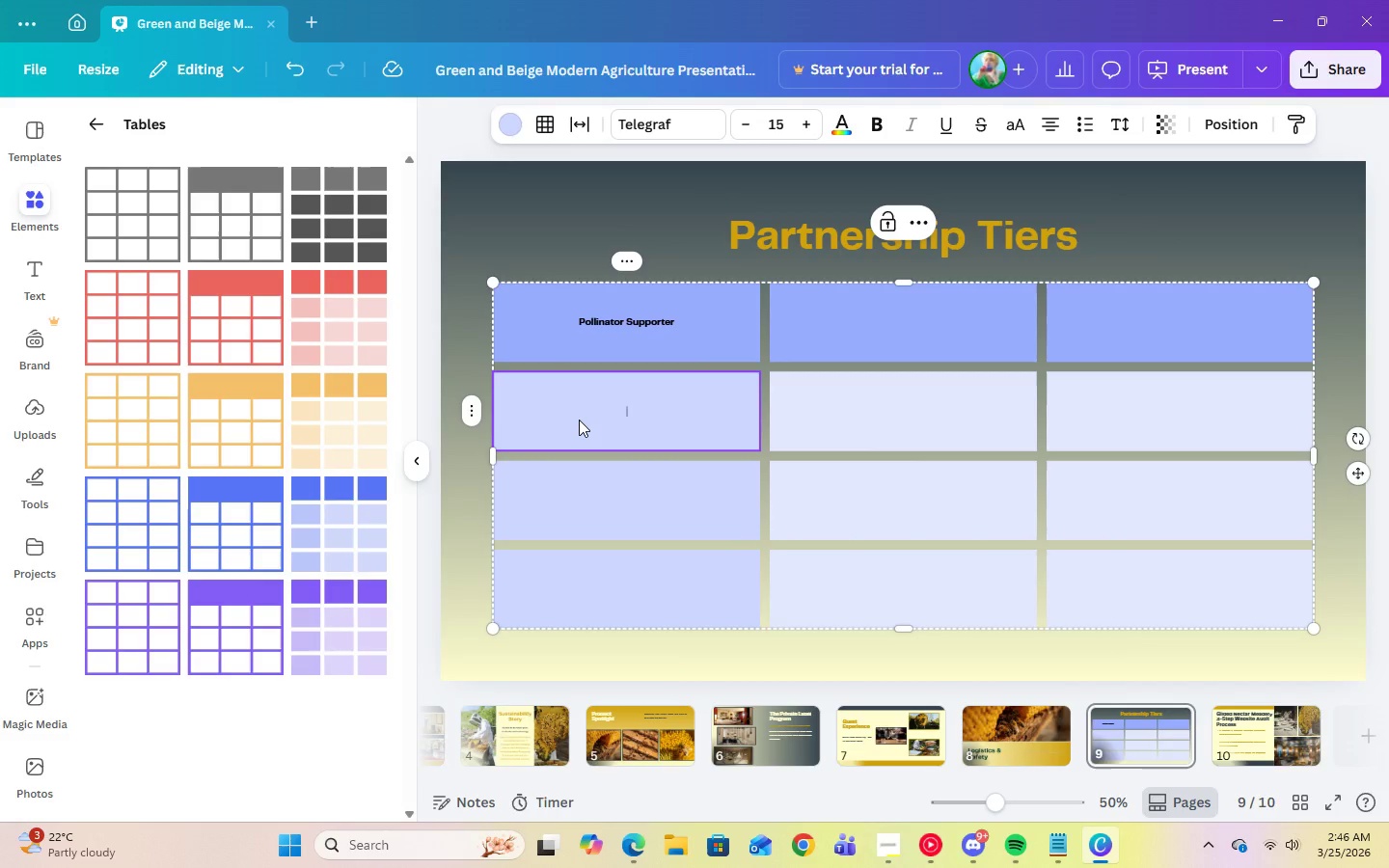 
right_click([579, 420])
 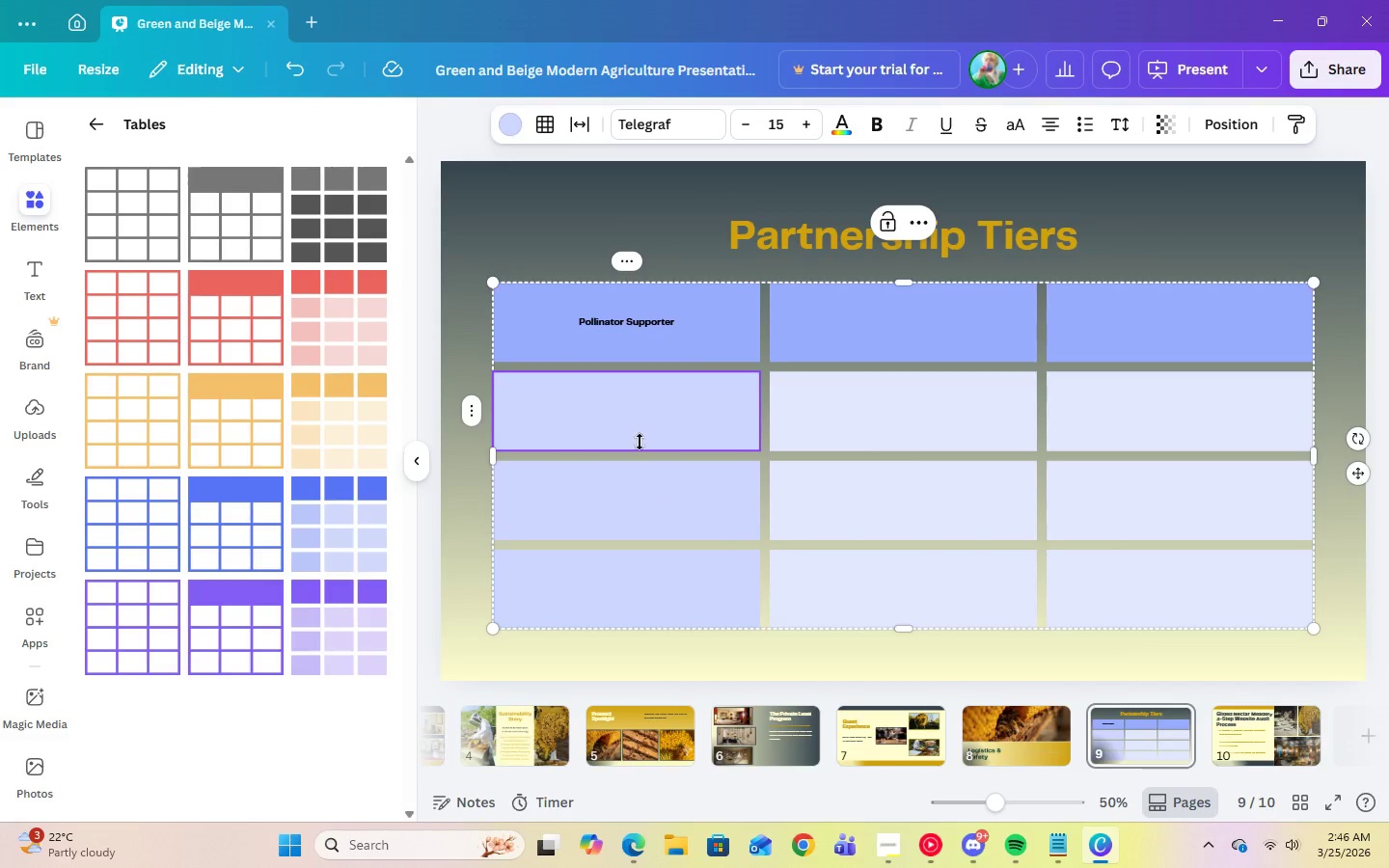 
right_click([617, 417])
 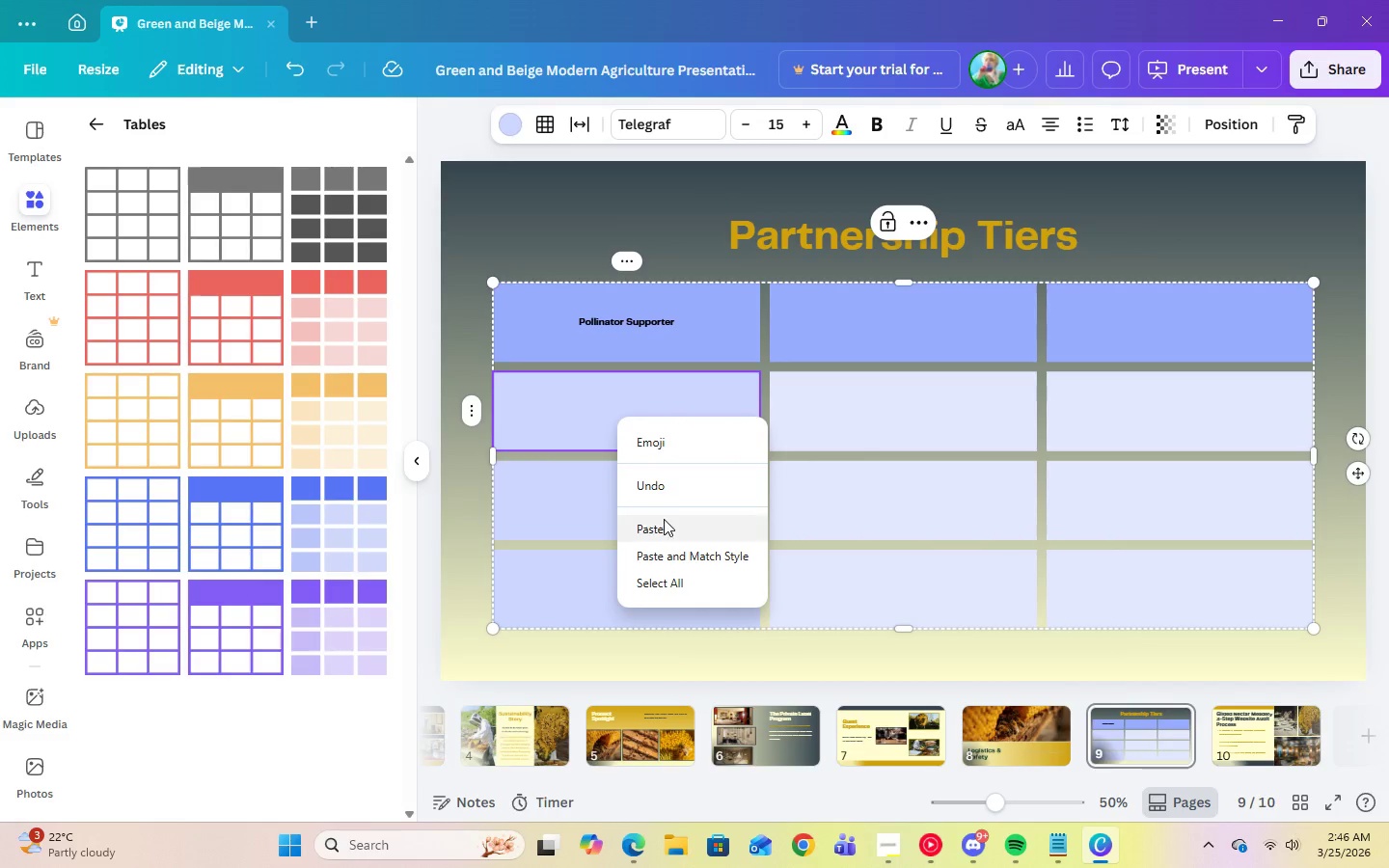 
left_click([665, 522])
 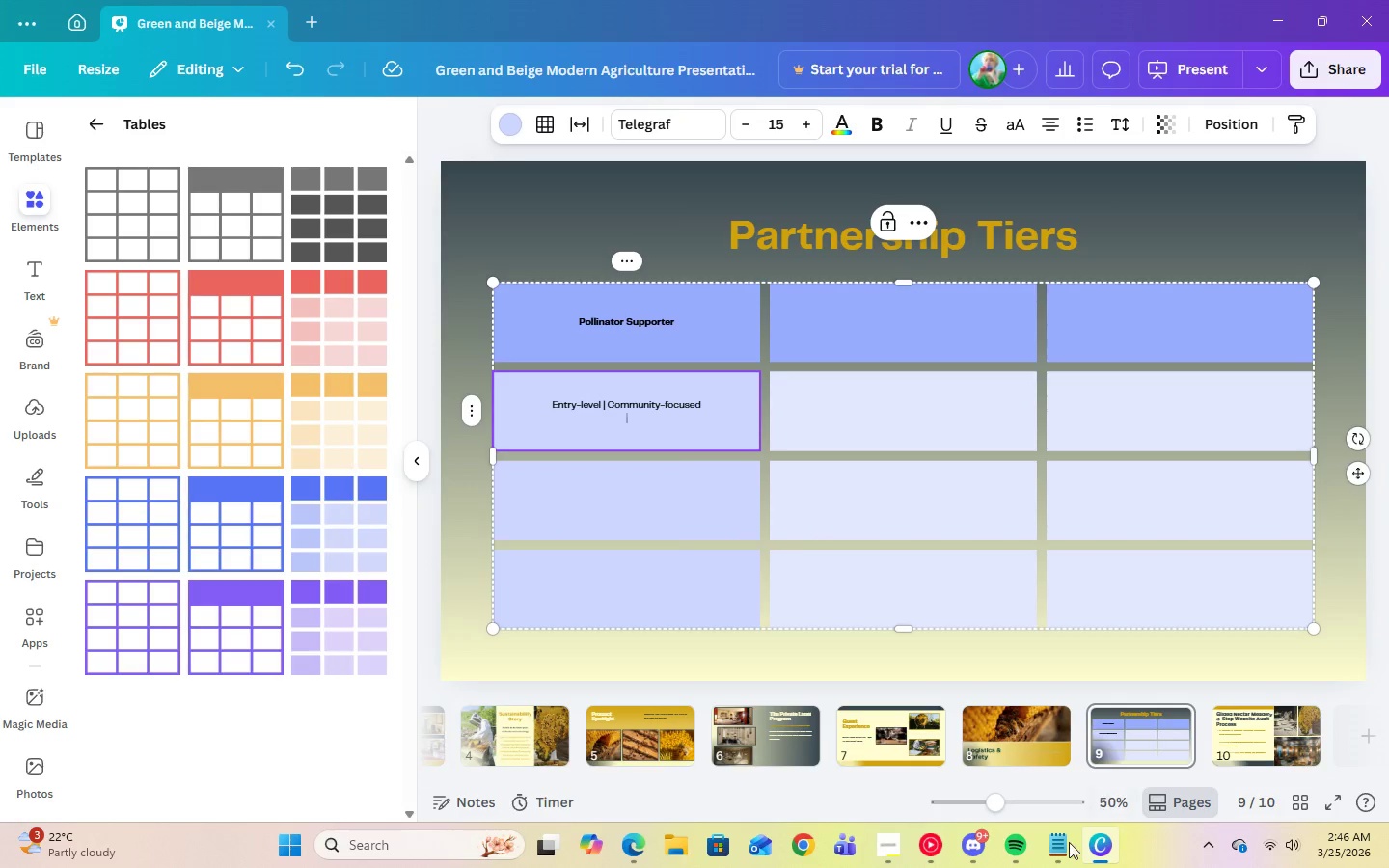 
left_click([1054, 859])
 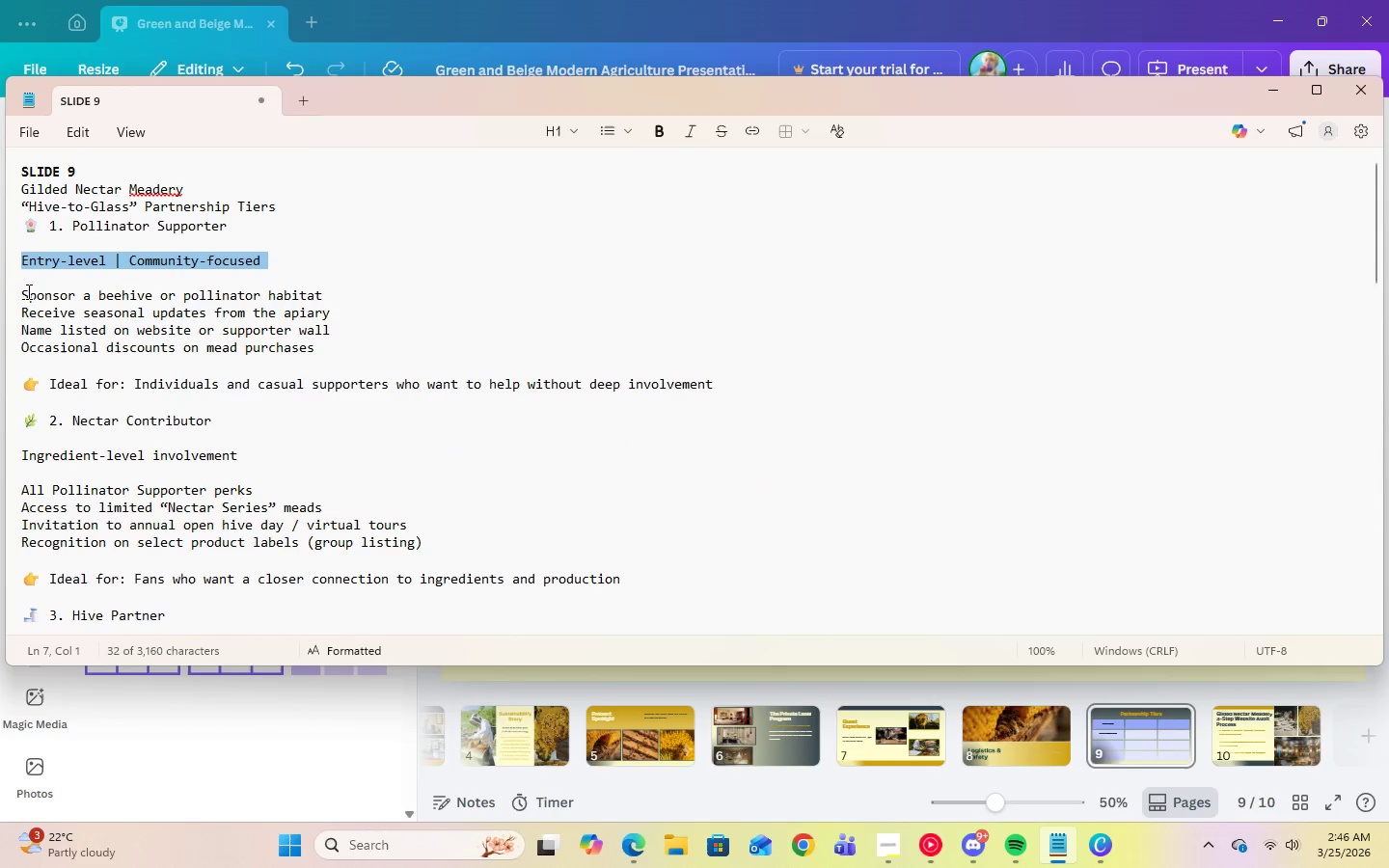 
left_click_drag(start_coordinate=[24, 291], to_coordinate=[328, 295])
 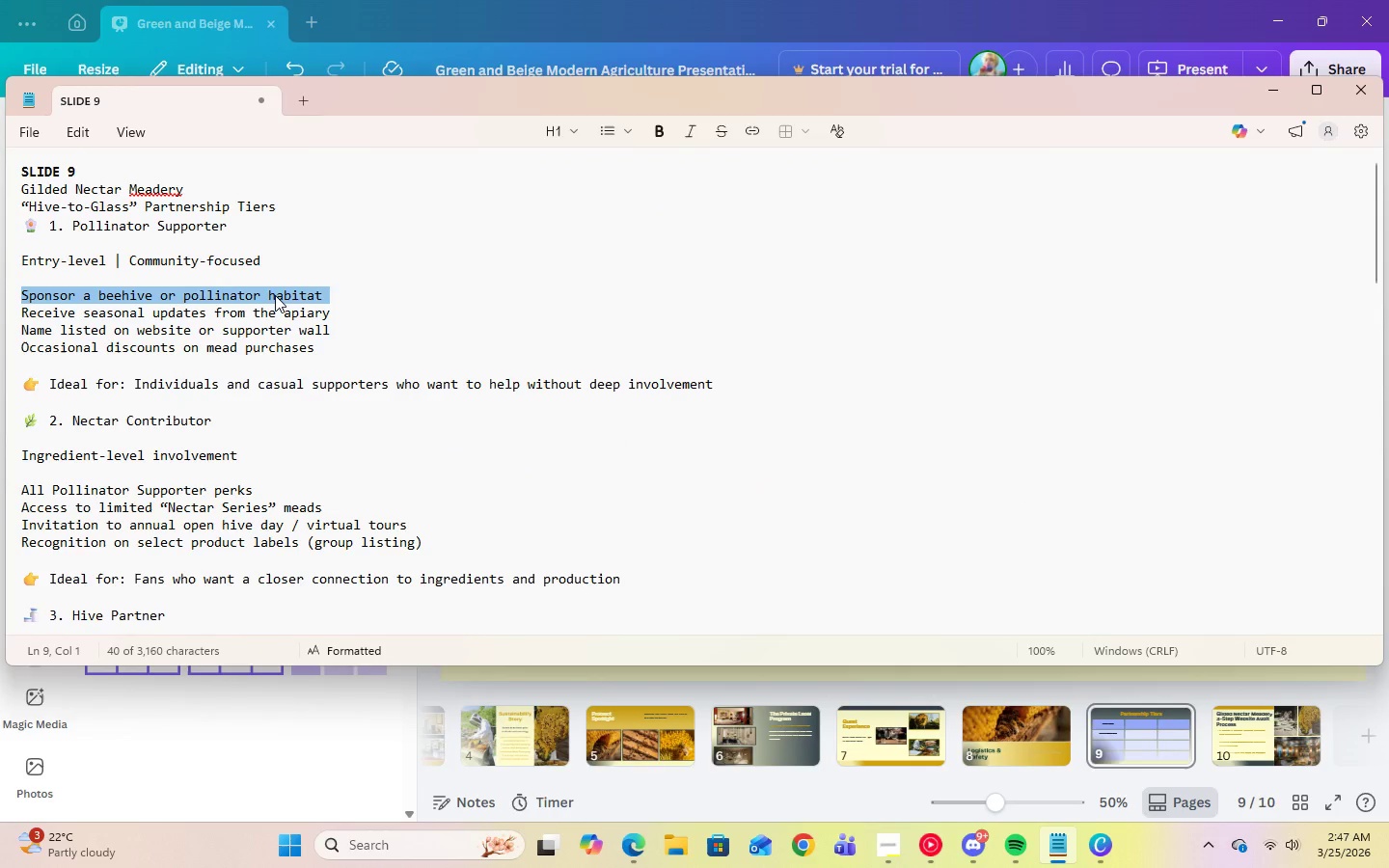 
right_click([275, 295])
 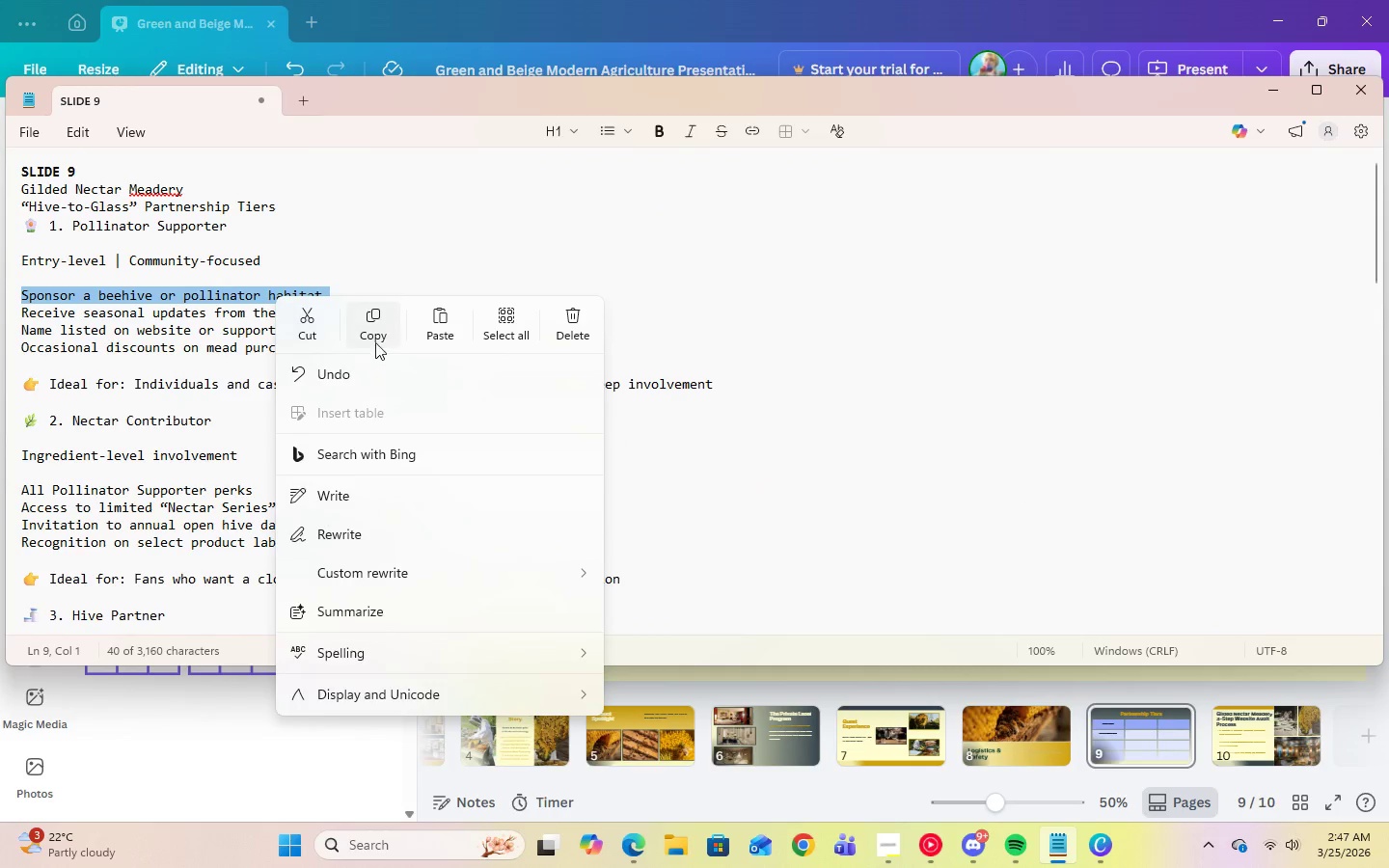 
left_click([378, 340])
 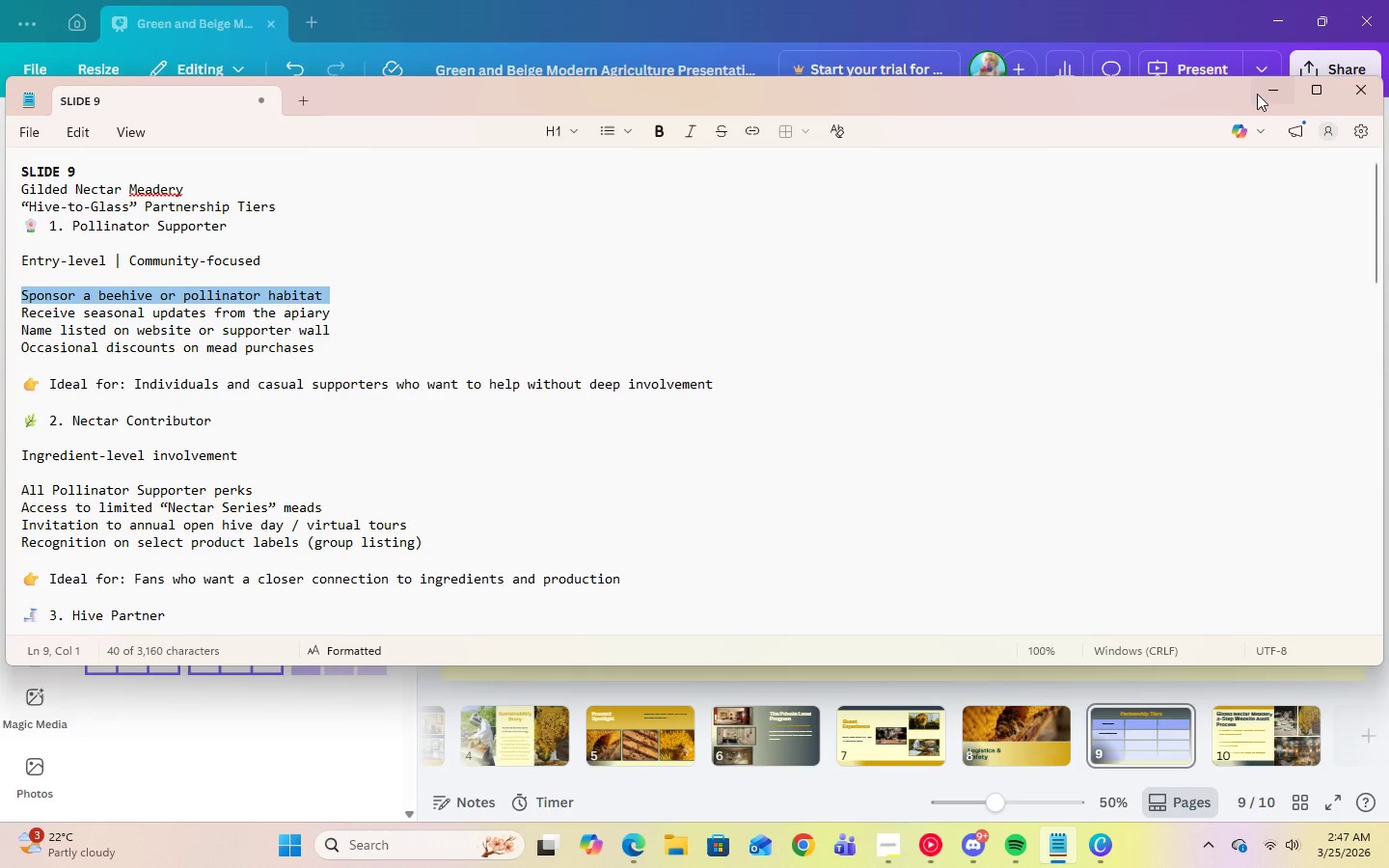 
left_click([1270, 95])
 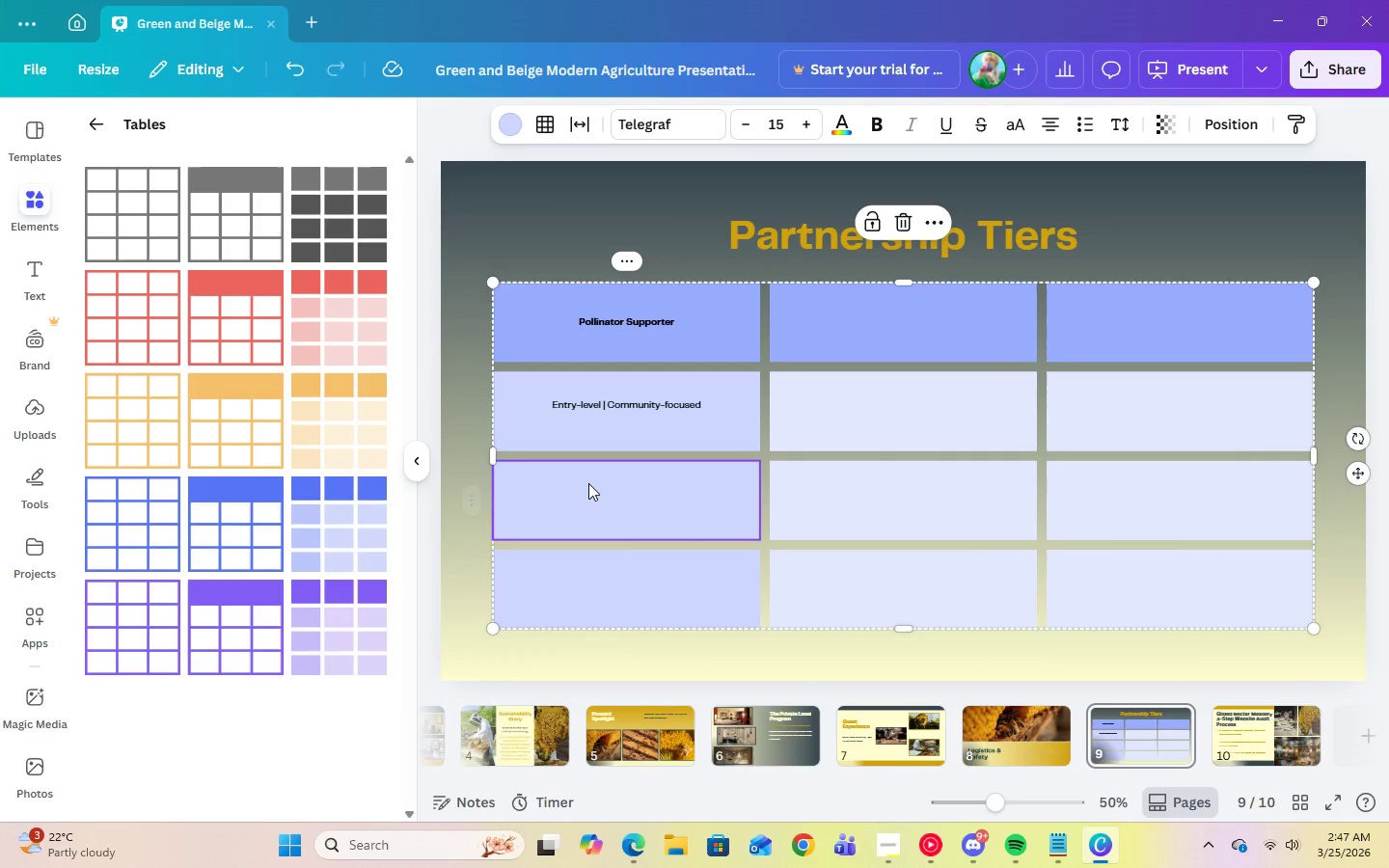 
double_click([590, 498])
 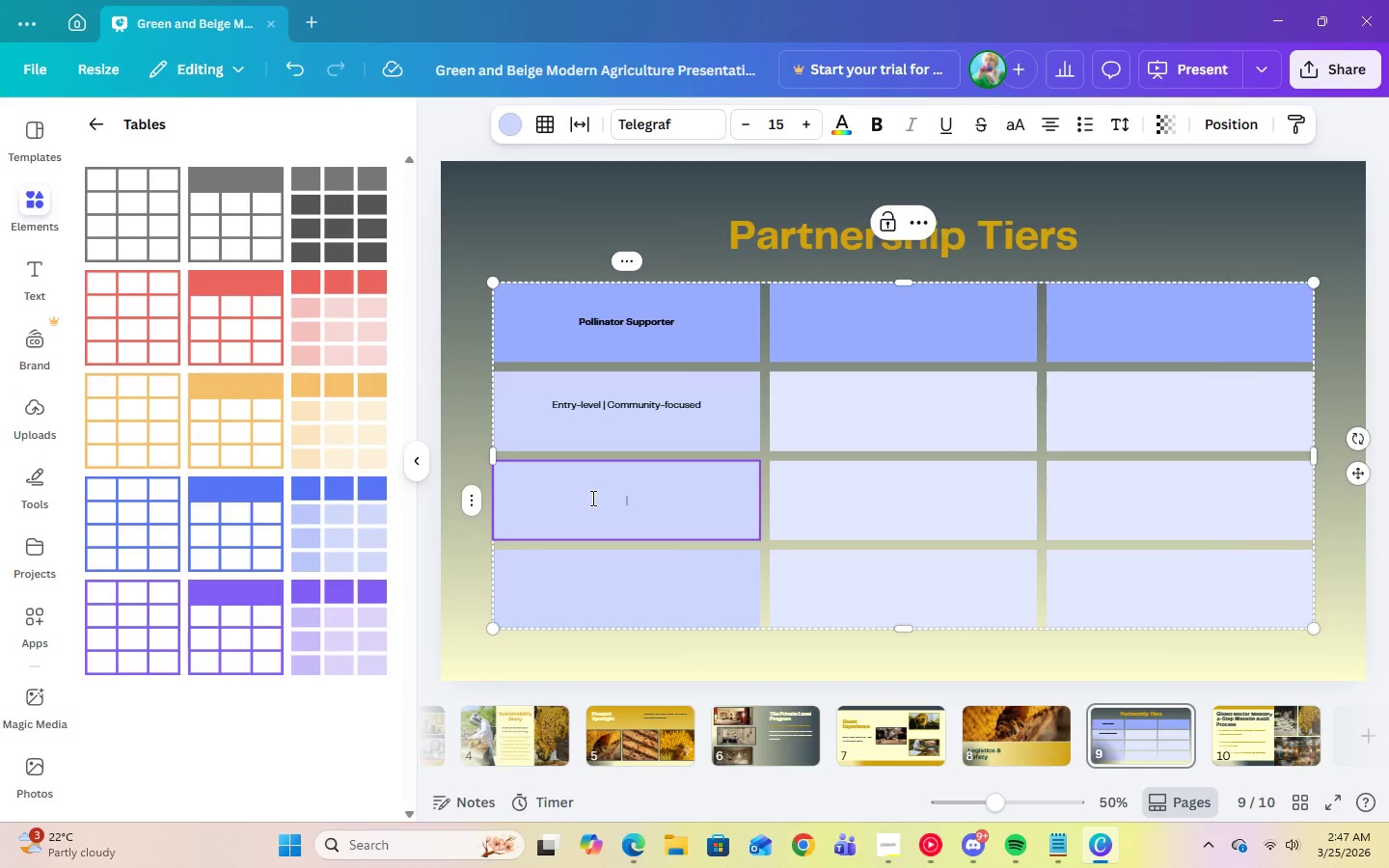 
right_click([591, 498])
 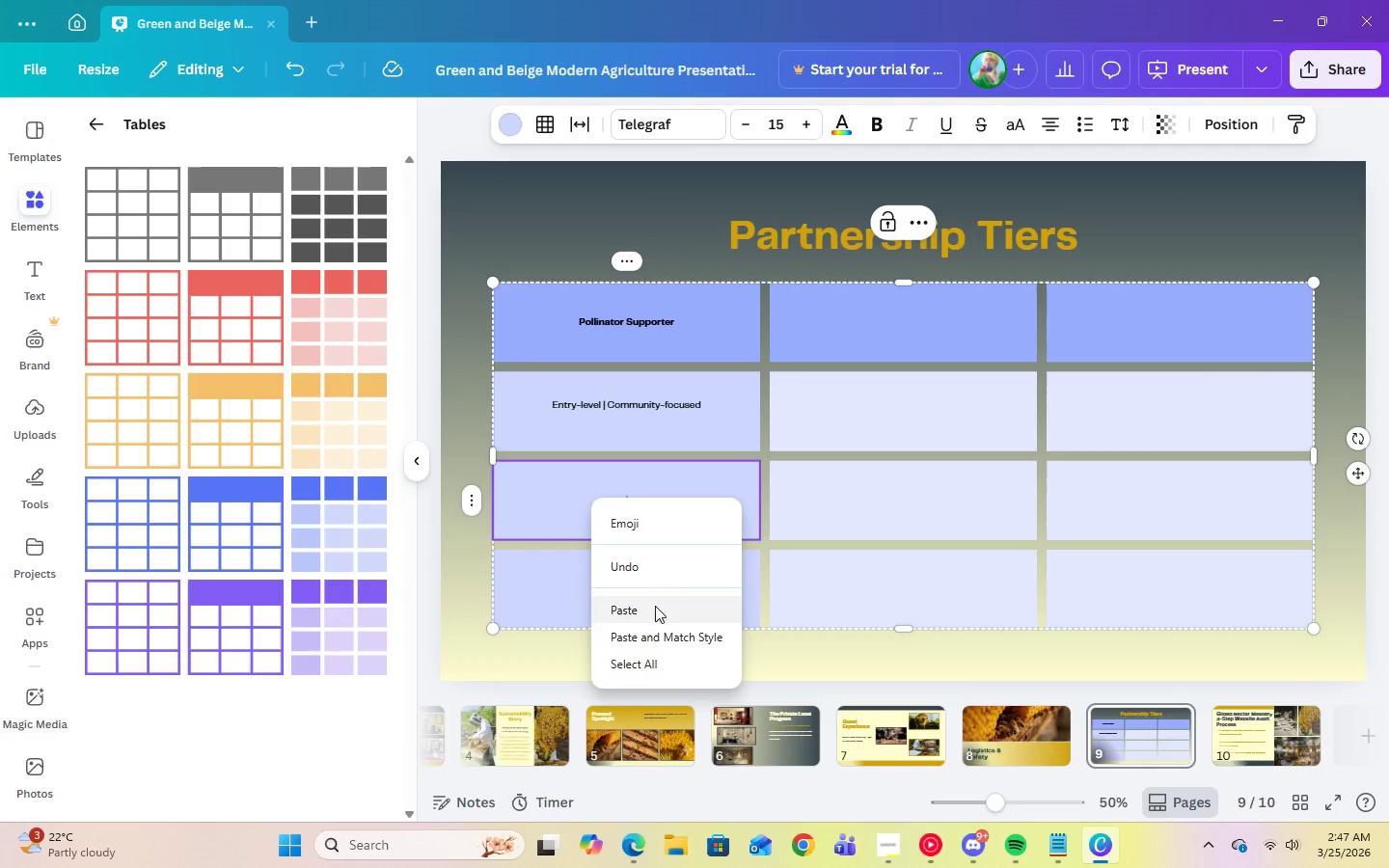 
left_click([640, 605])
 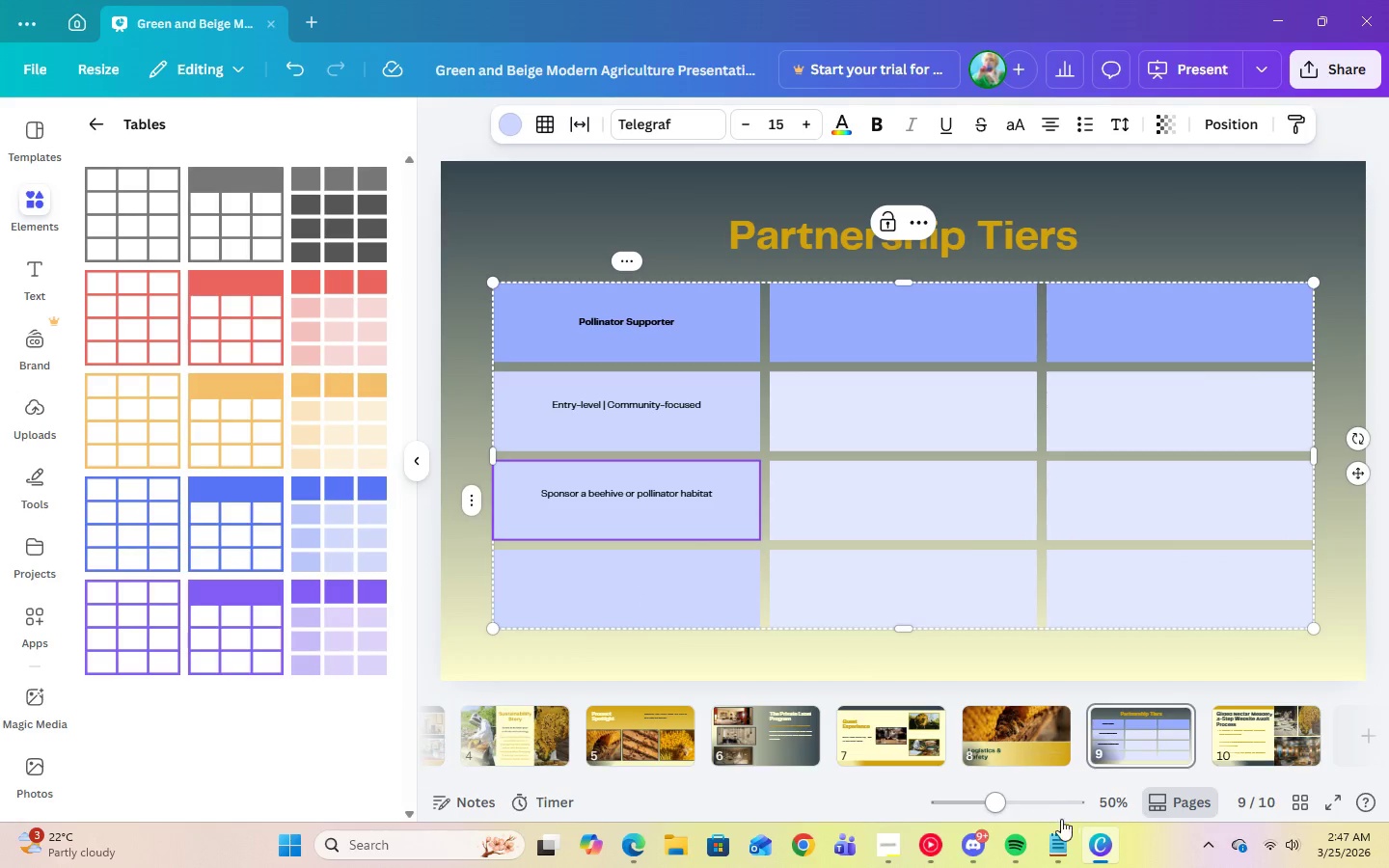 
left_click([1060, 835])
 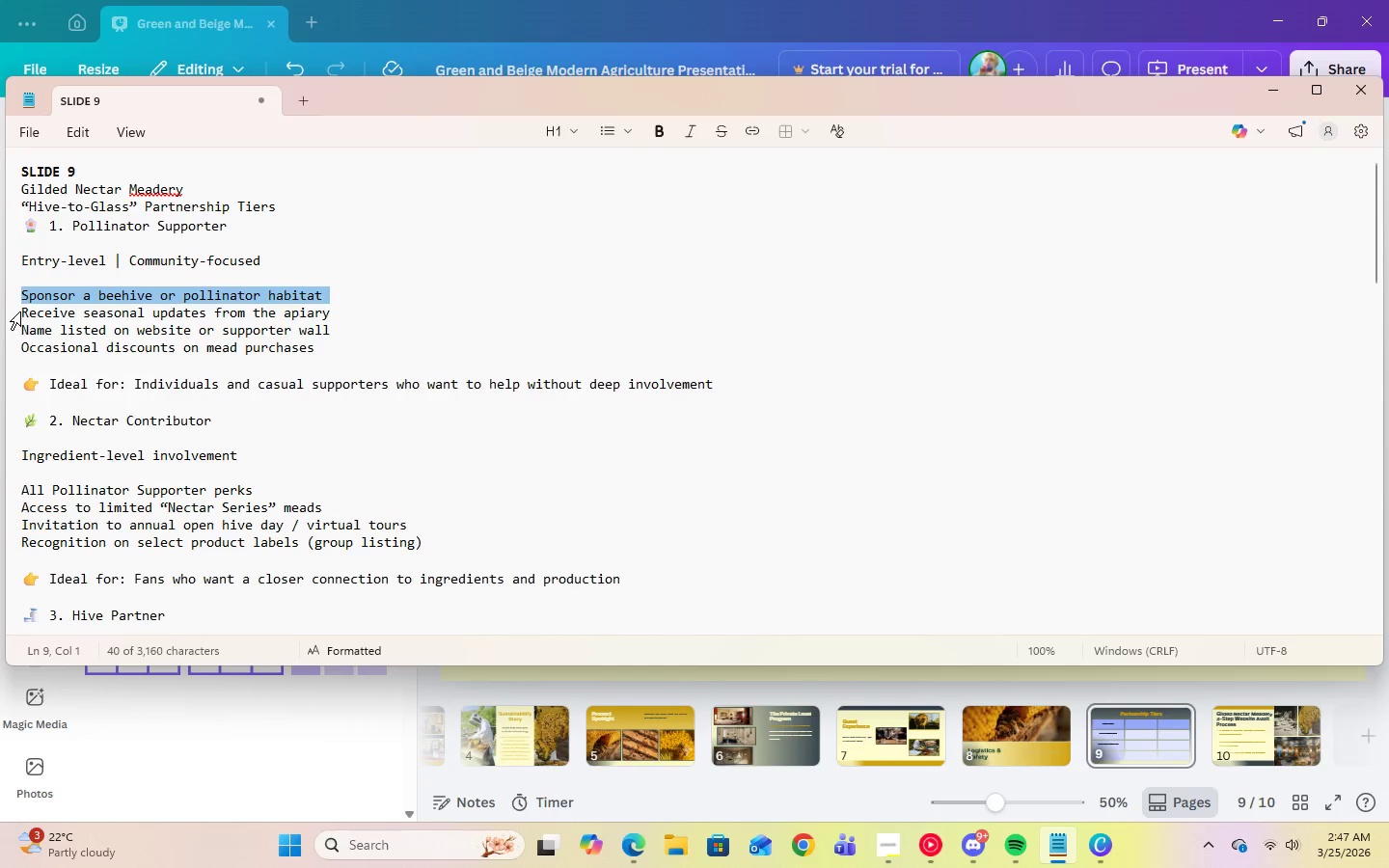 
left_click_drag(start_coordinate=[23, 312], to_coordinate=[340, 313])
 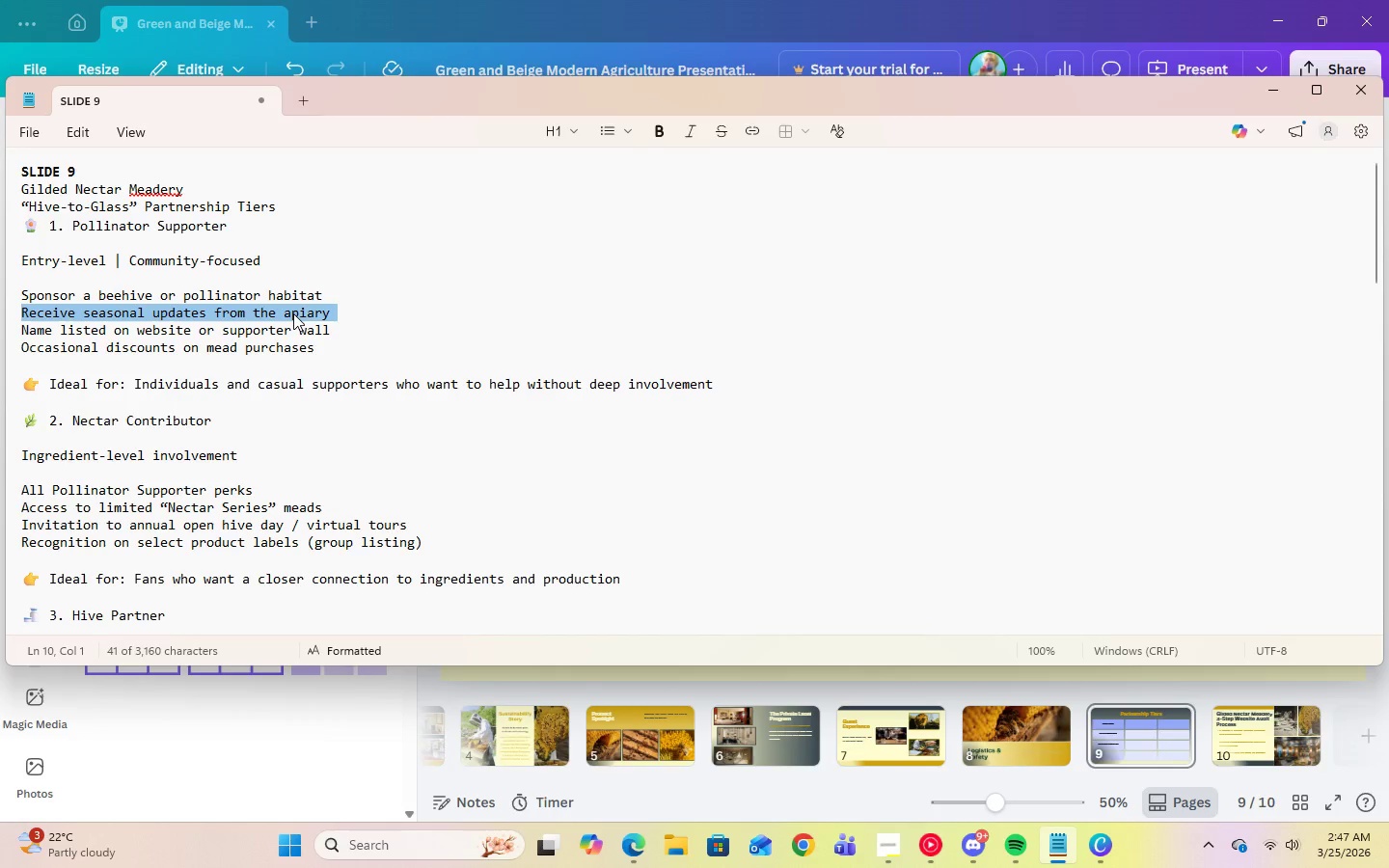 
right_click([293, 313])
 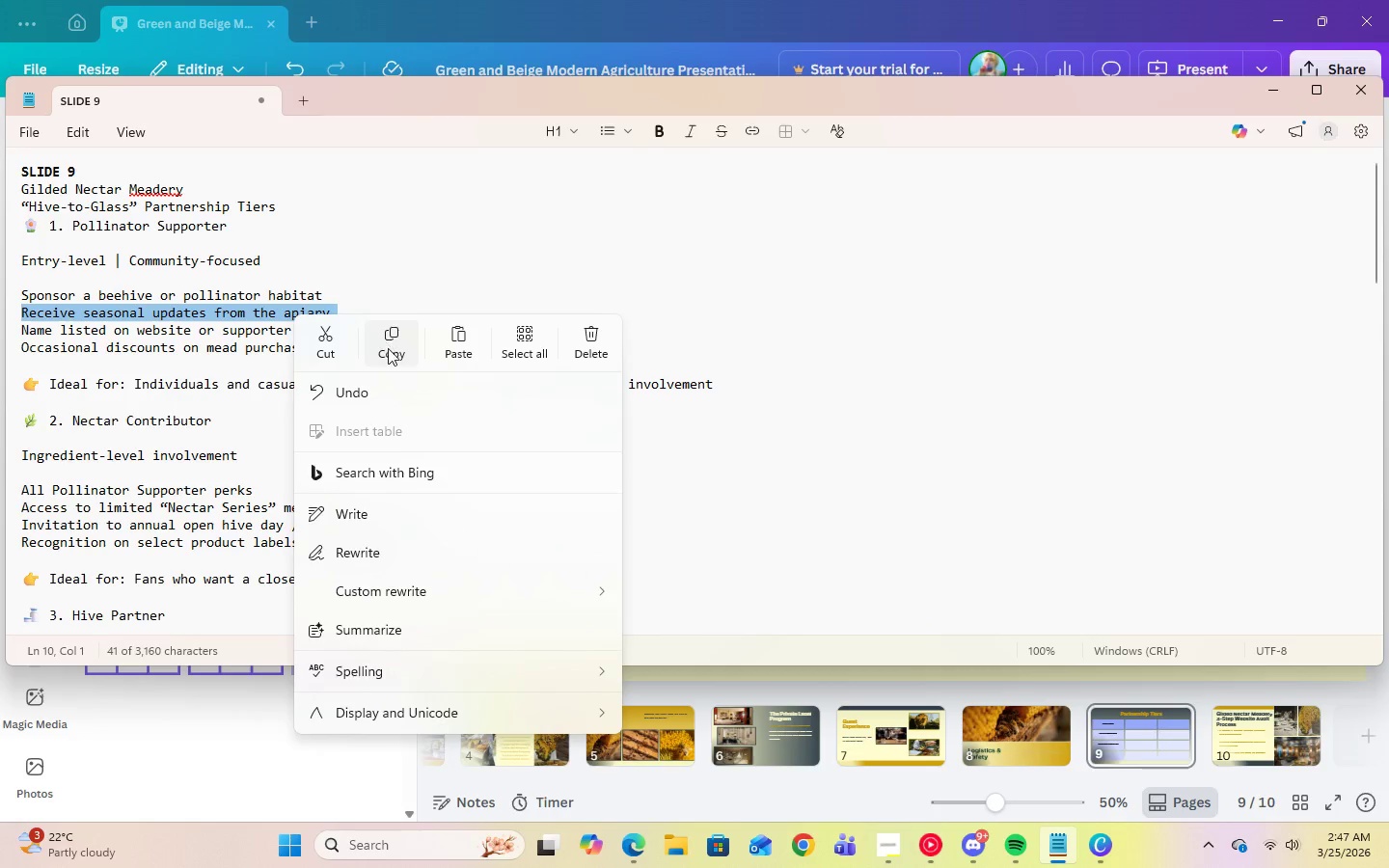 
left_click([391, 348])
 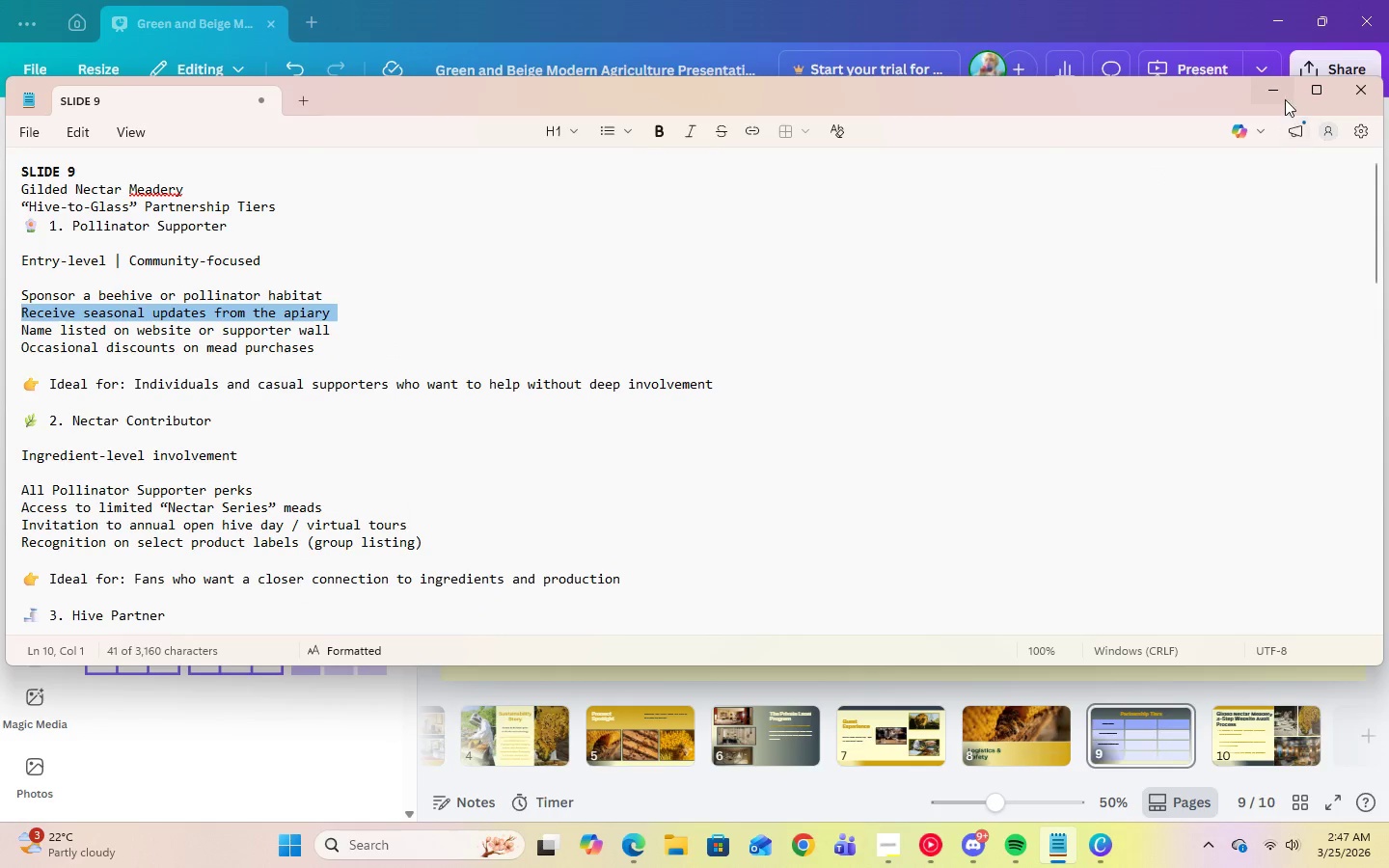 
left_click([1286, 92])
 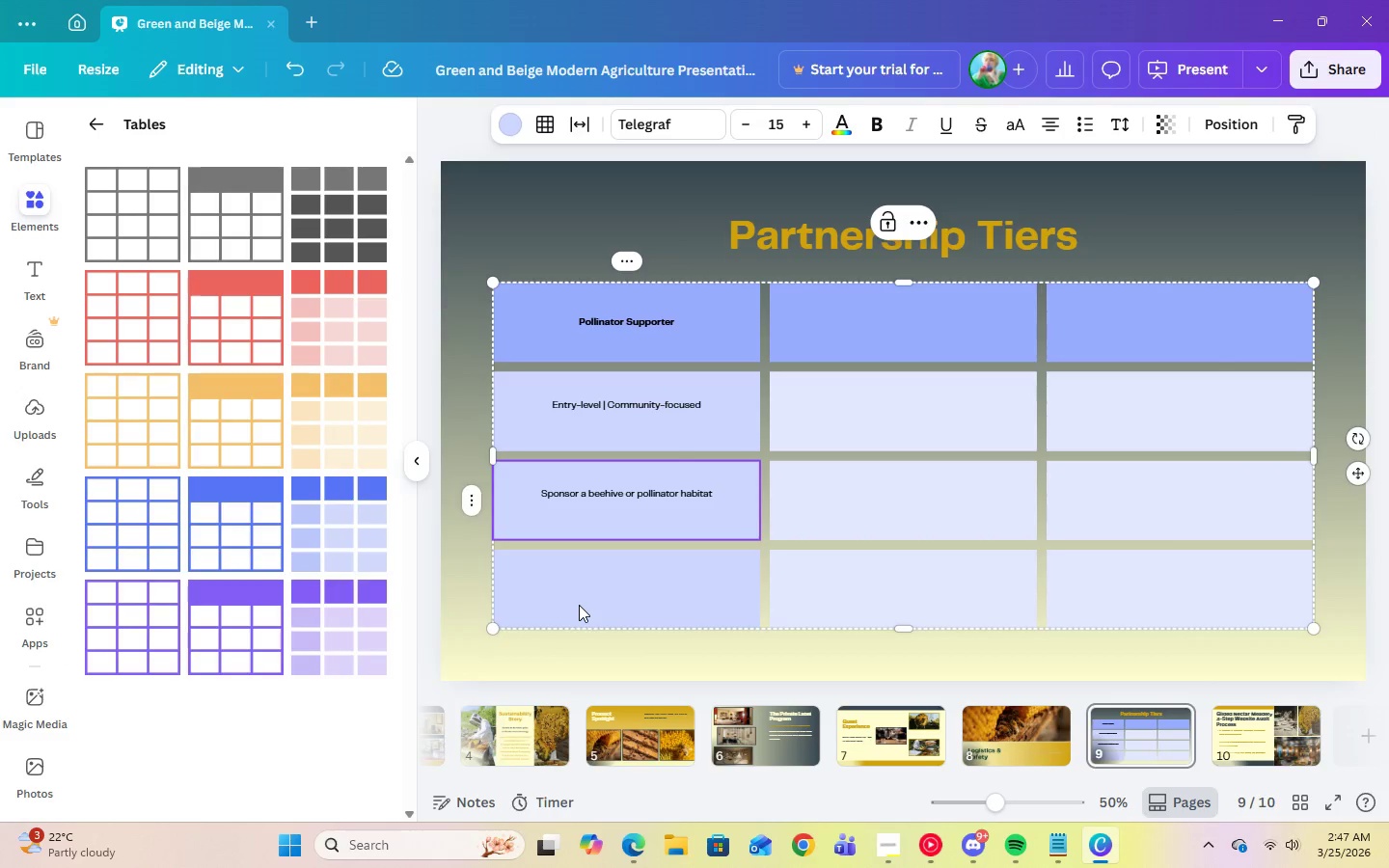 
double_click([579, 605])
 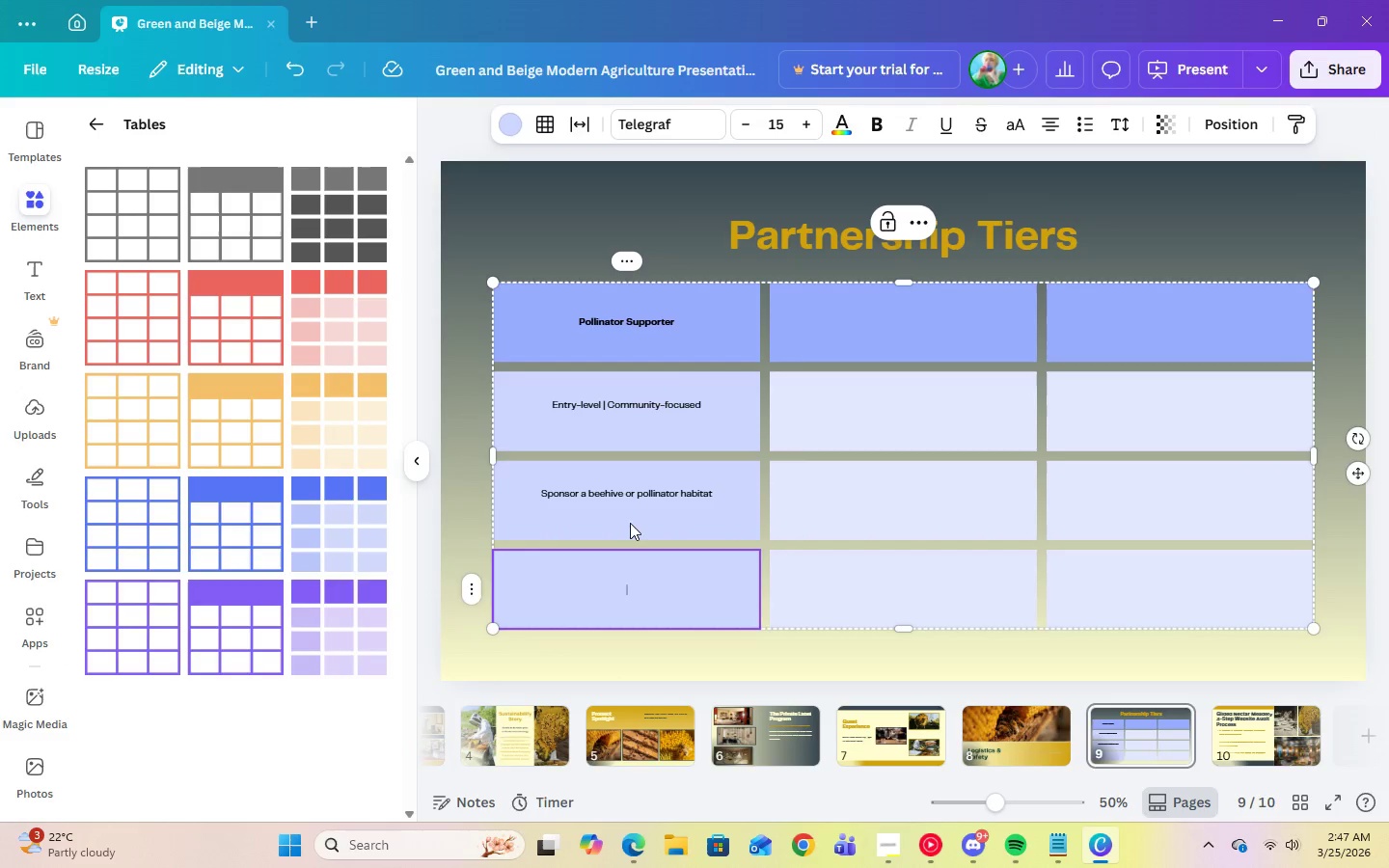 
right_click([635, 597])
 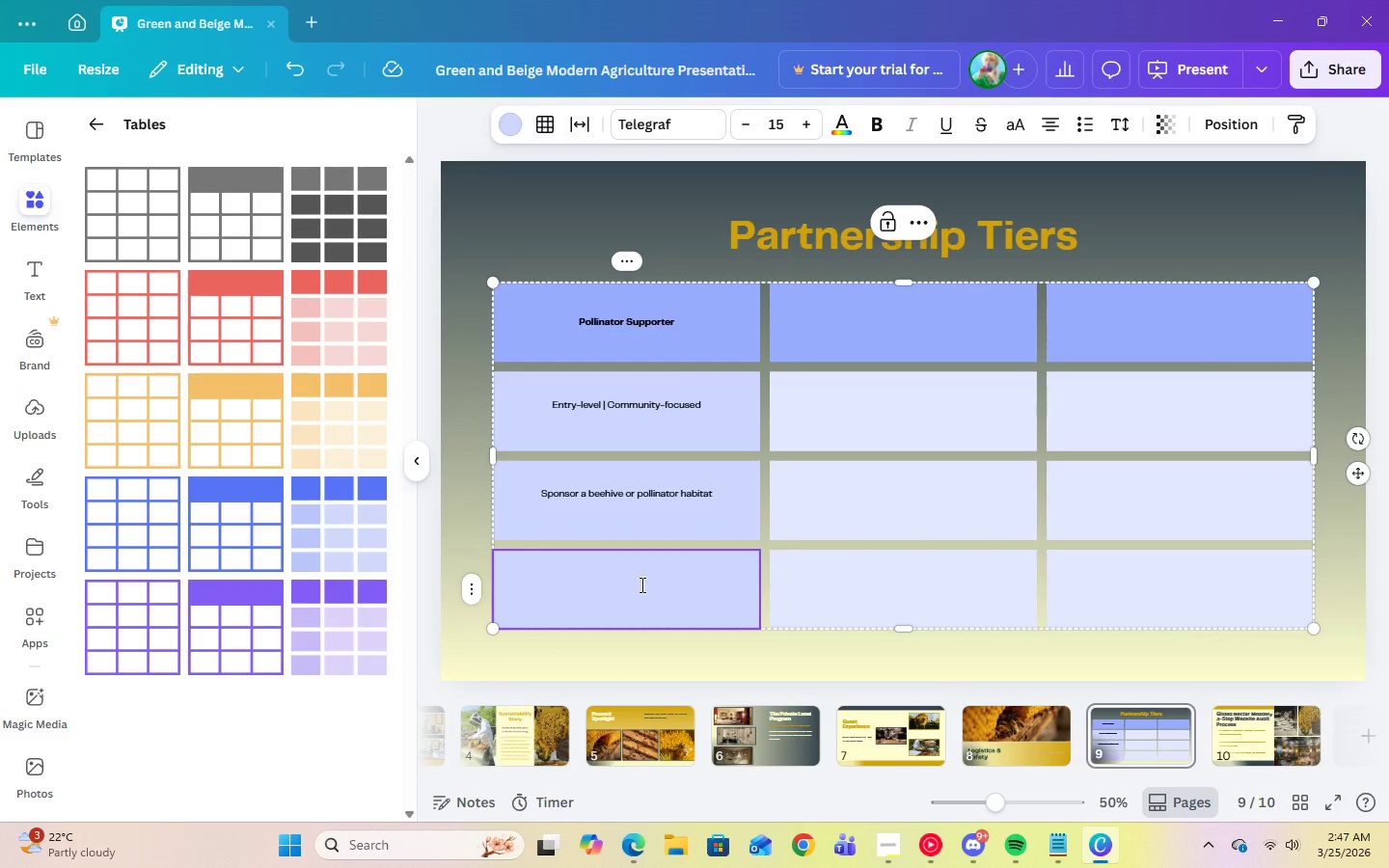 
right_click([640, 584])
 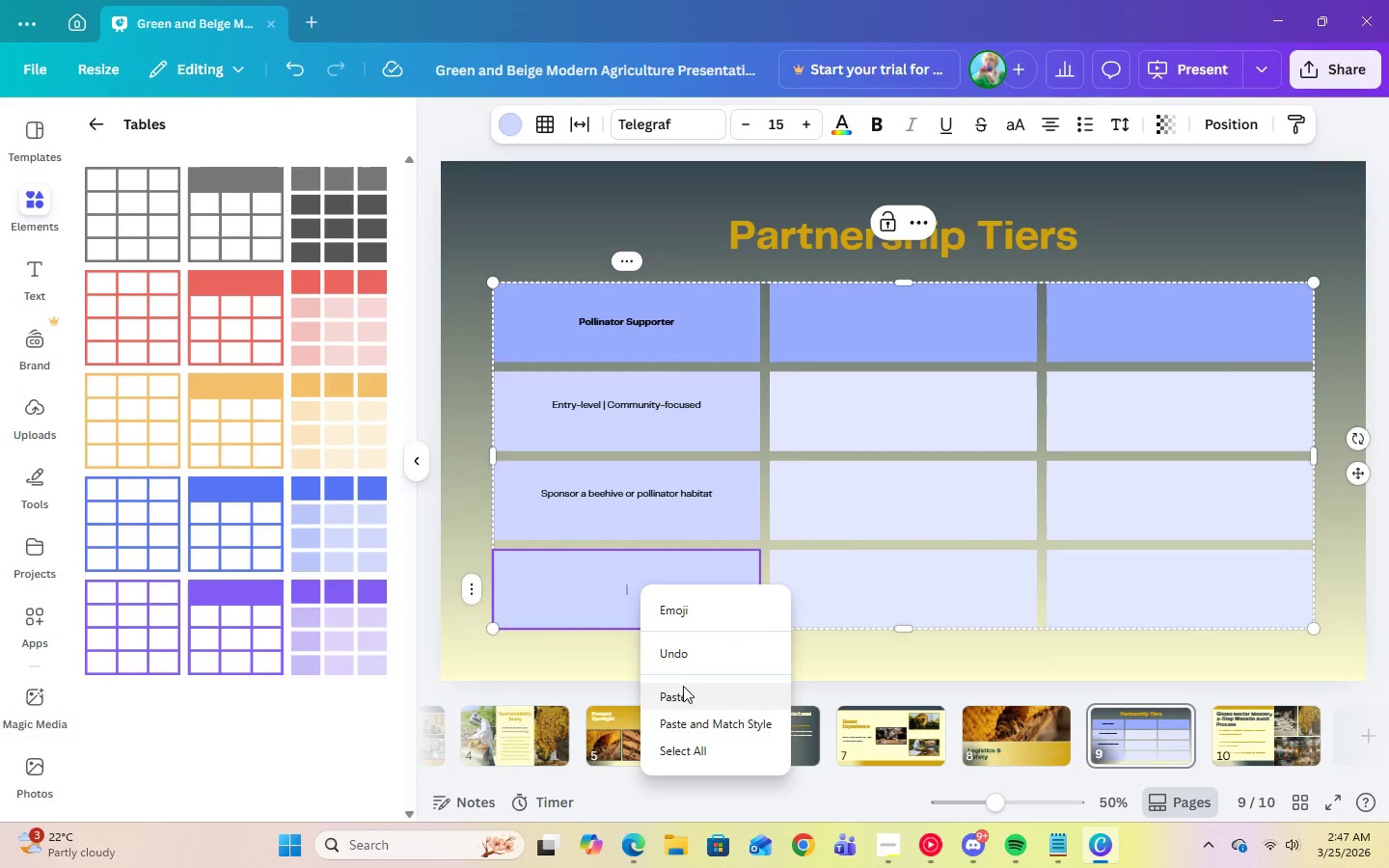 
left_click([682, 695])
 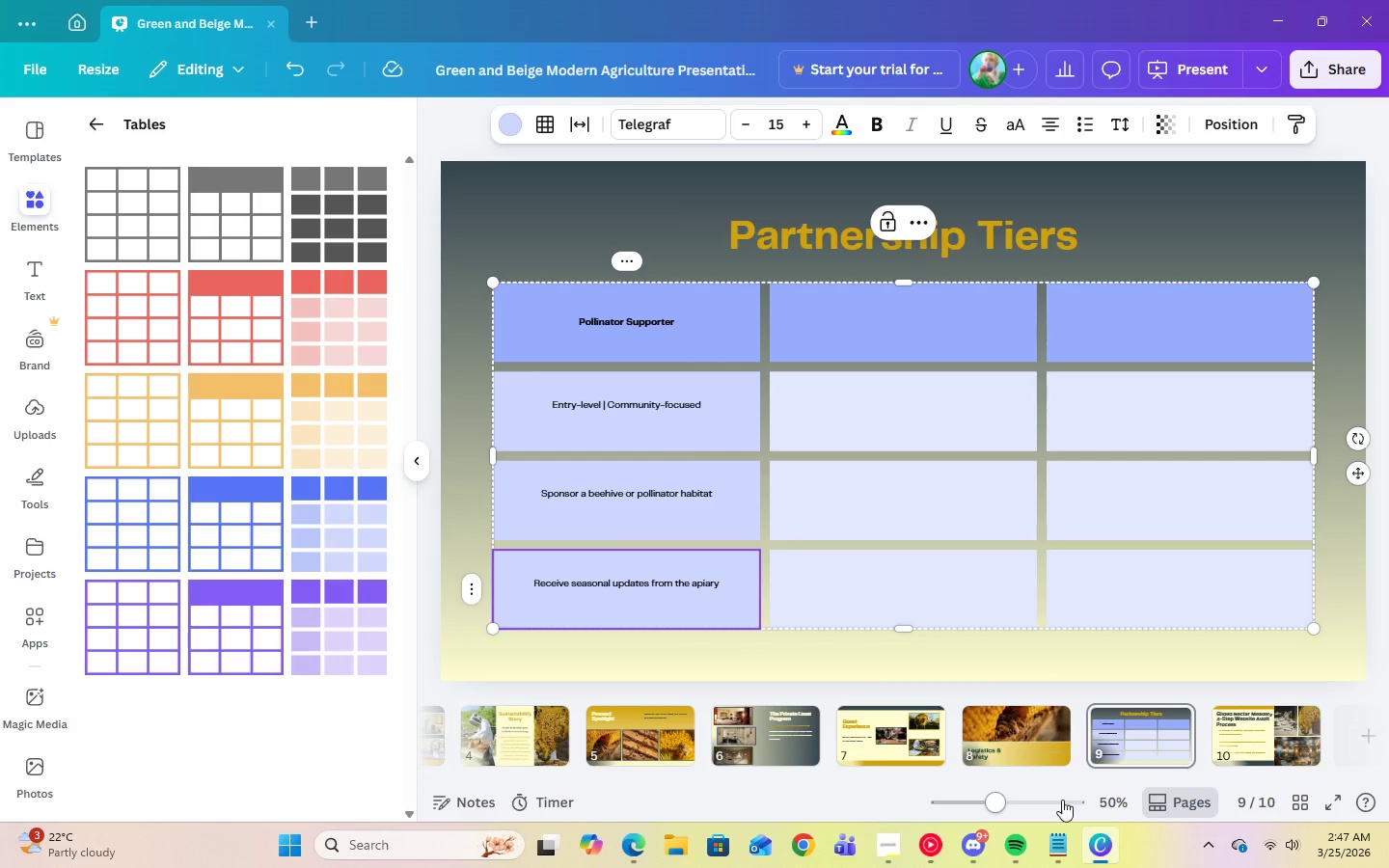 
left_click([1061, 835])
 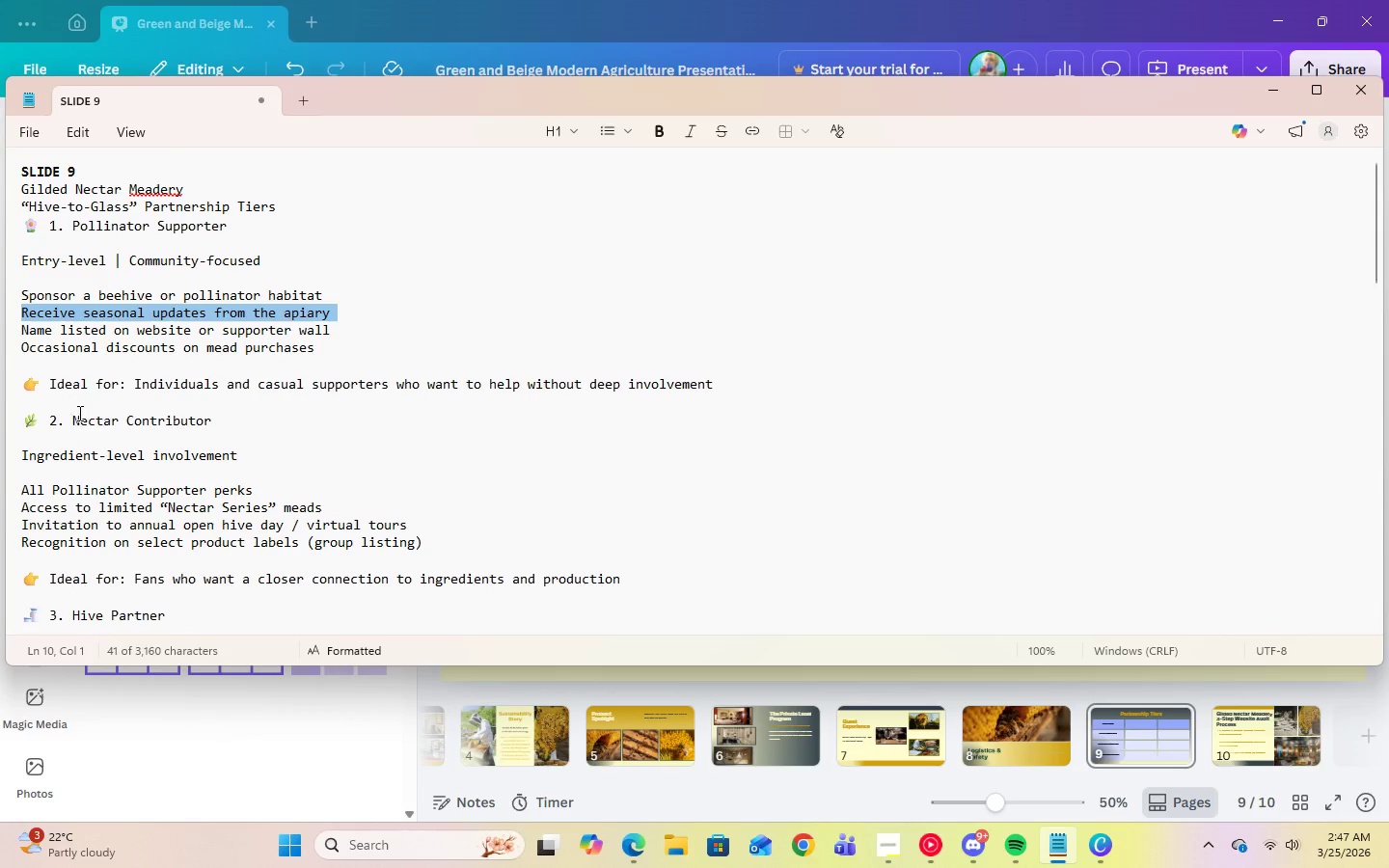 
left_click_drag(start_coordinate=[71, 422], to_coordinate=[211, 434])
 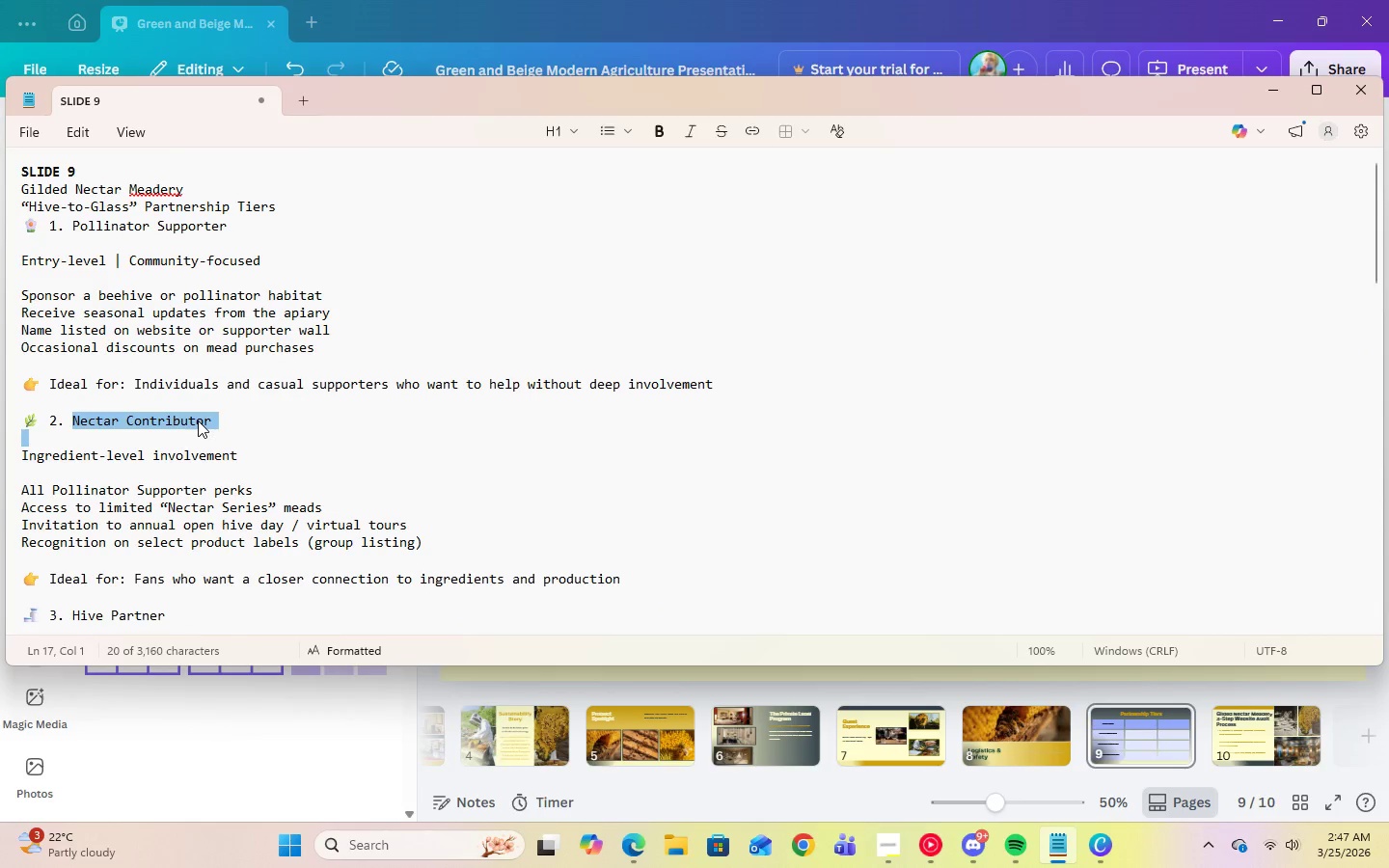 
right_click([198, 420])
 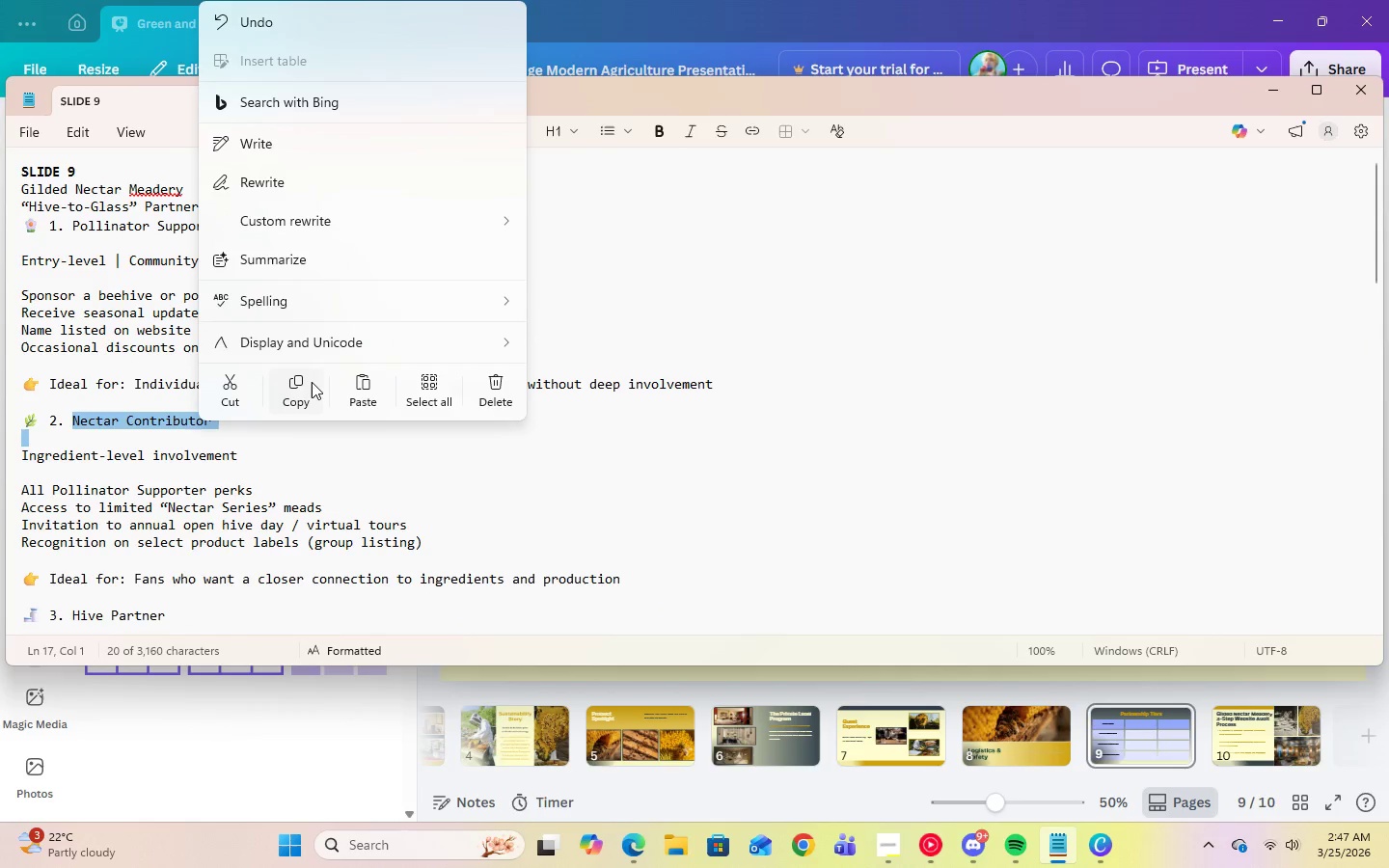 
left_click([312, 382])
 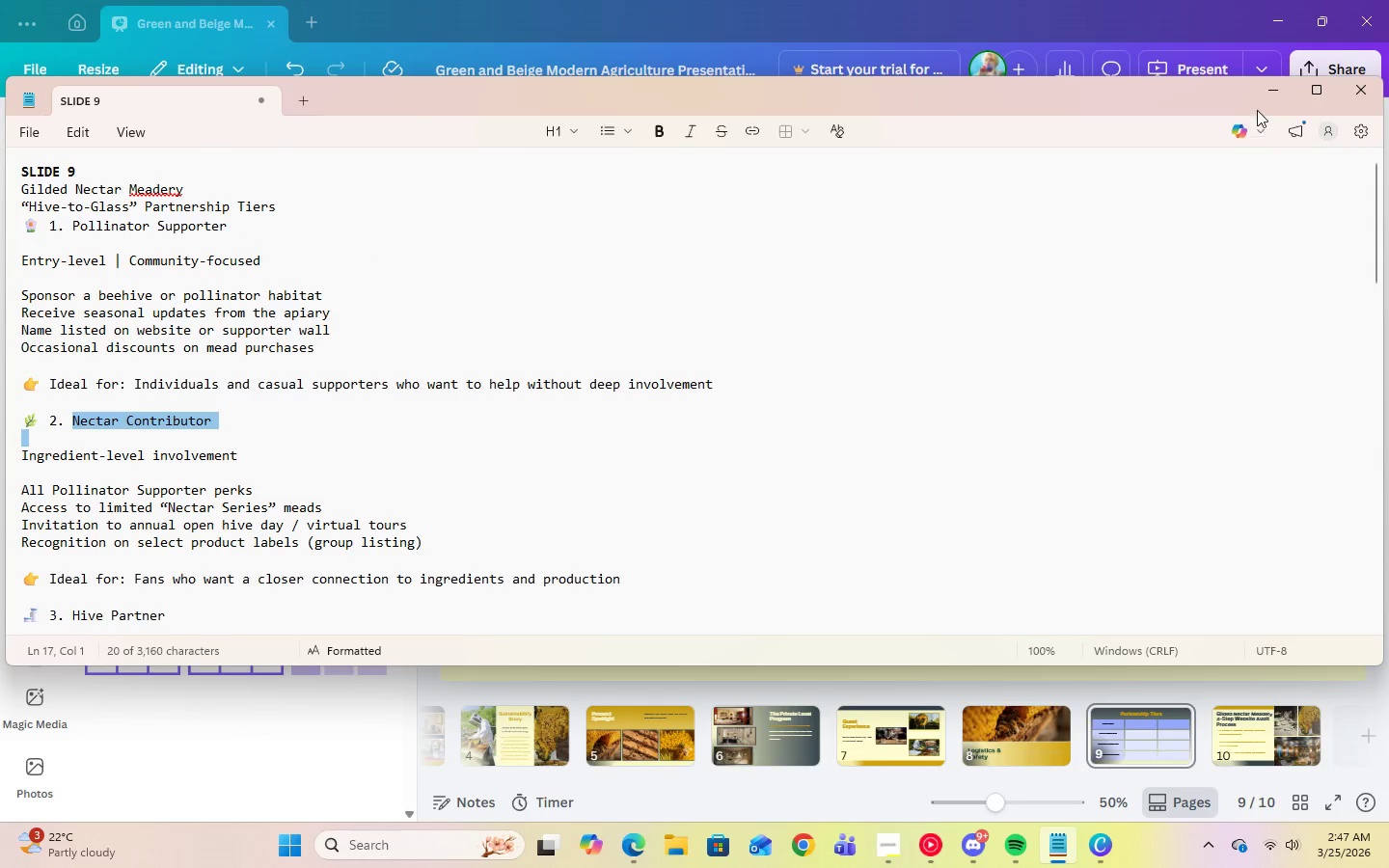 
left_click([1266, 96])
 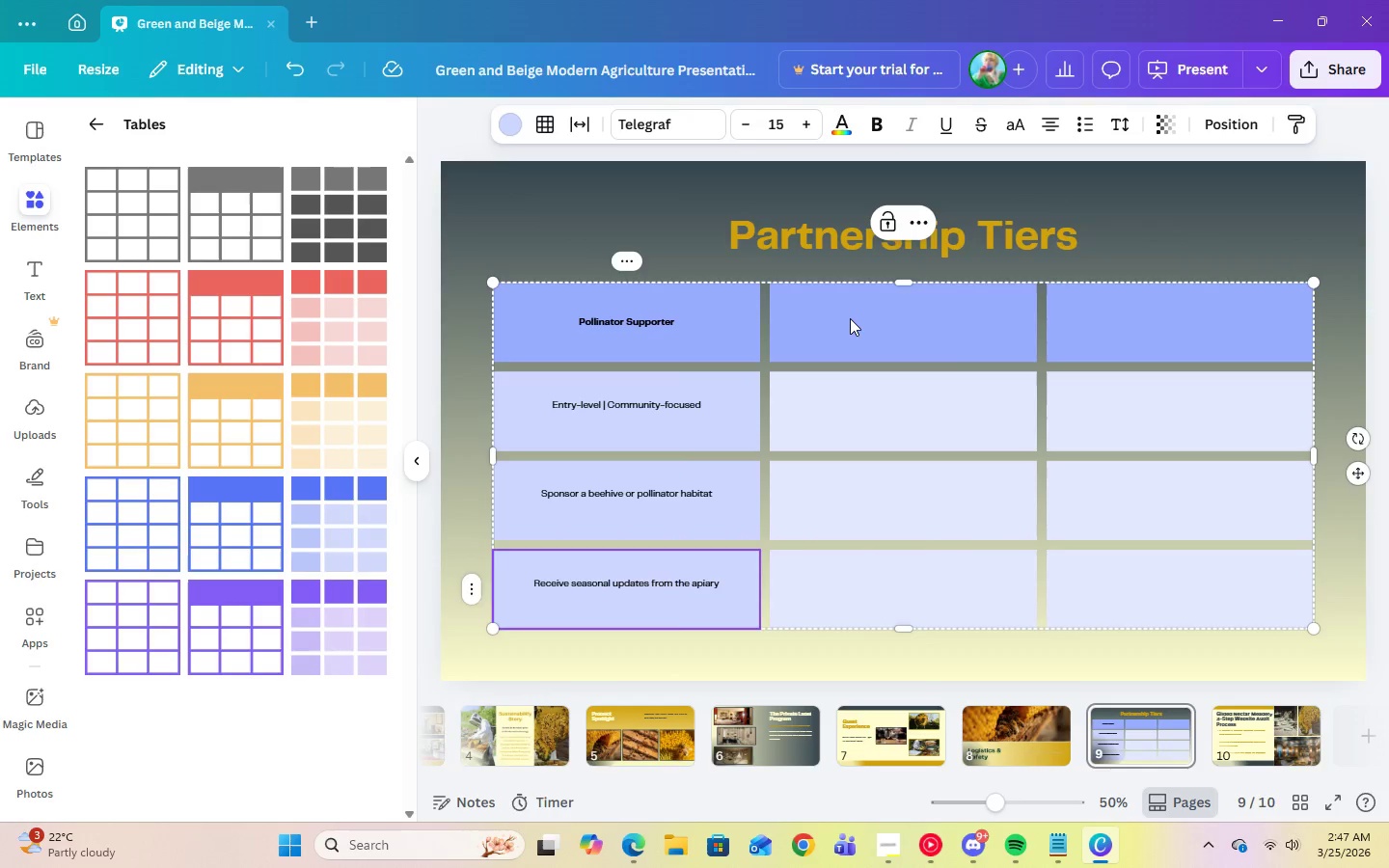 
double_click([850, 318])
 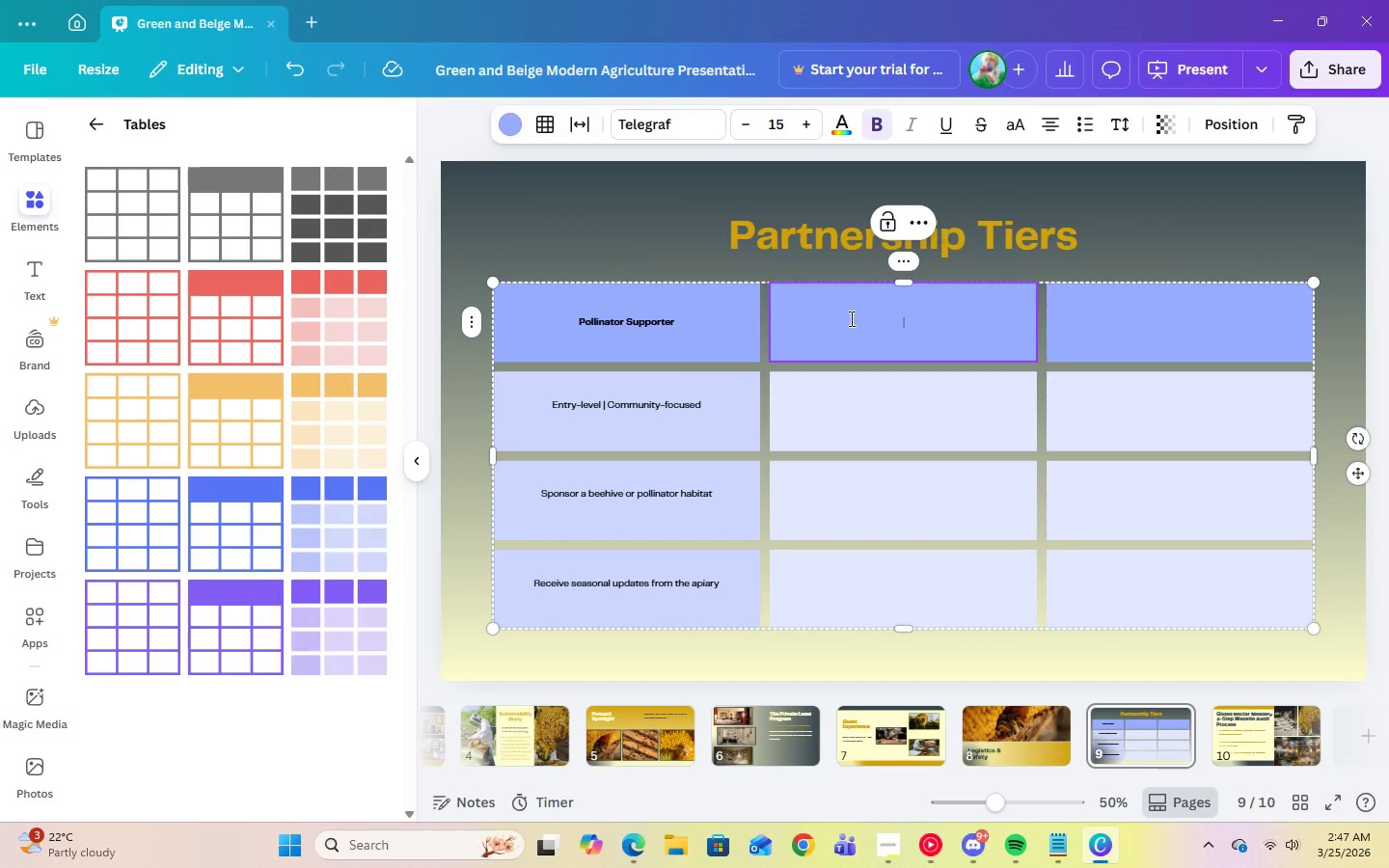 
right_click([850, 318])
 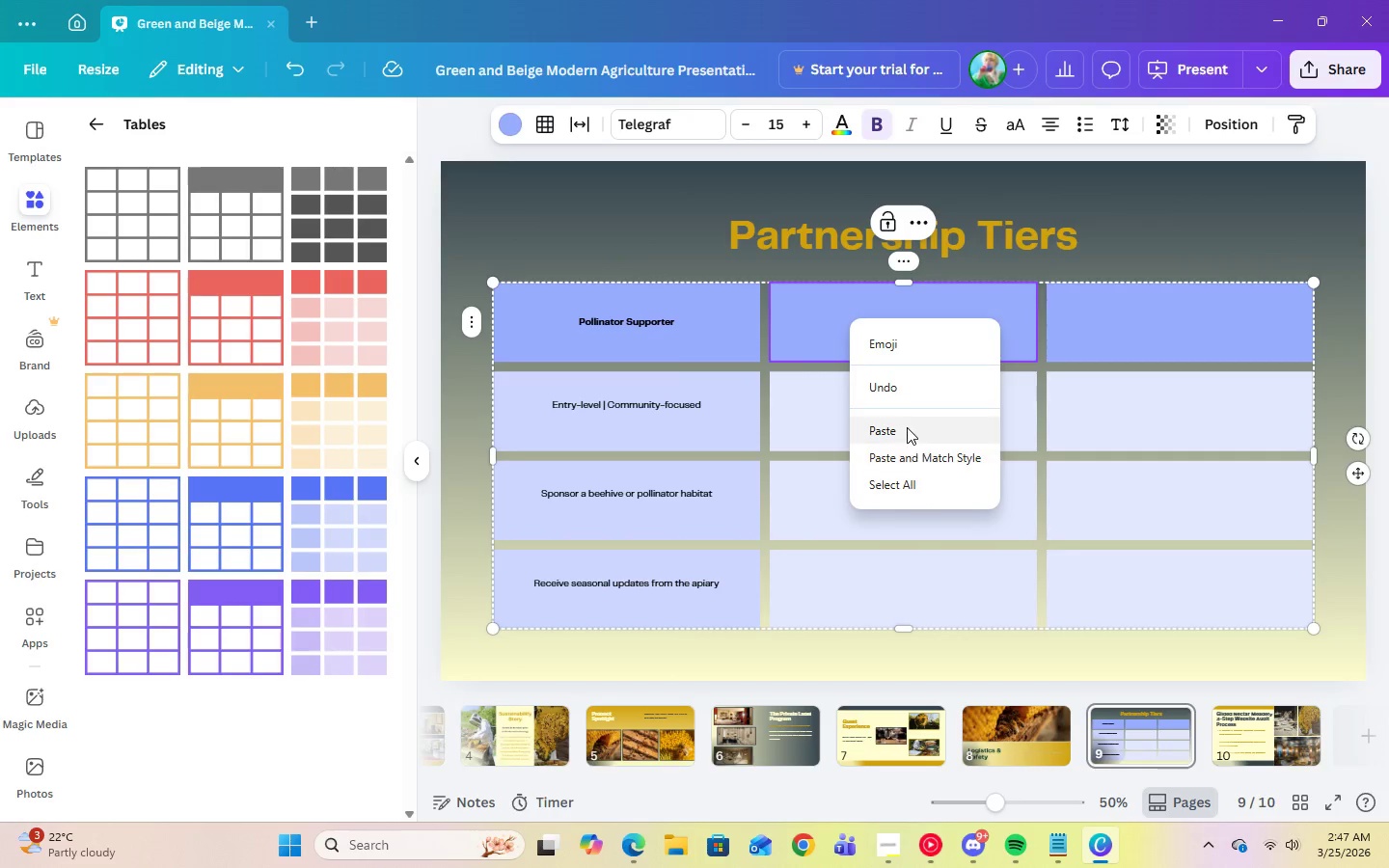 
left_click([907, 427])
 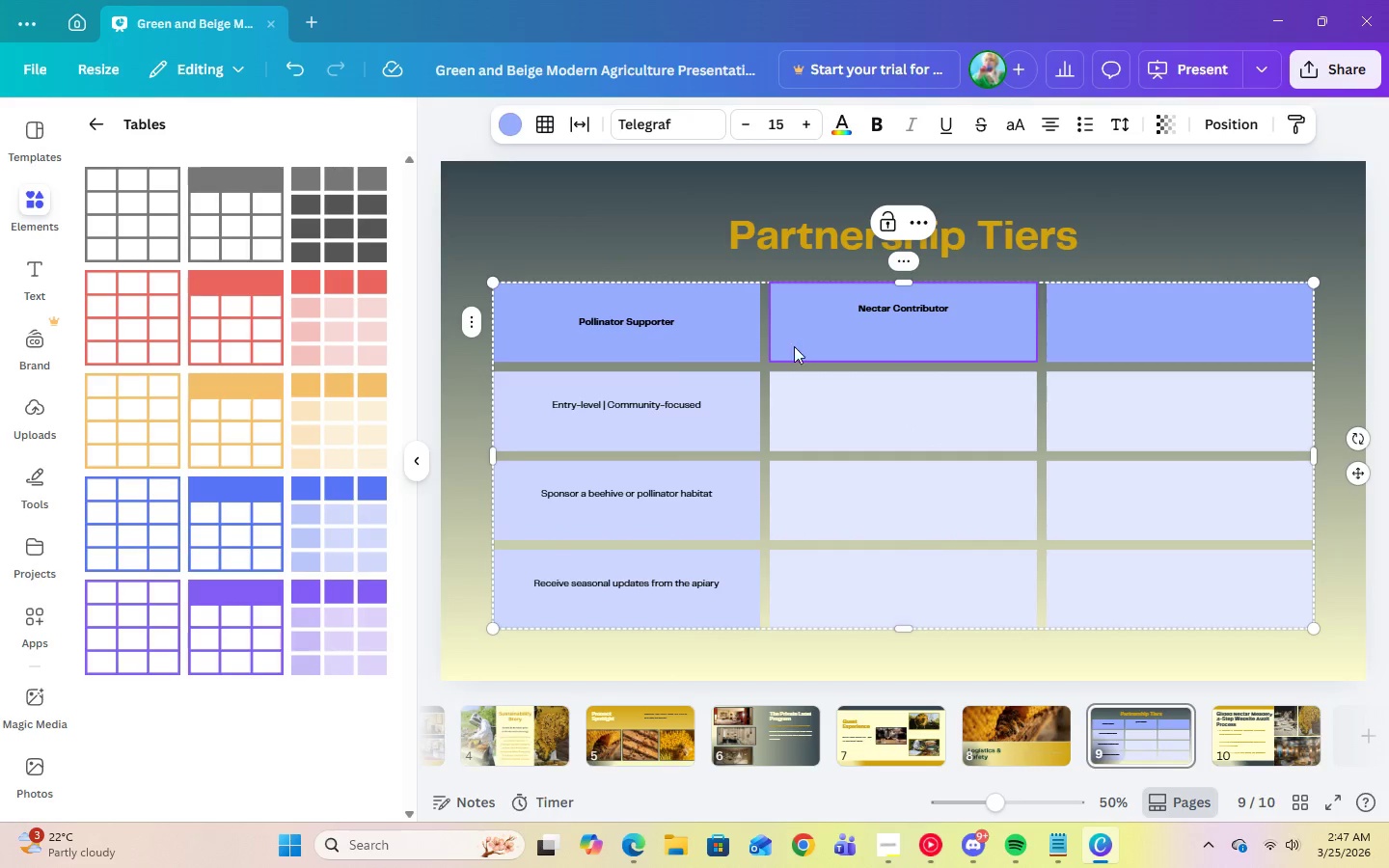 
left_click([853, 317])
 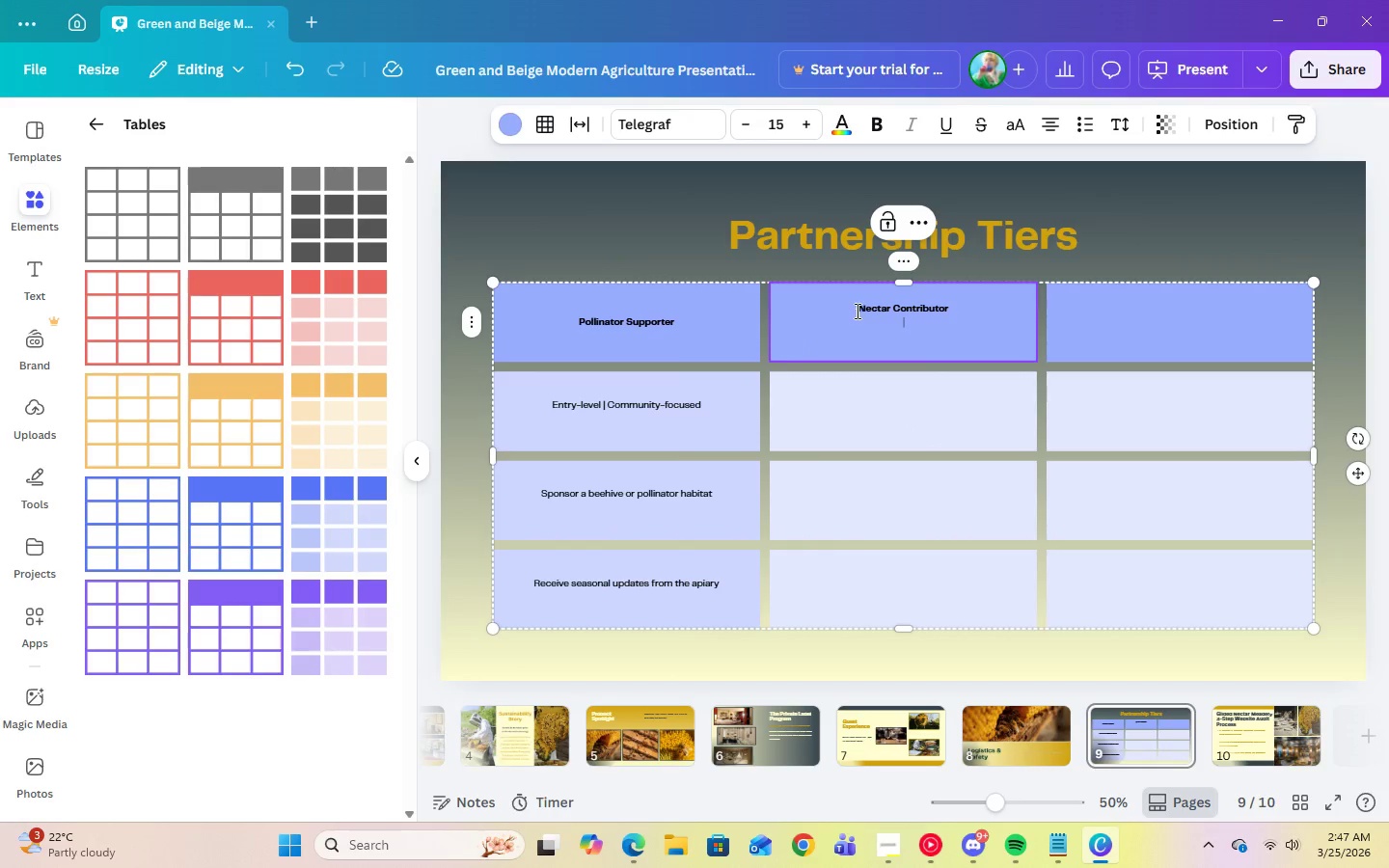 
left_click([857, 310])
 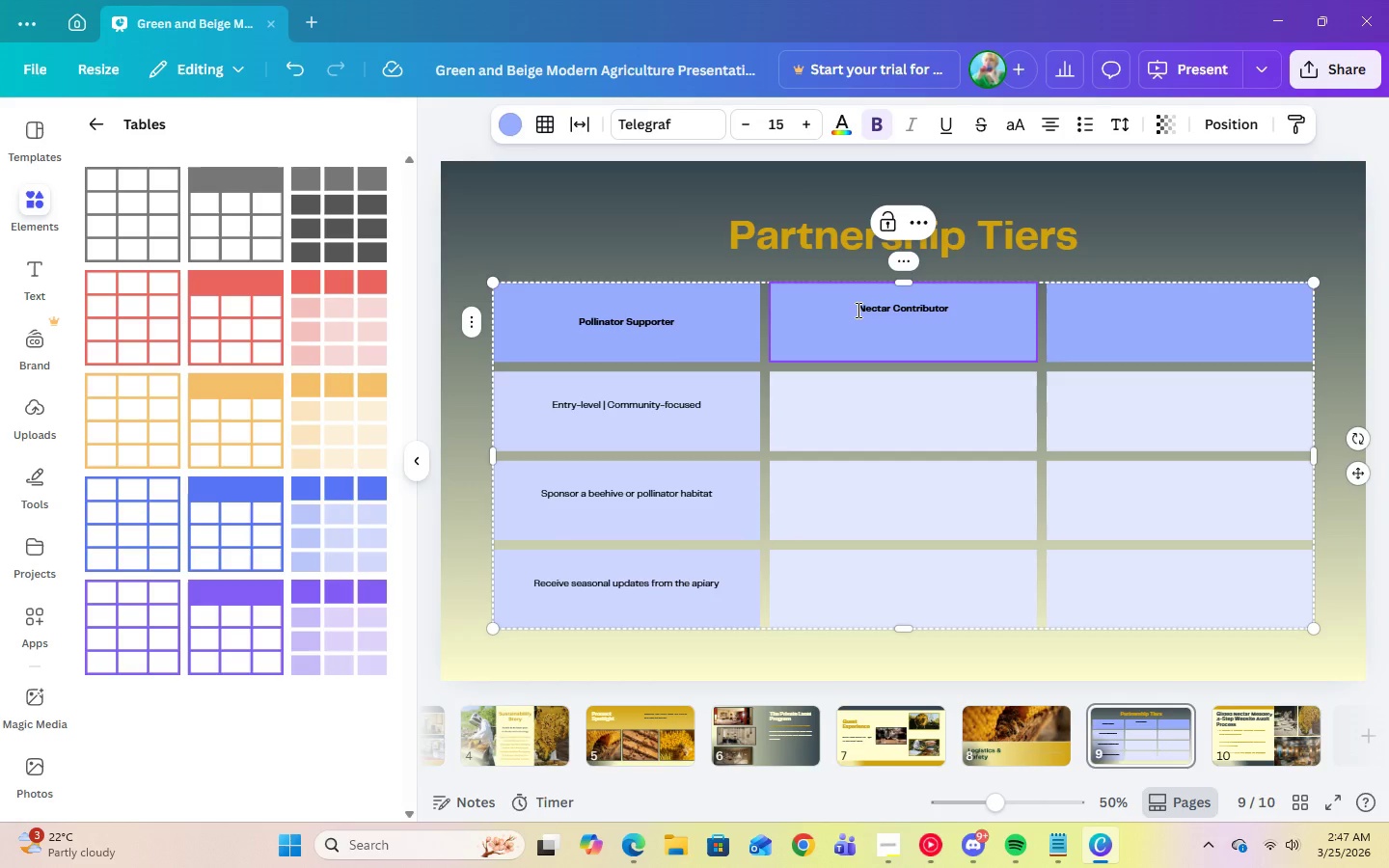 
left_click([857, 310])
 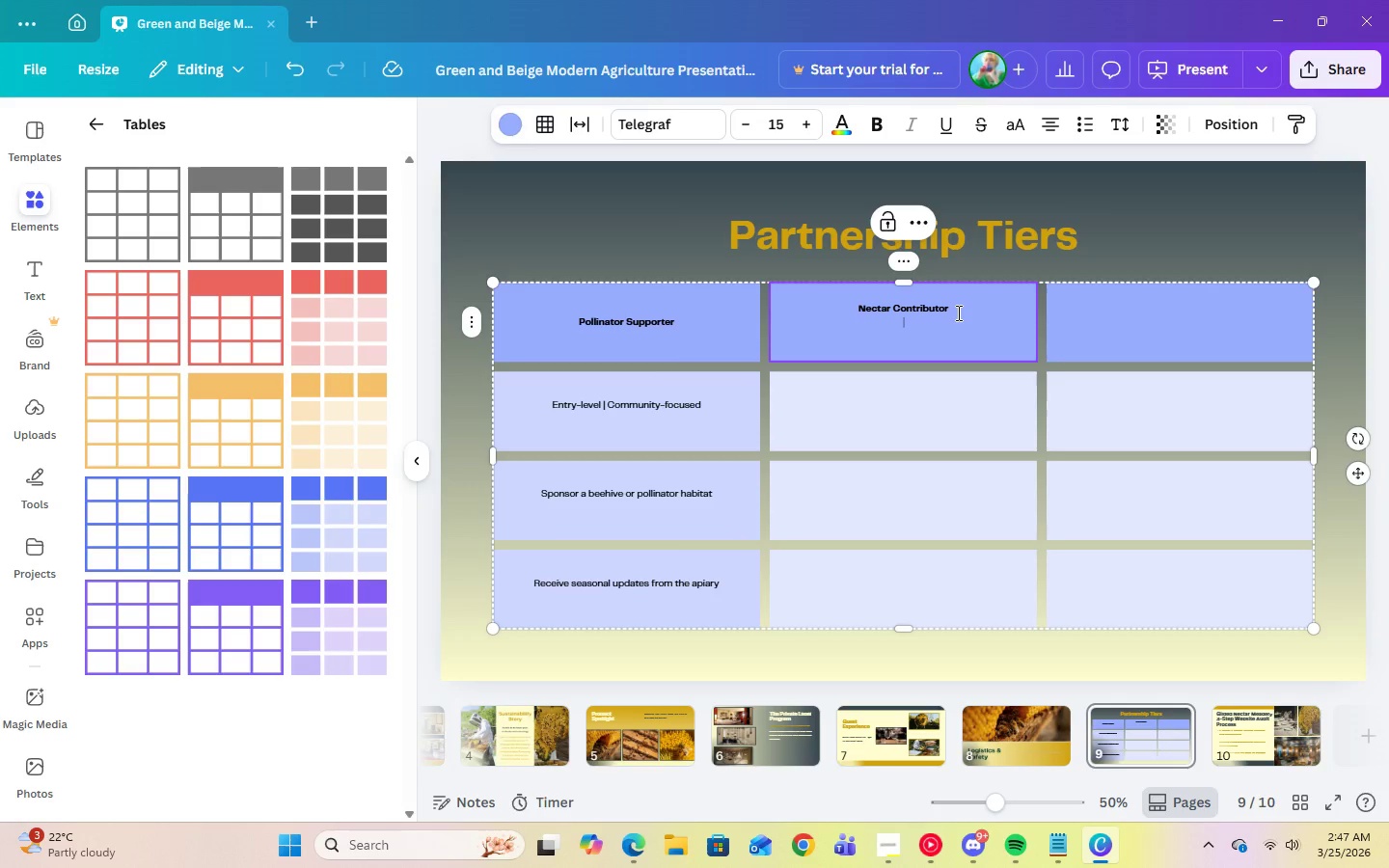 
double_click([957, 311])
 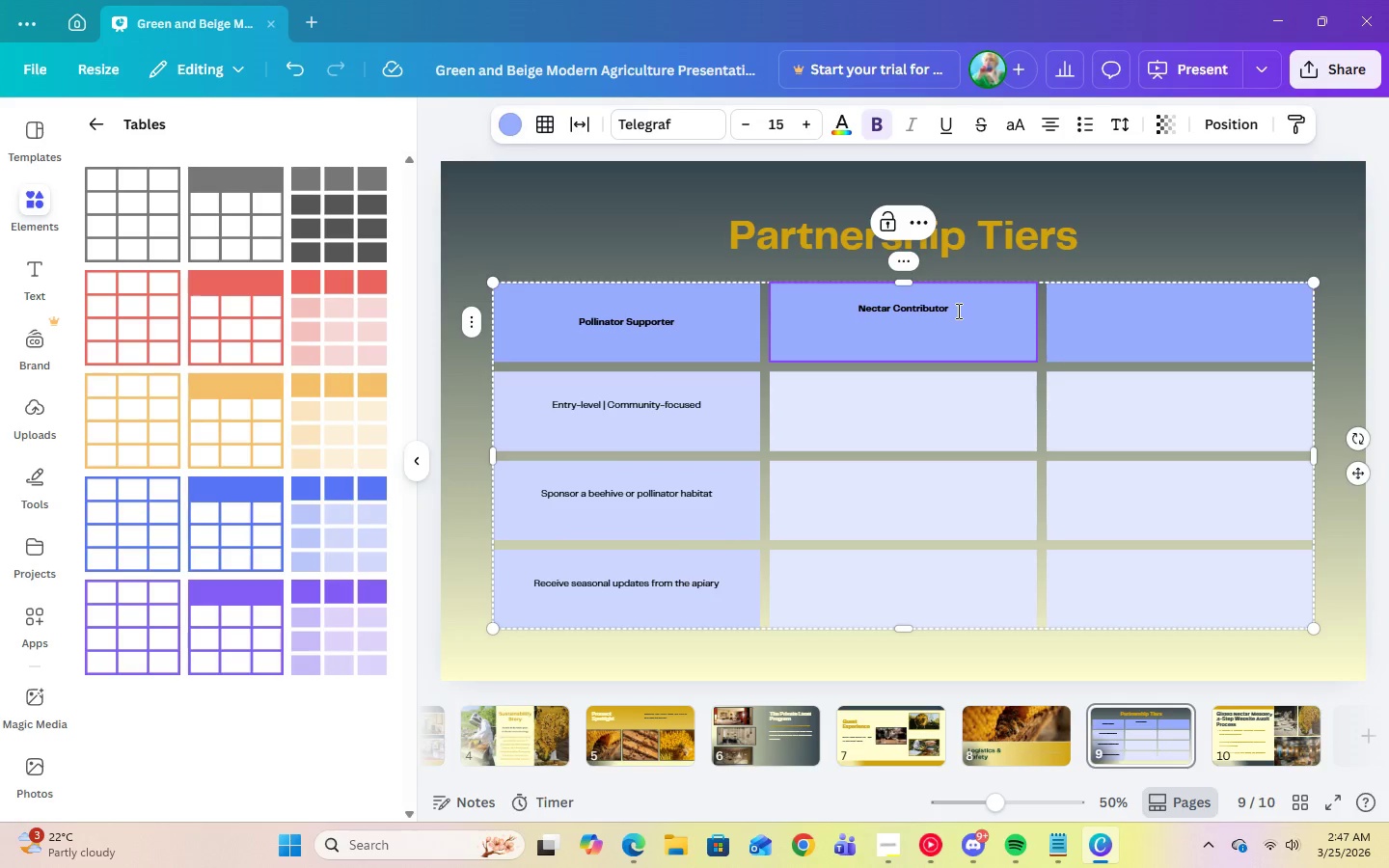 
hold_key(key=Backspace, duration=0.83)
 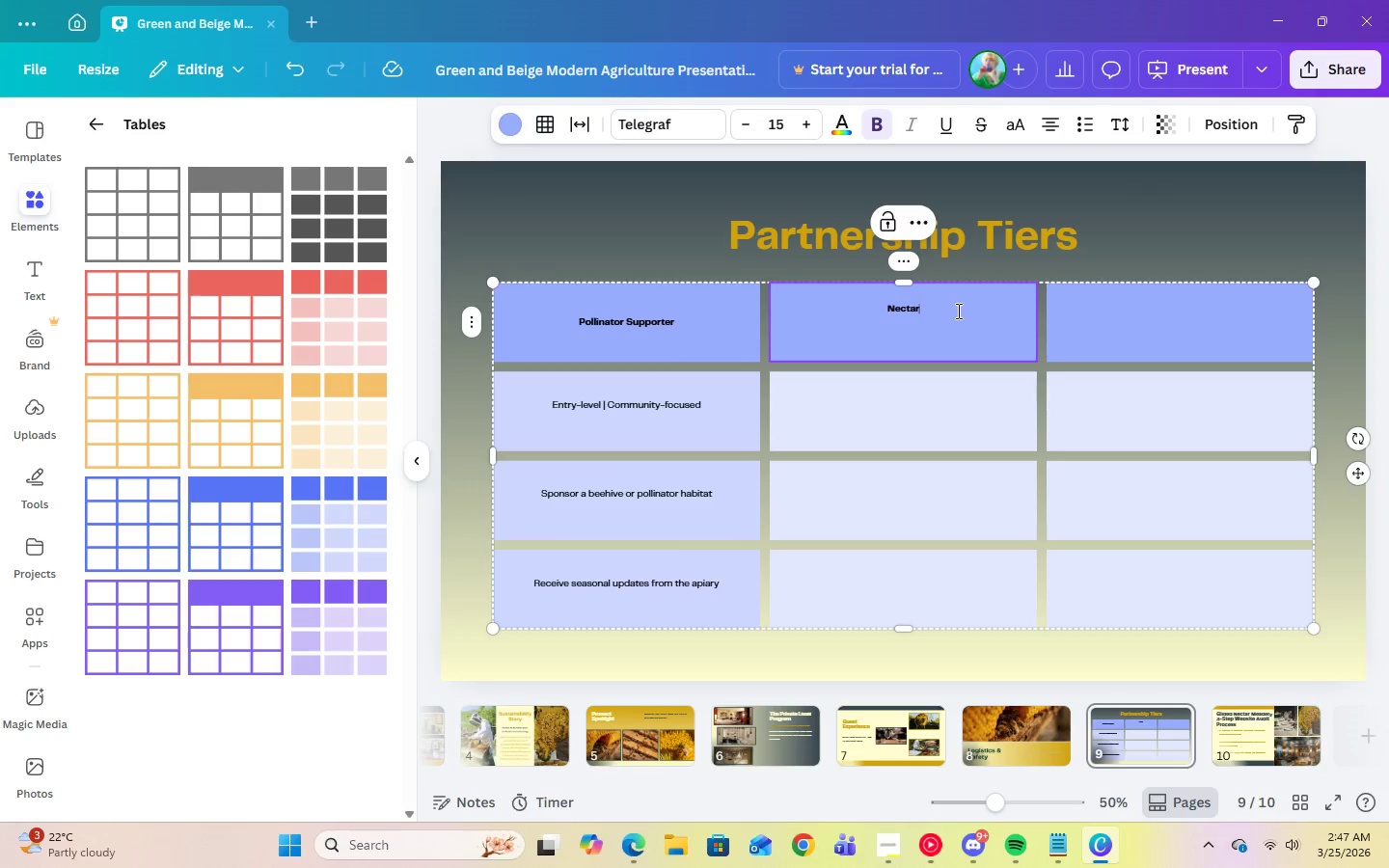 
key(Backspace)
 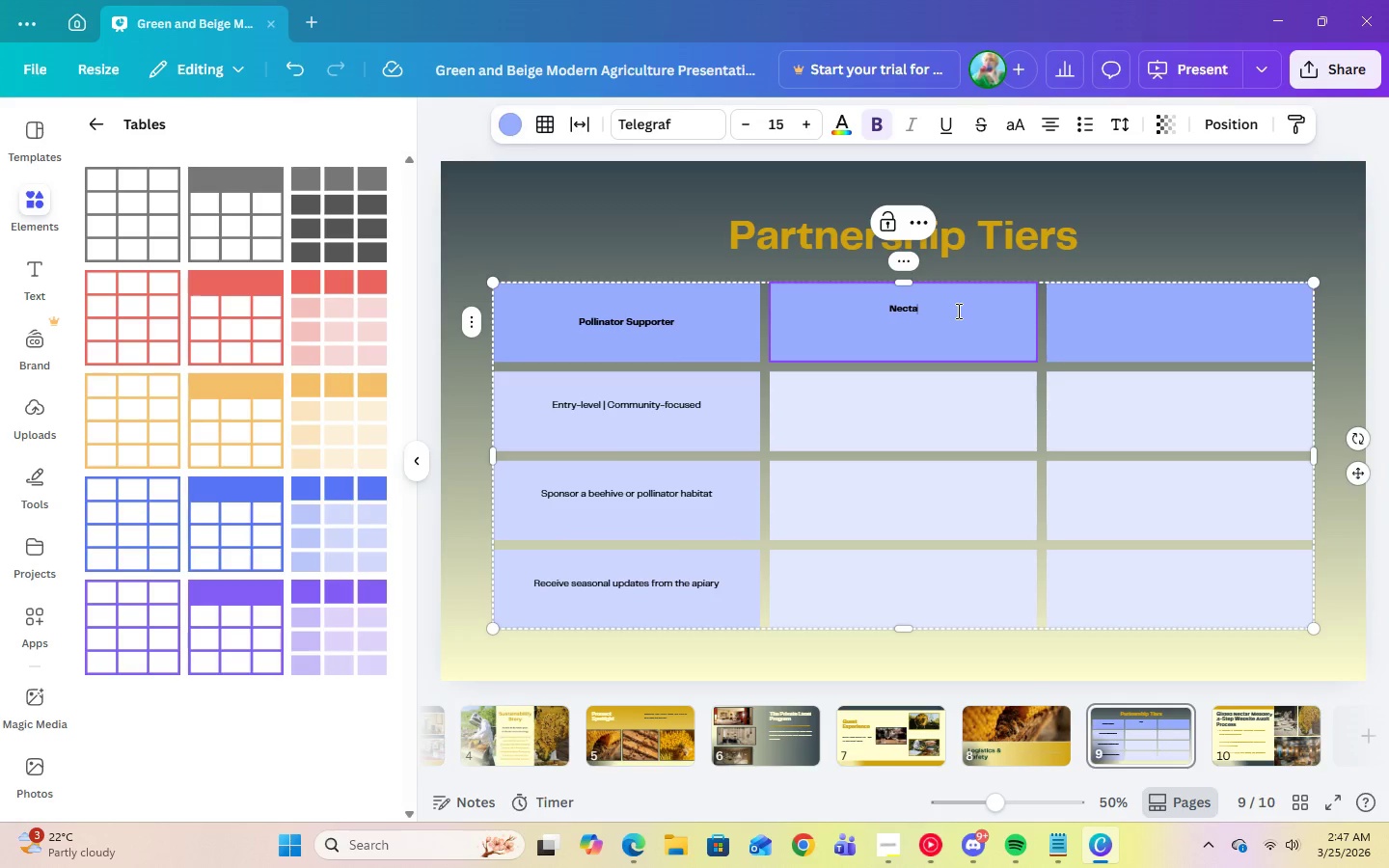 
key(Backspace)
 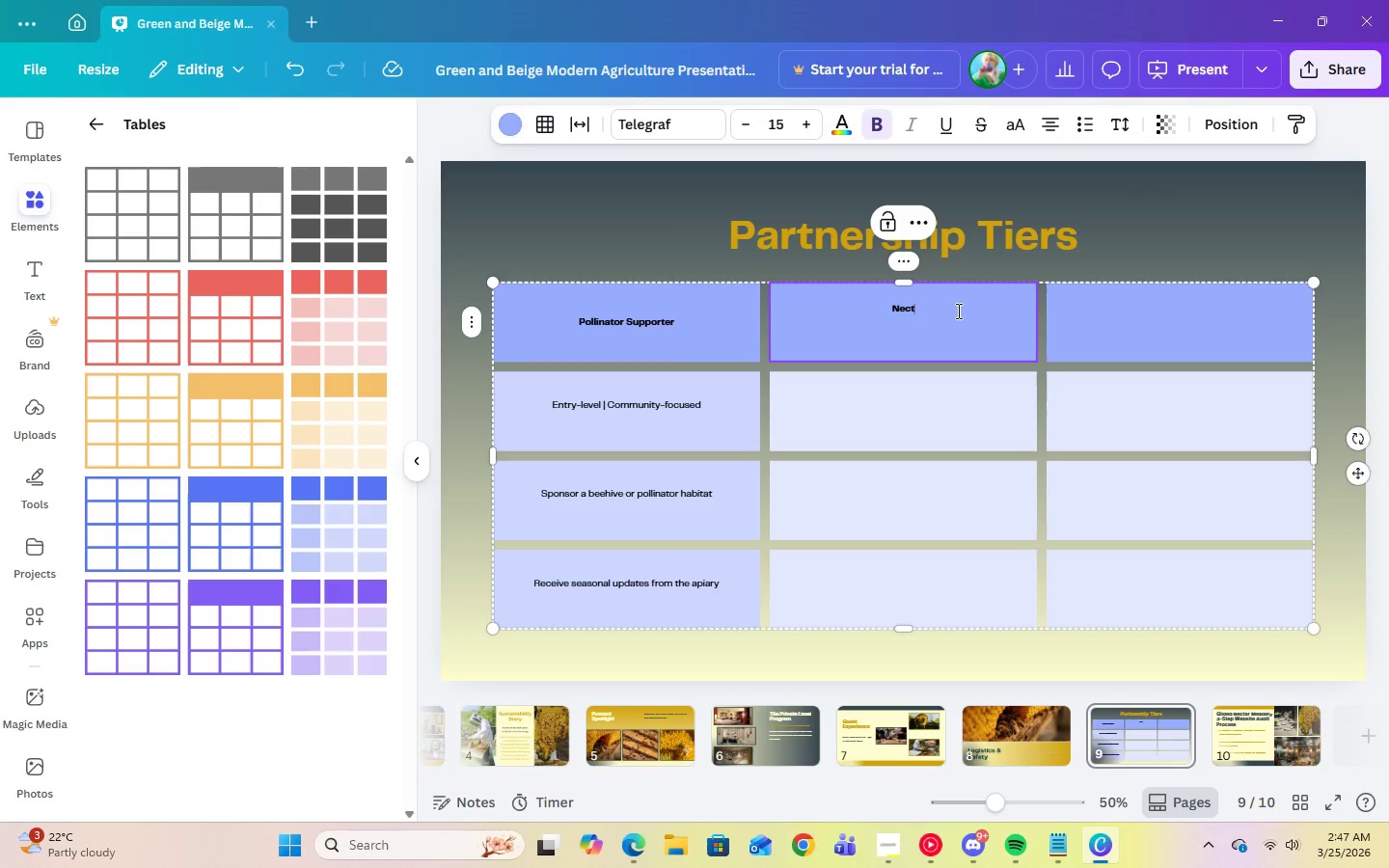 
key(Backspace)
 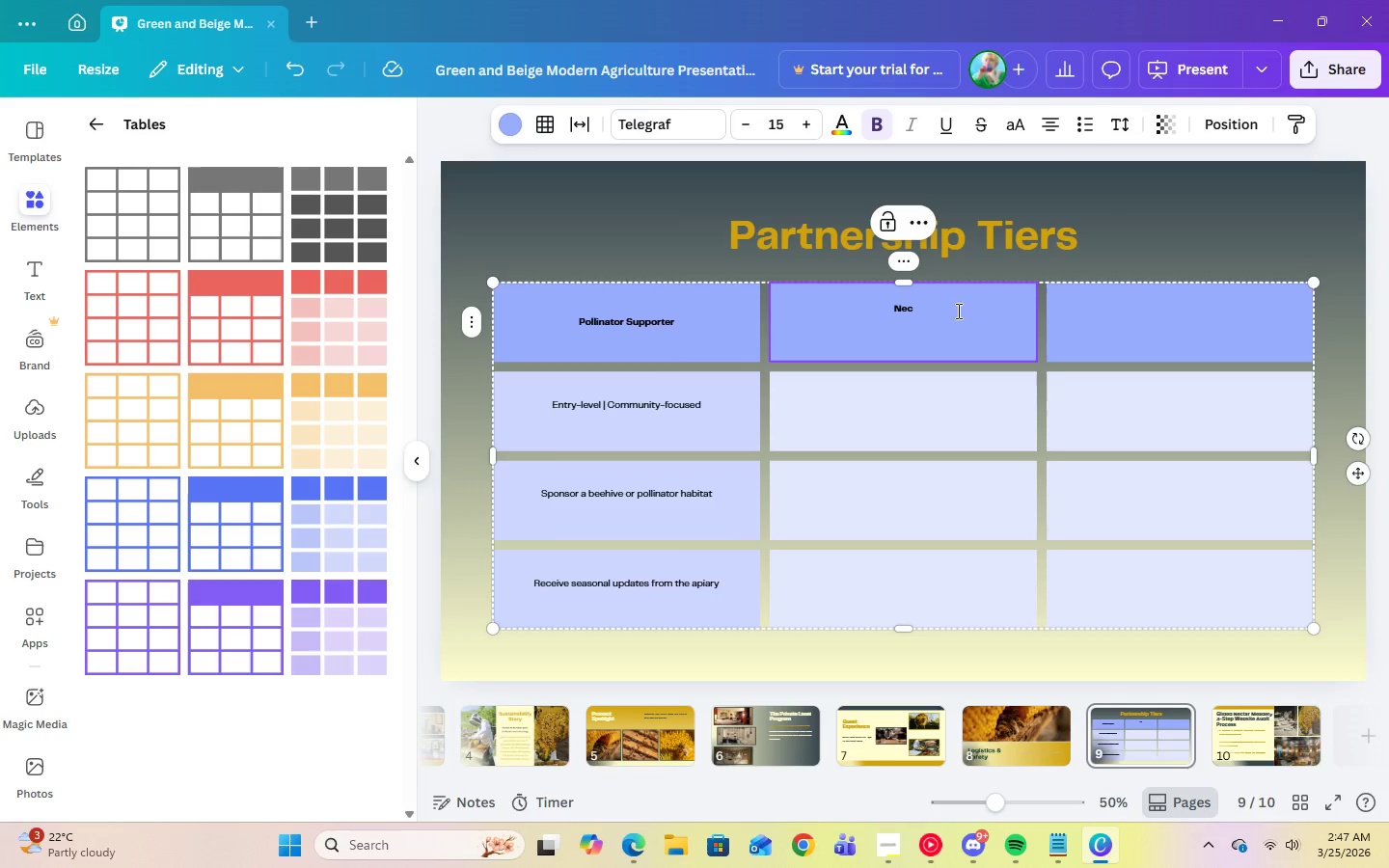 
key(Backspace)
 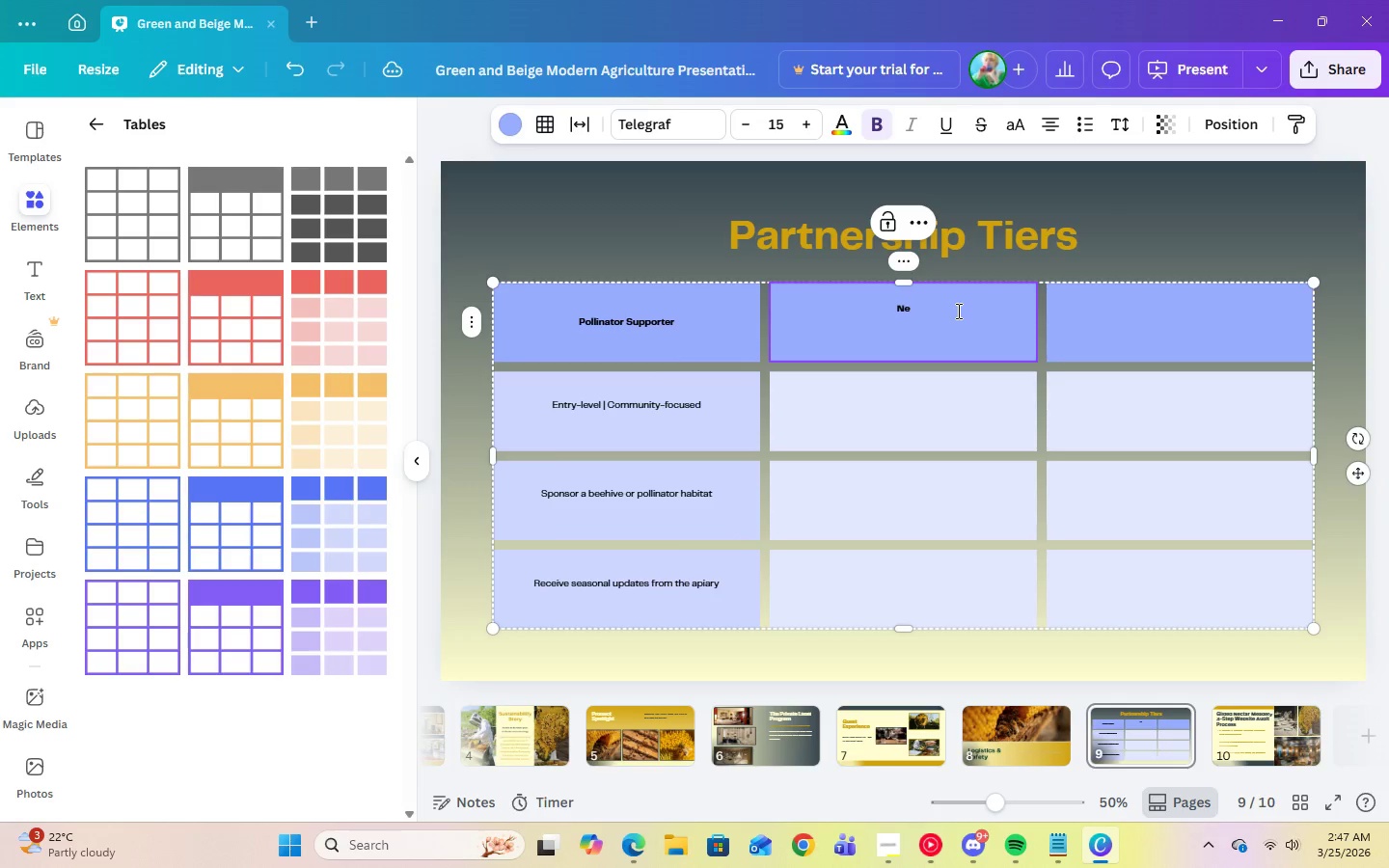 
key(Backspace)
 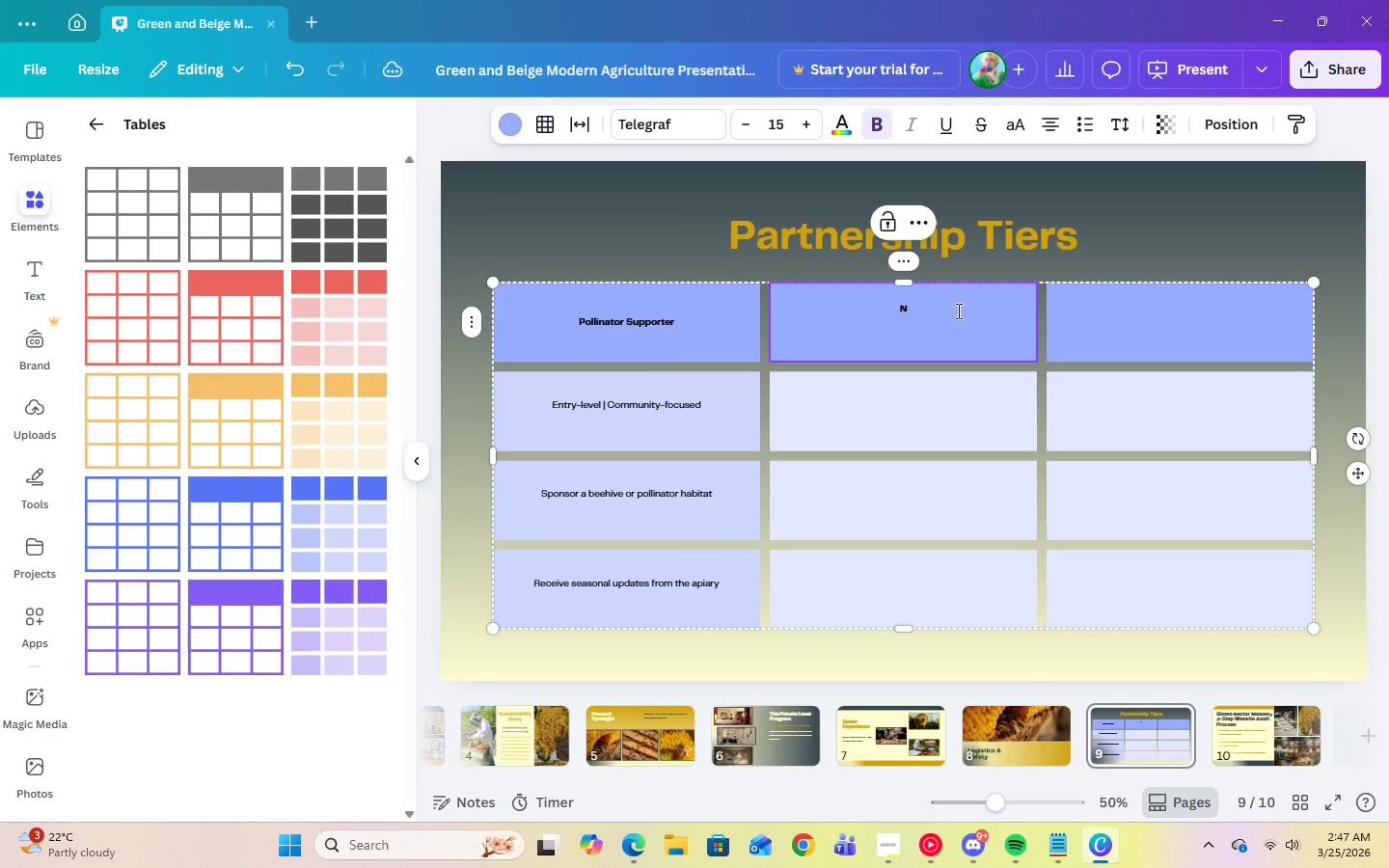 
key(Backspace)
 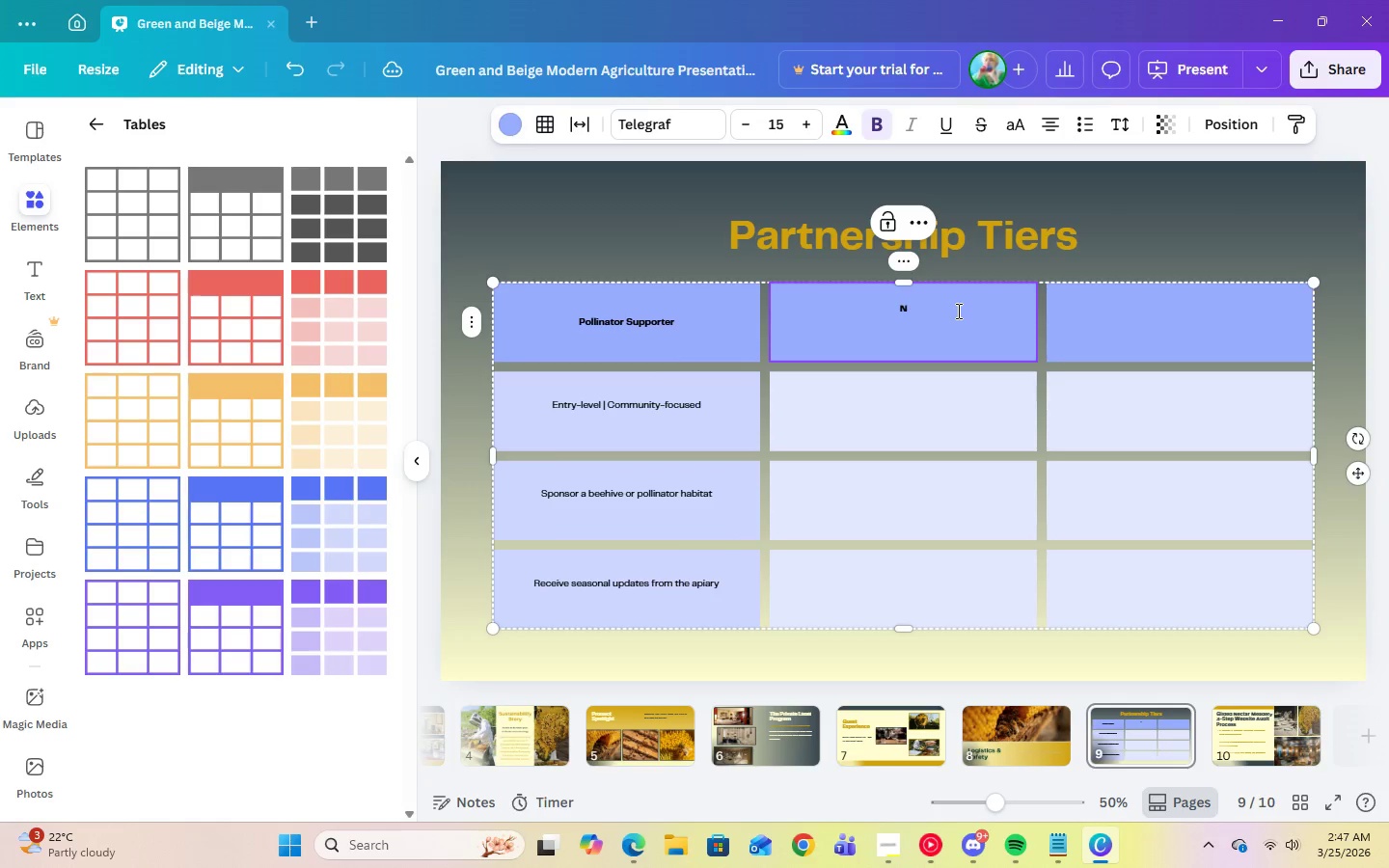 
key(Backspace)
 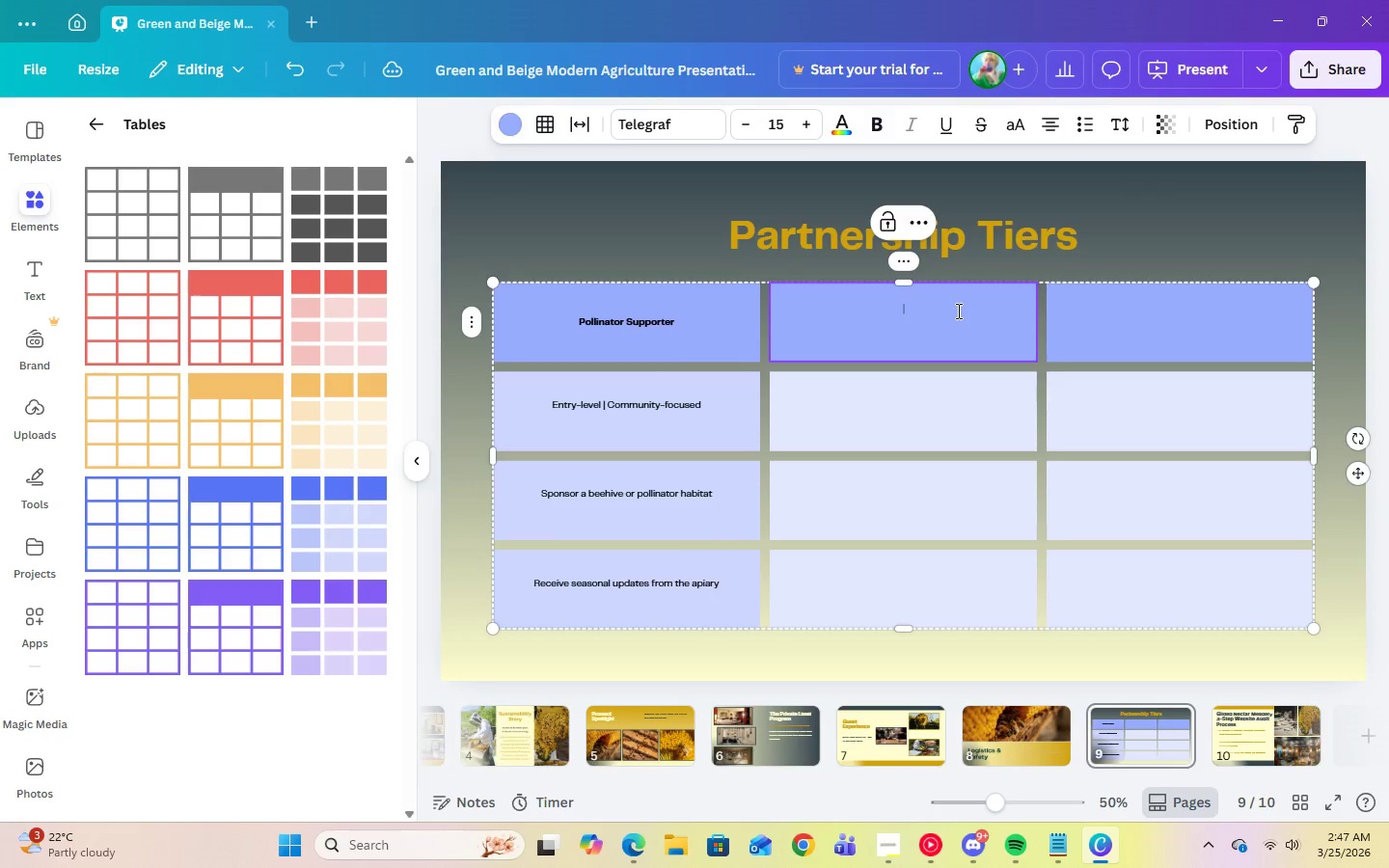 
key(Backspace)
 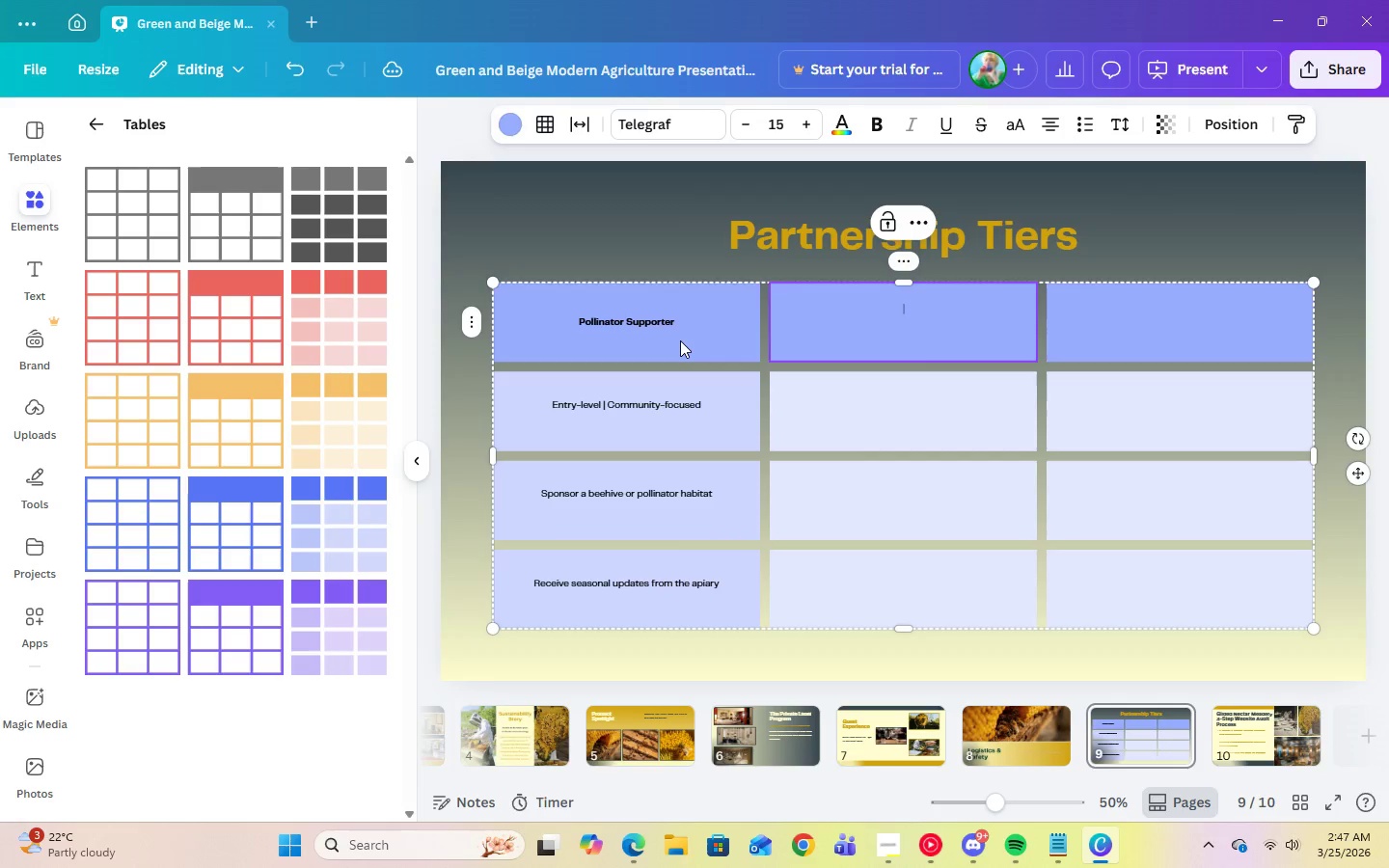 
left_click([680, 340])
 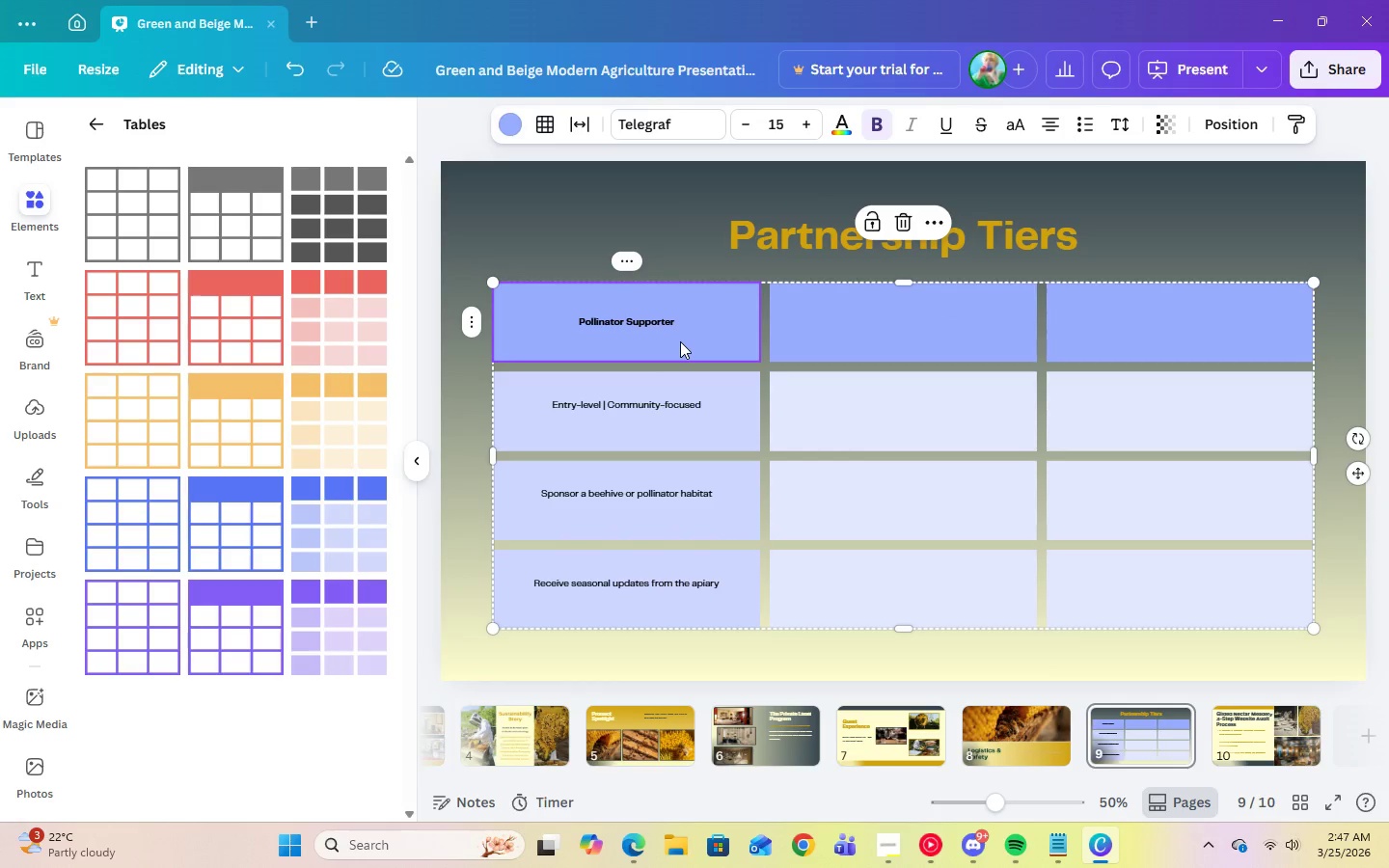 
key(ArrowRight)
 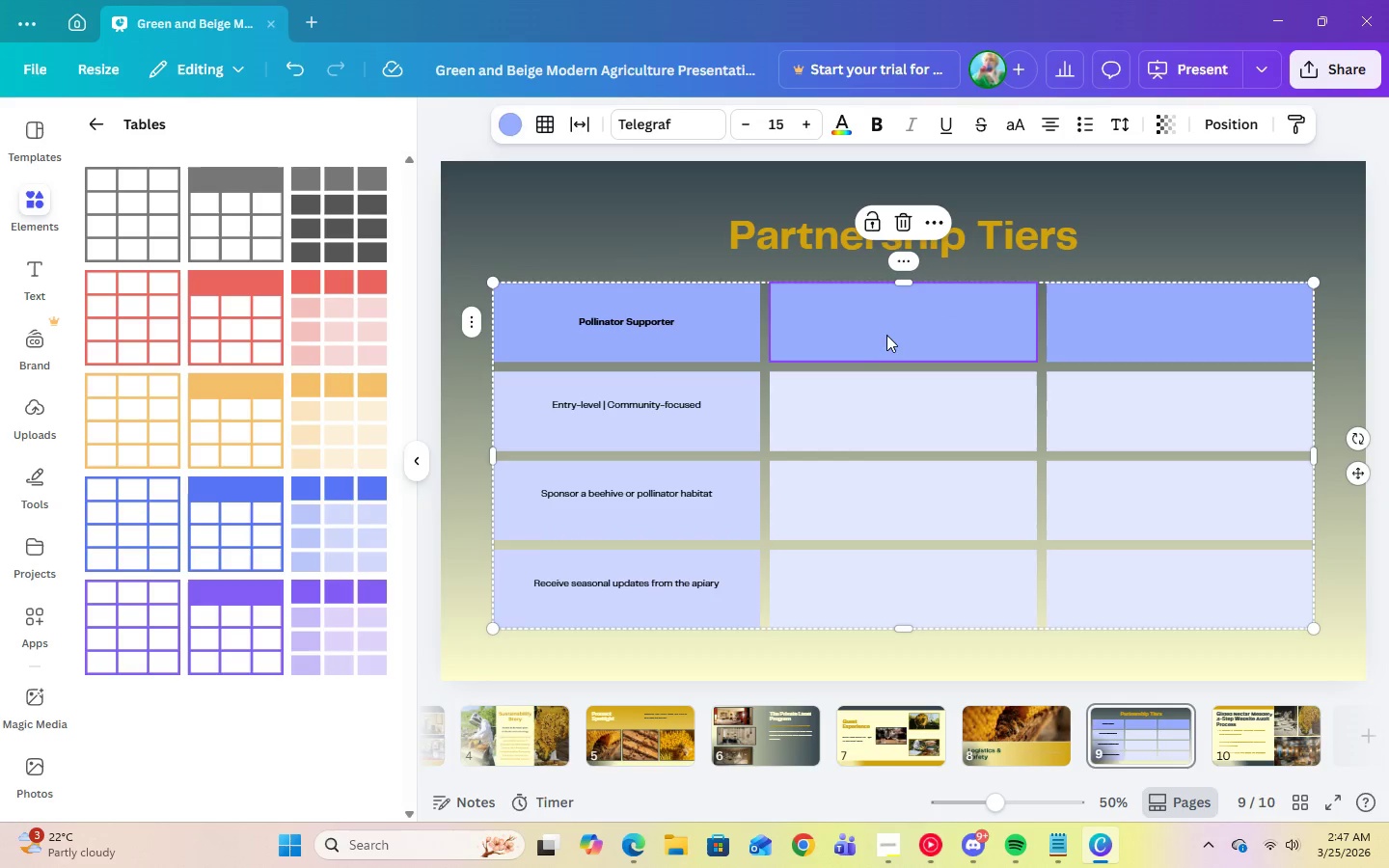 
left_click([888, 331])
 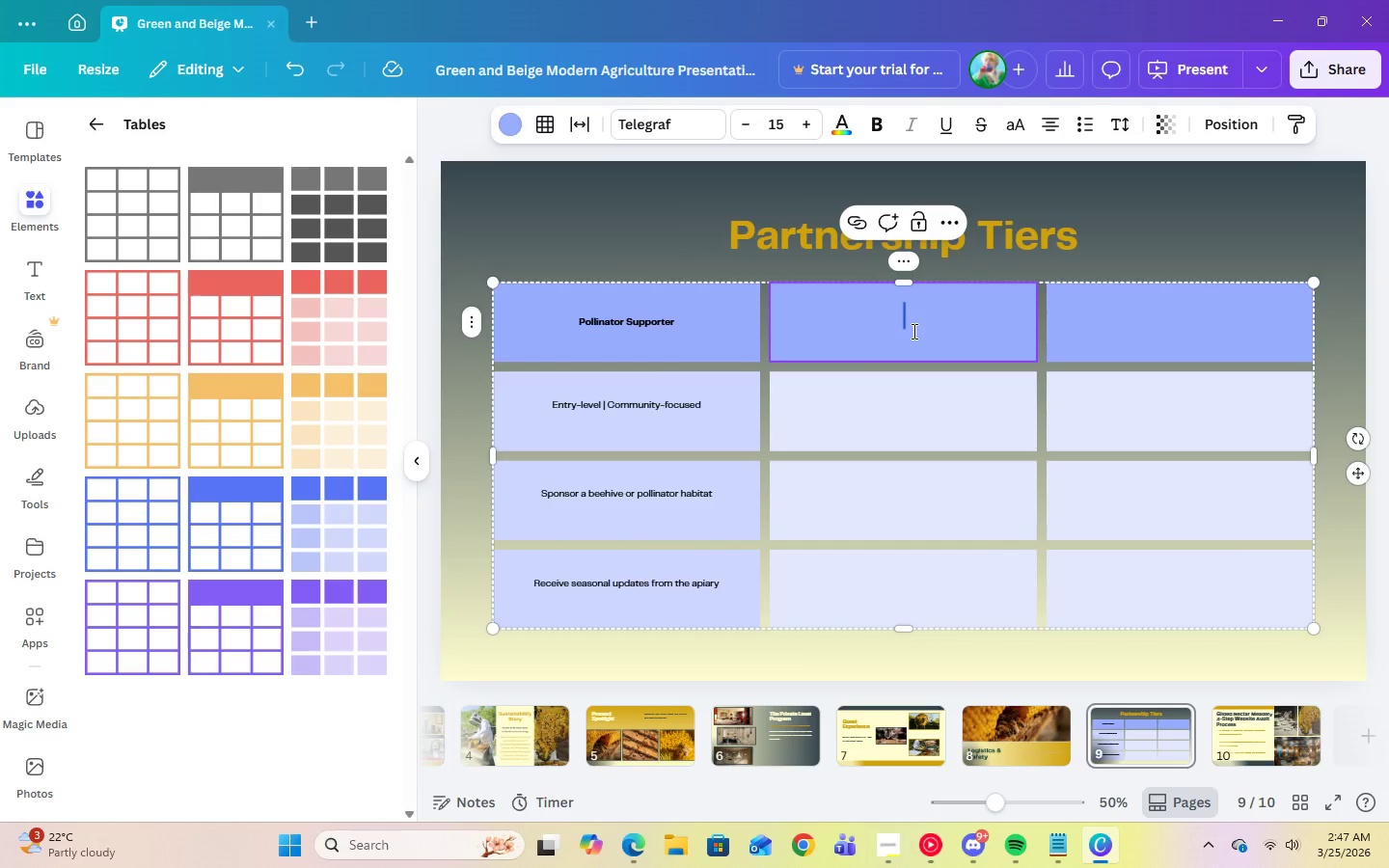 
left_click([930, 332])
 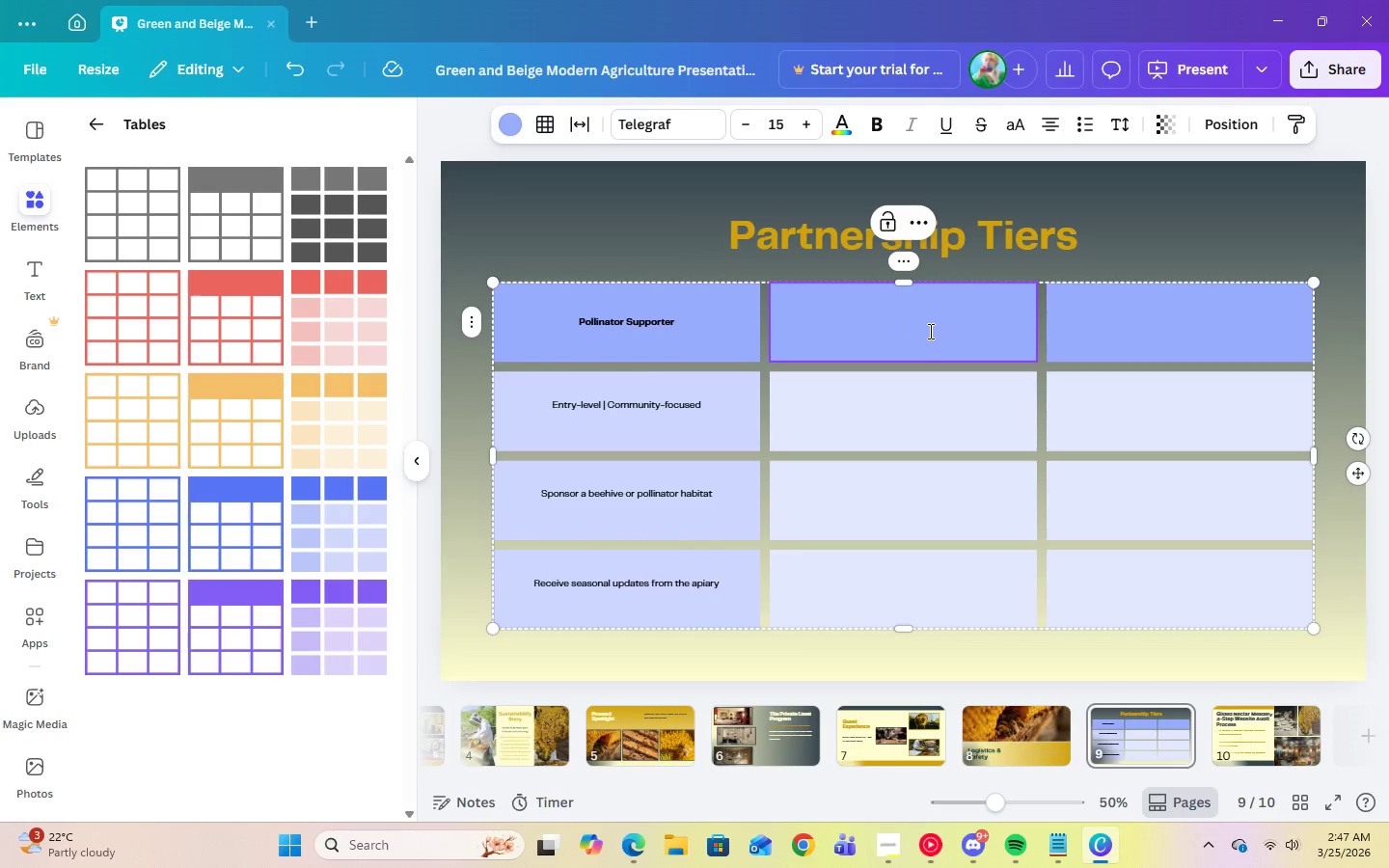 
left_click([913, 318])
 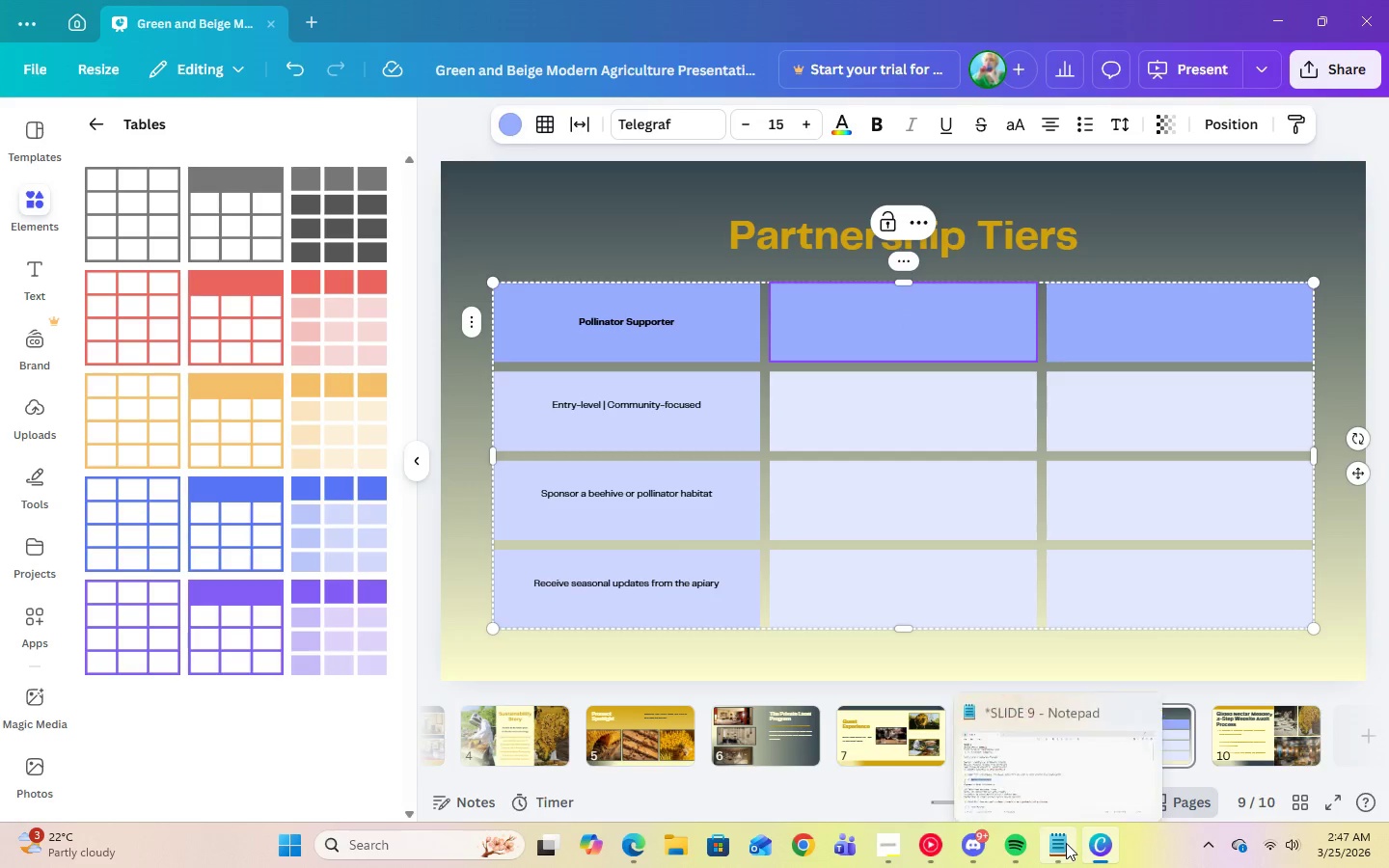 
right_click([906, 317])
 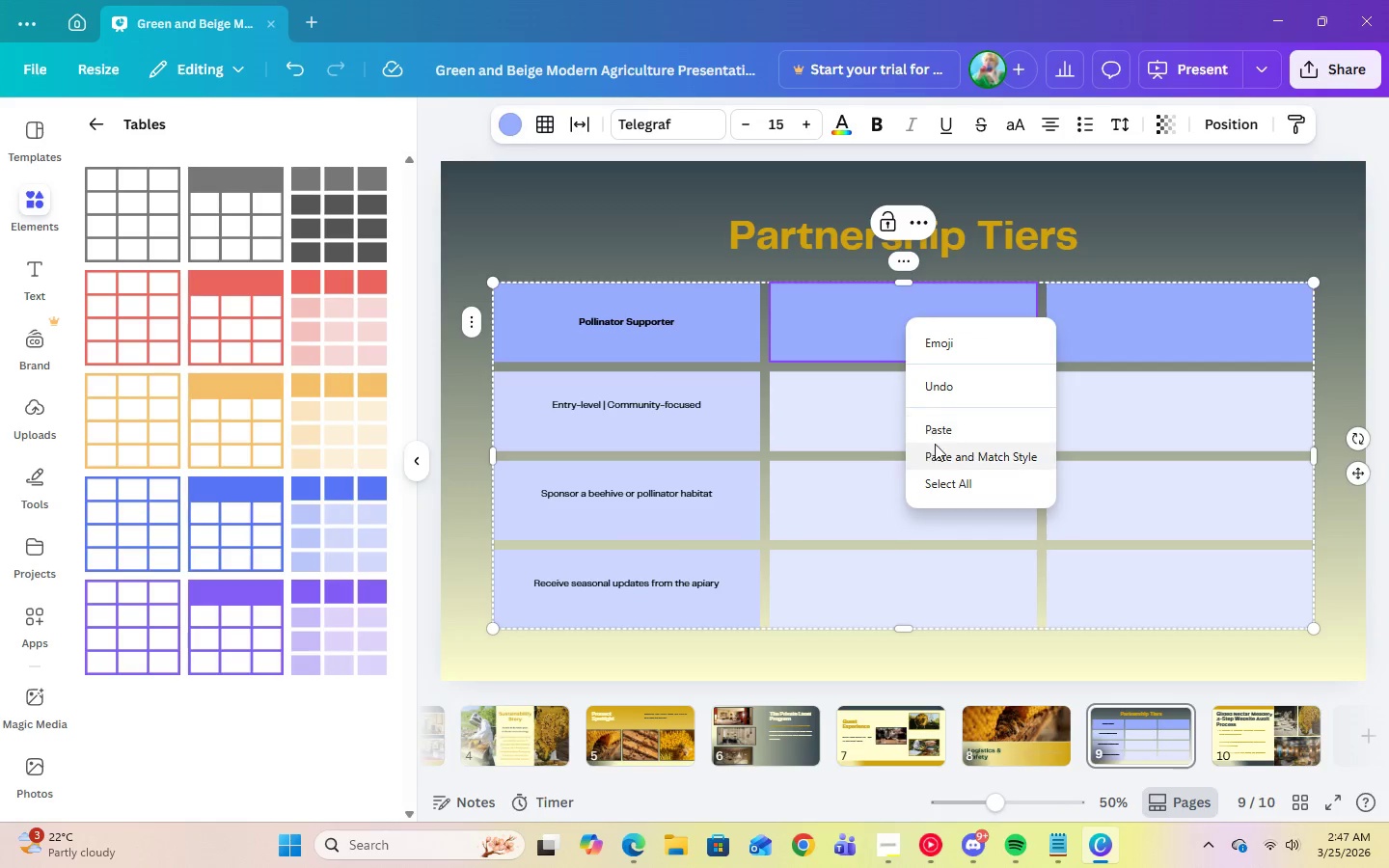 
left_click([938, 426])
 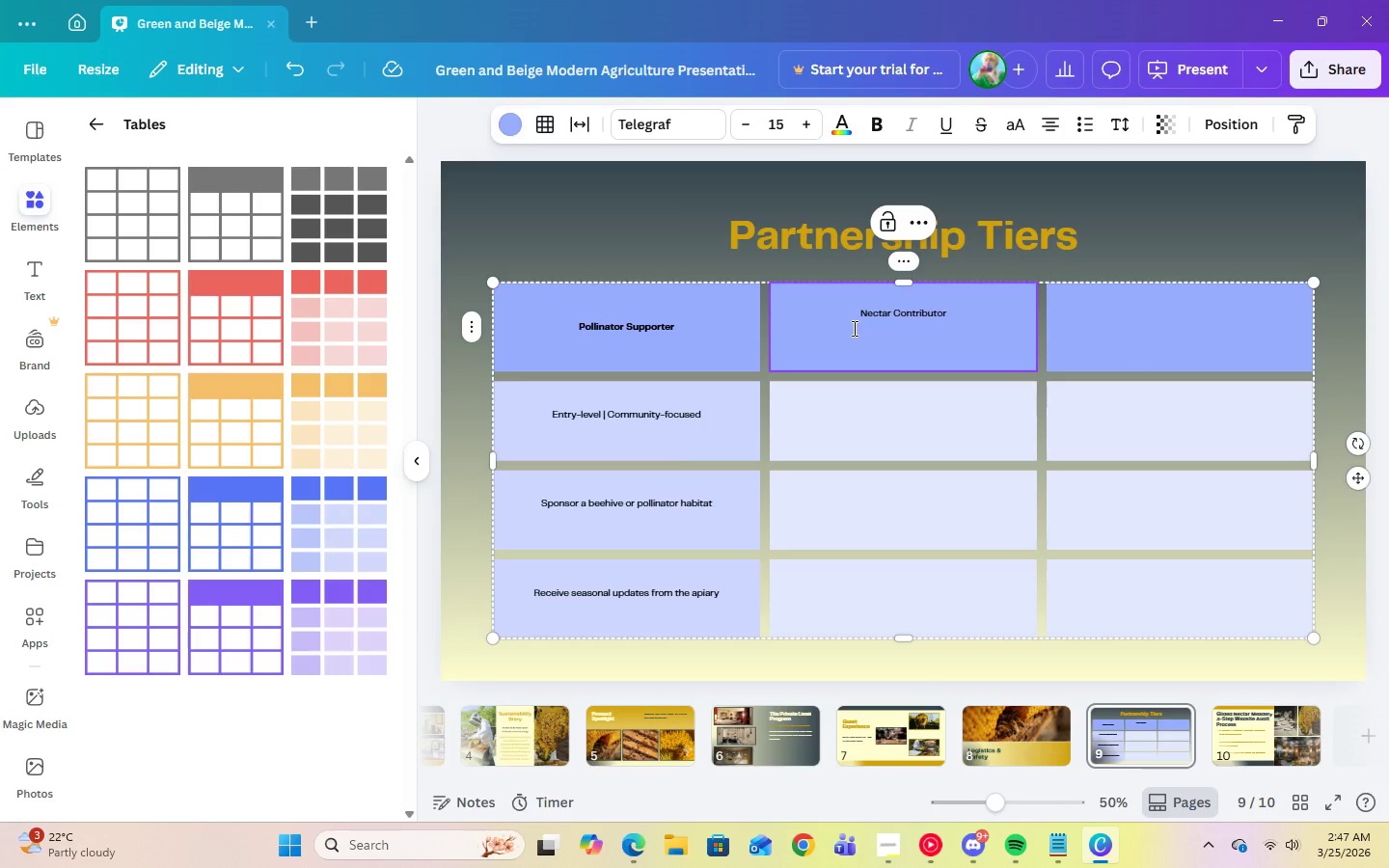 
left_click([848, 319])
 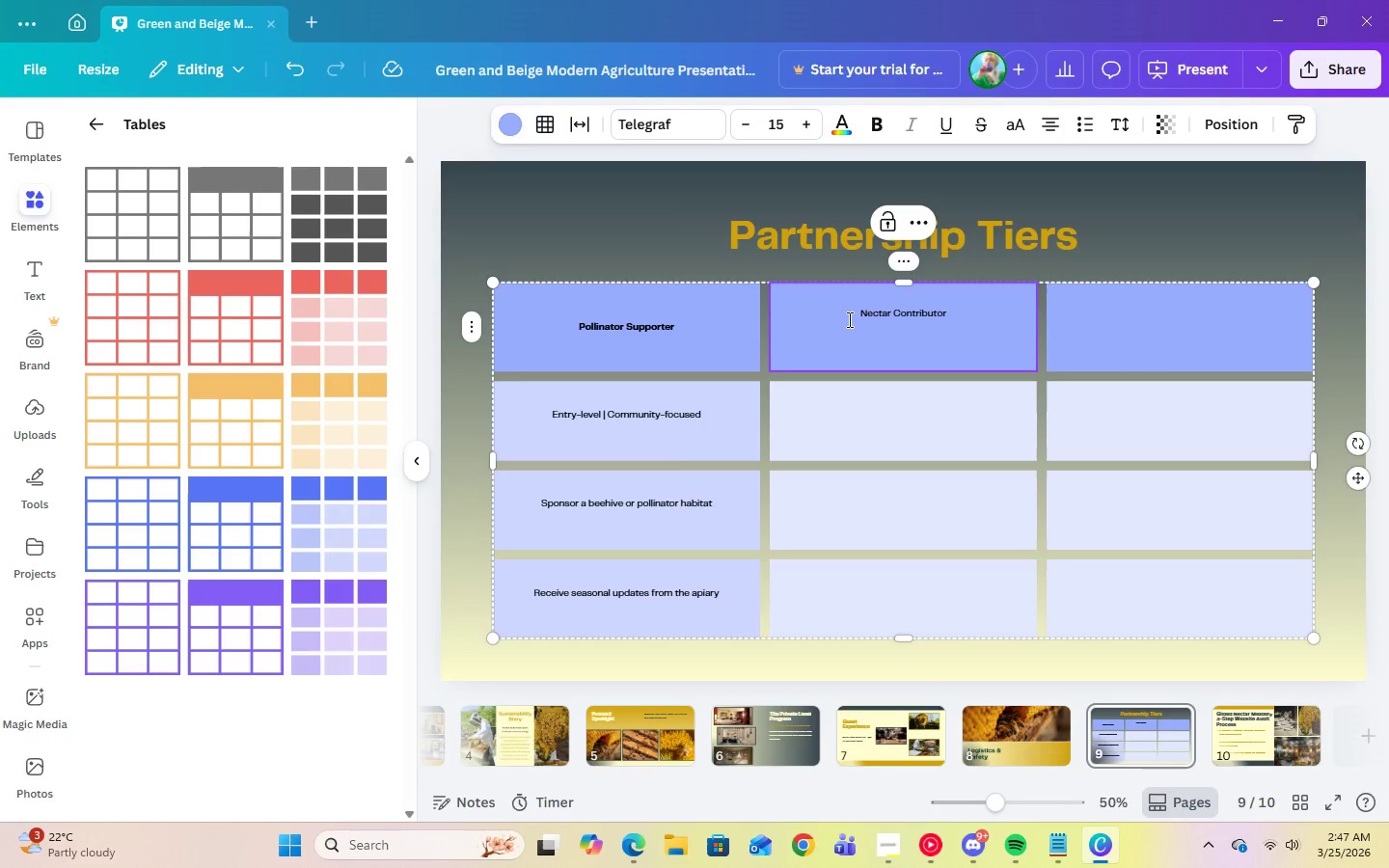 
key(Enter)
 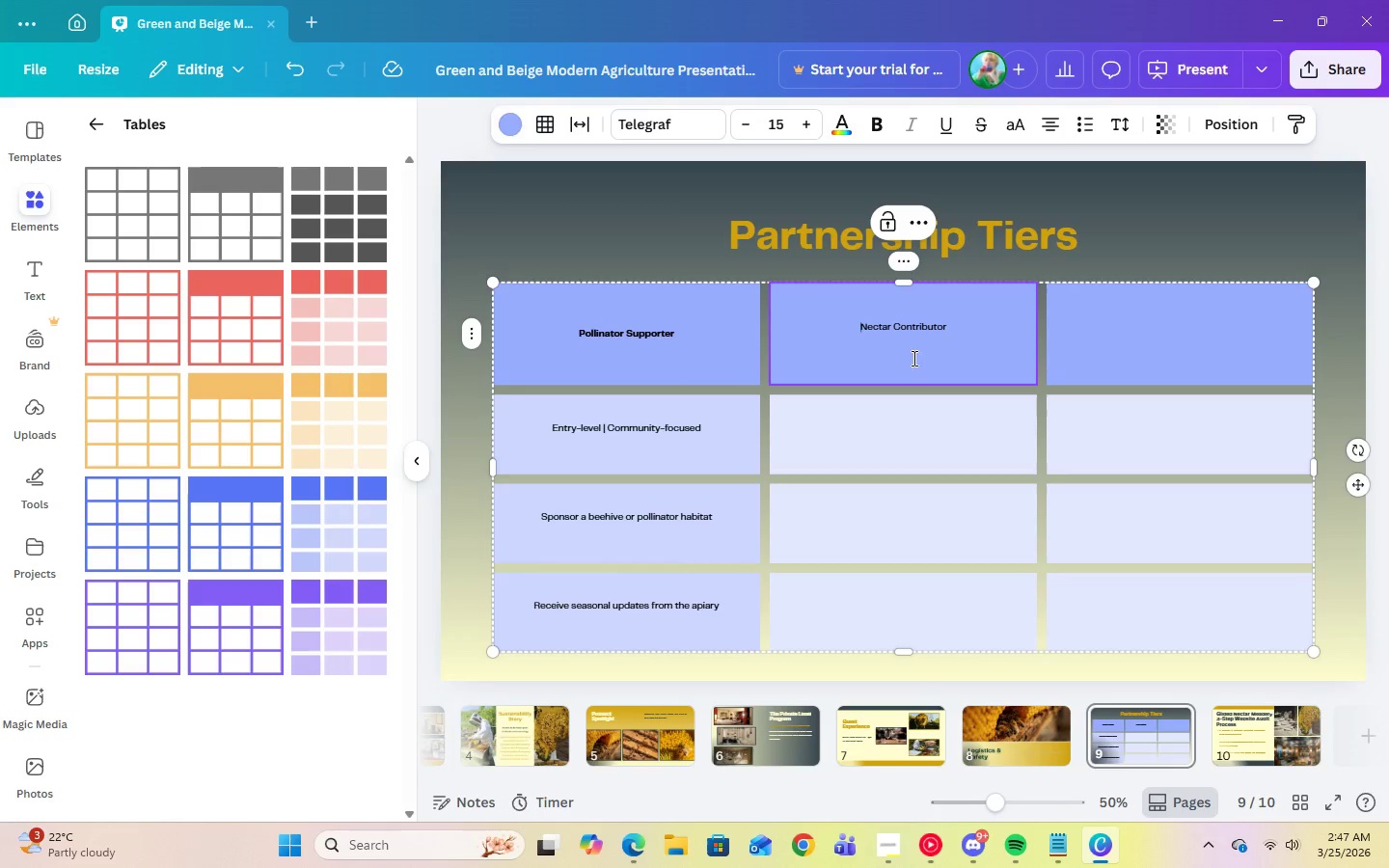 
key(Backspace)
 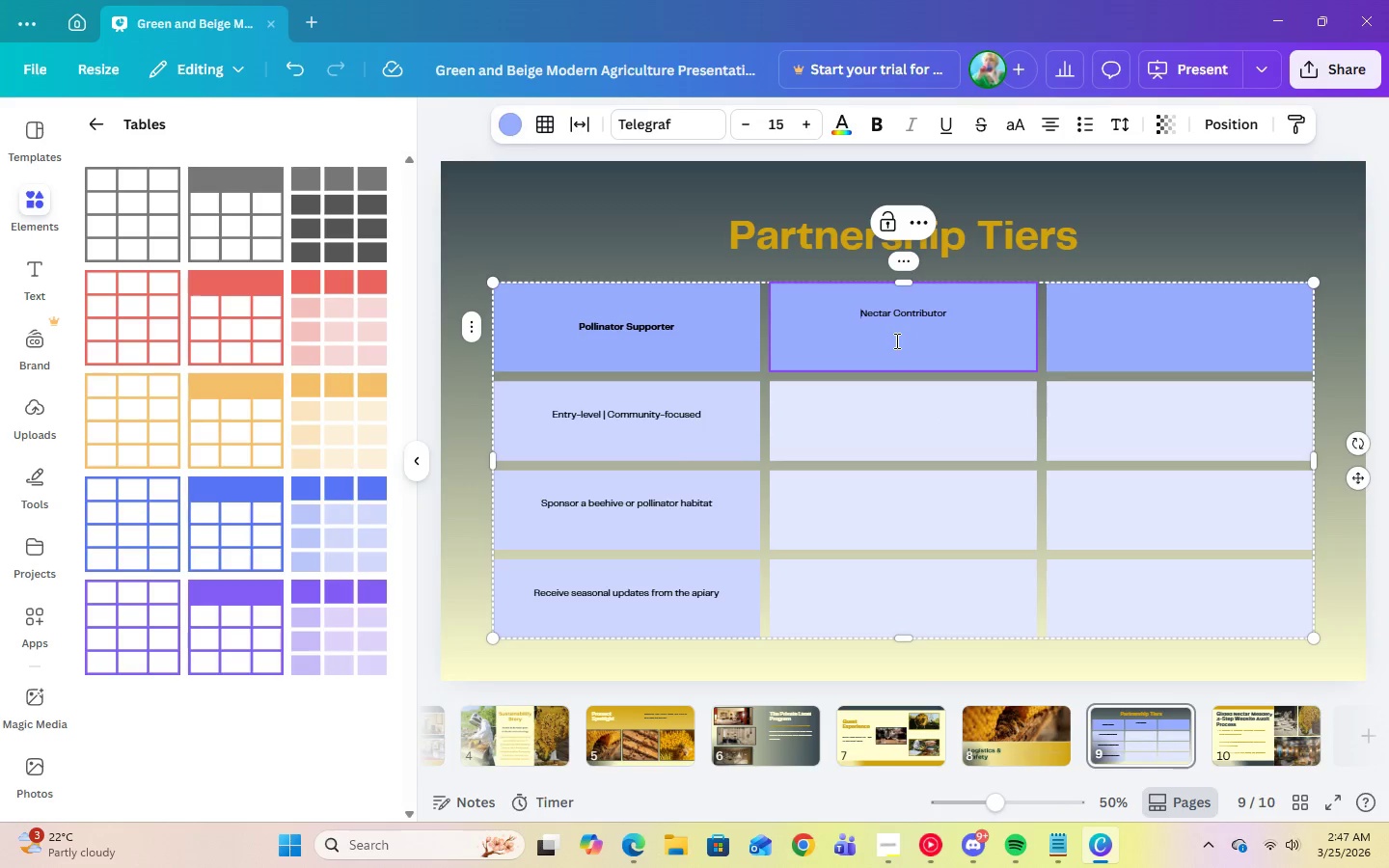 
key(Backspace)
 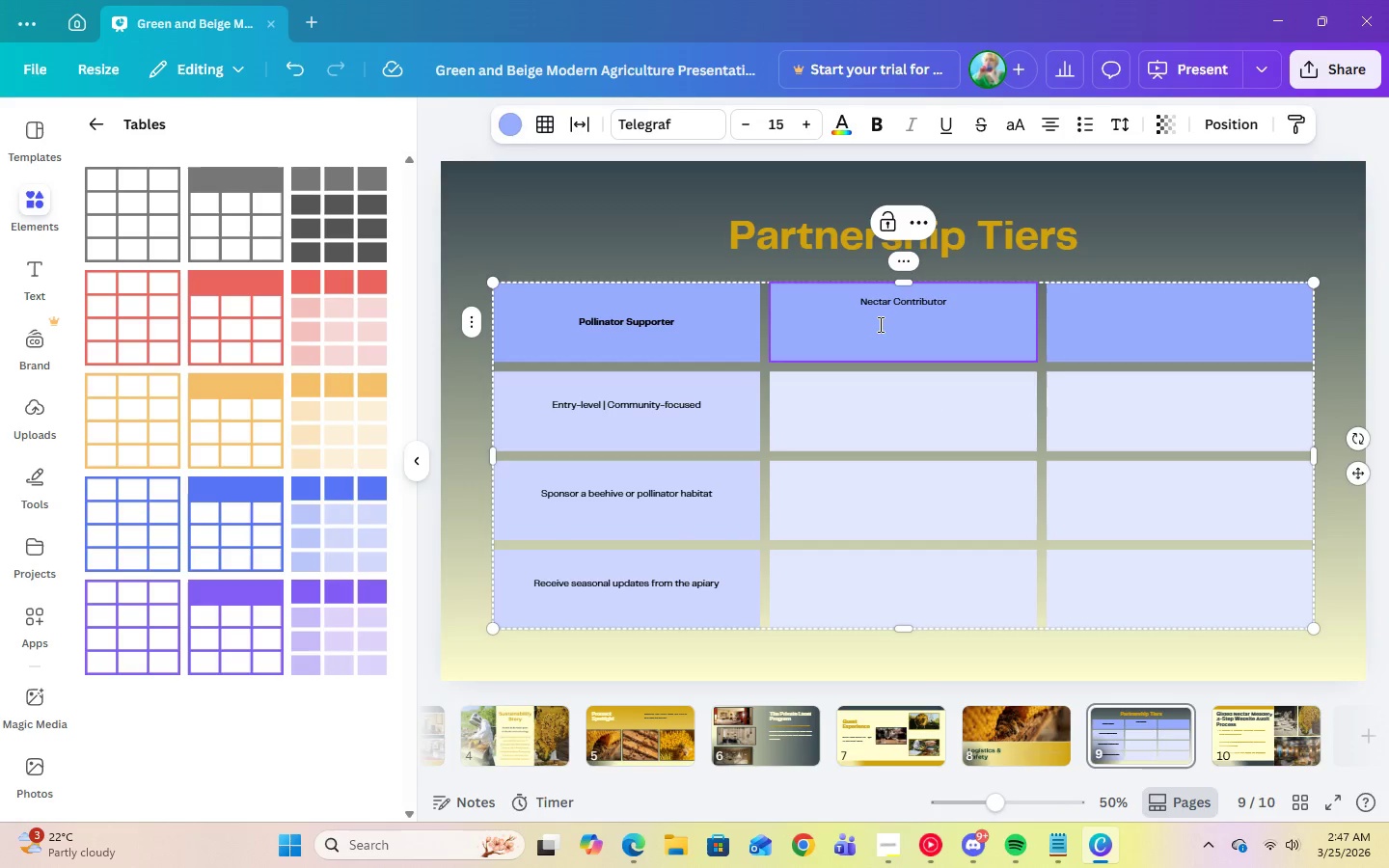 
key(Backspace)
 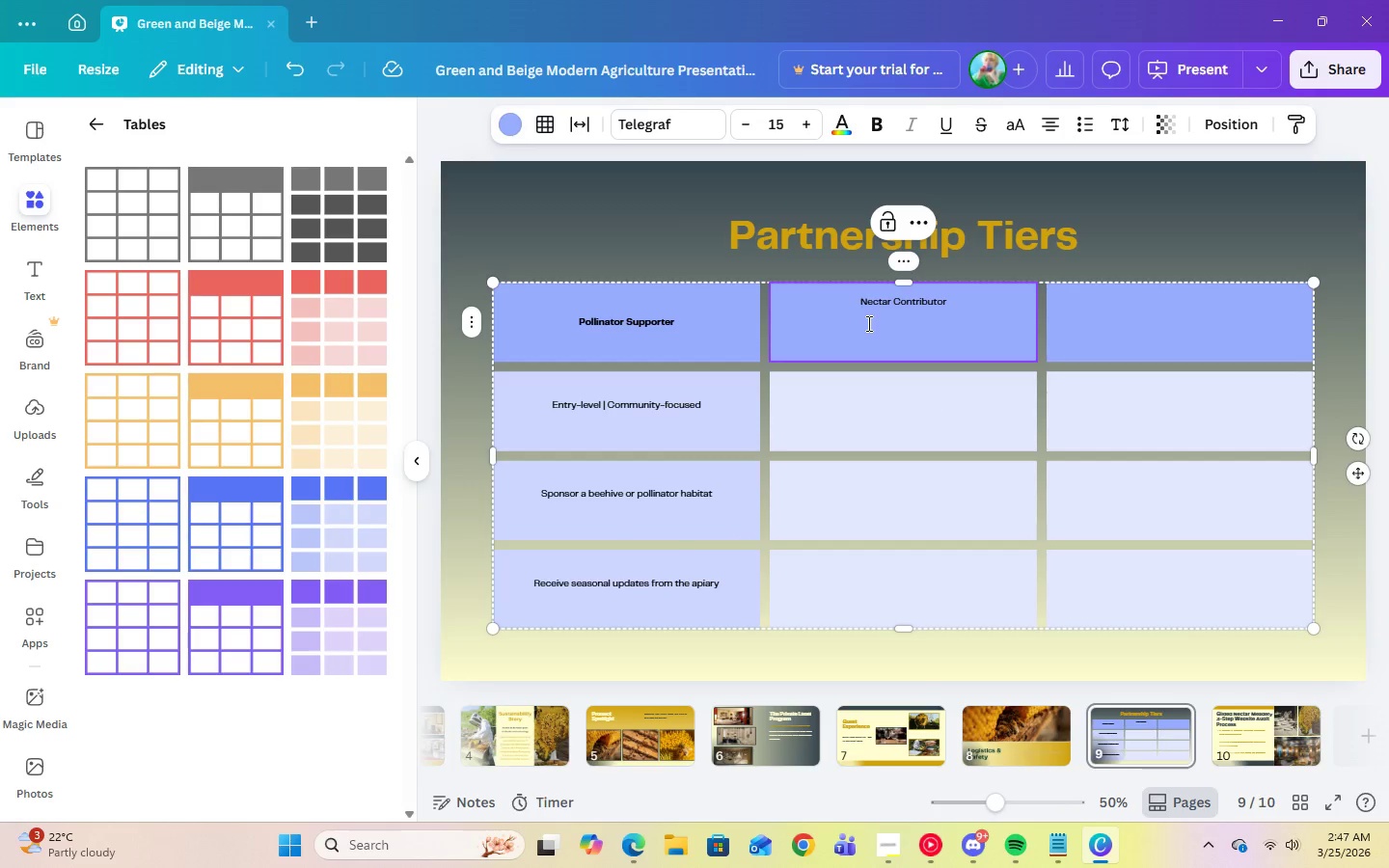 
left_click([868, 323])
 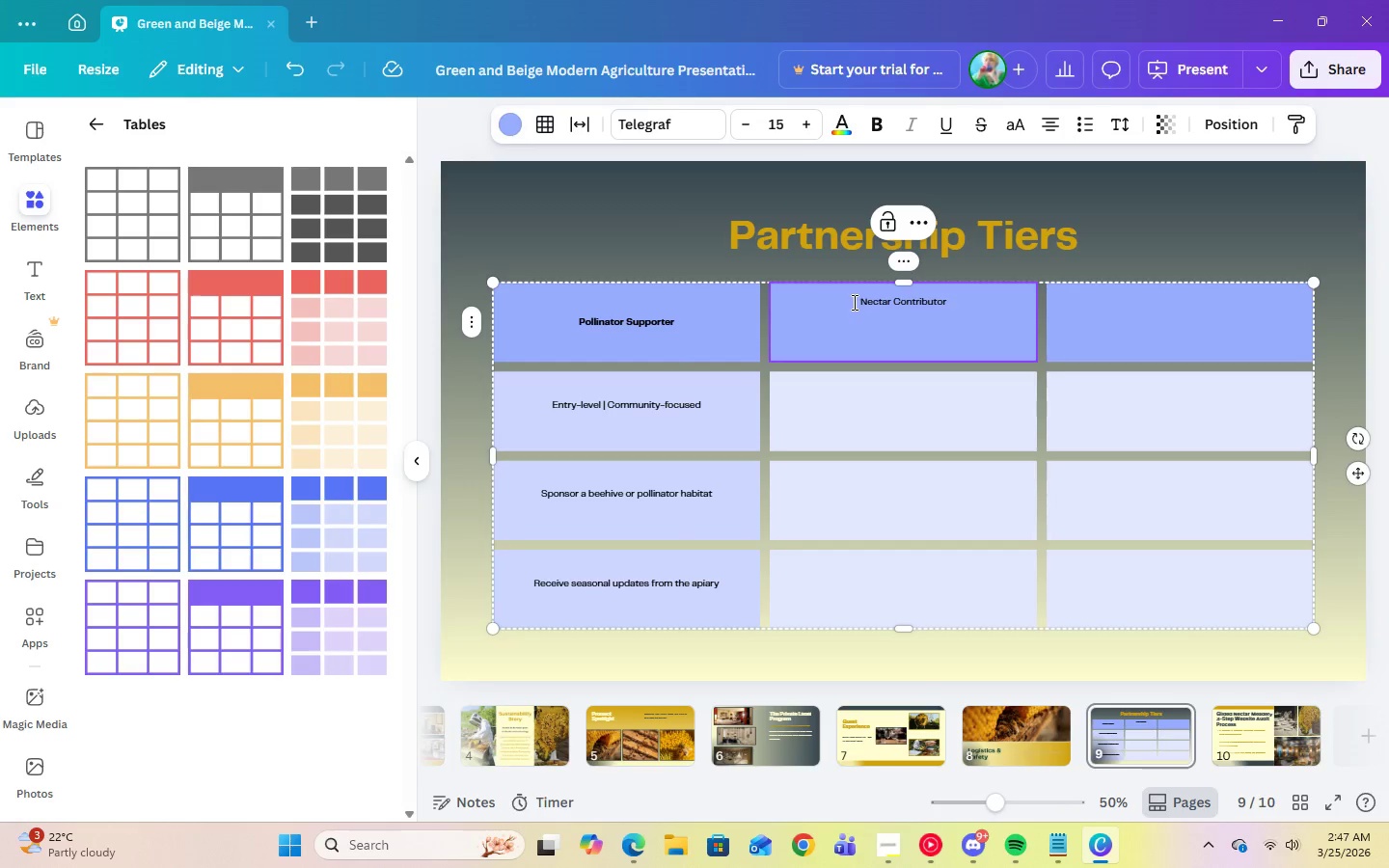 
left_click([864, 302])
 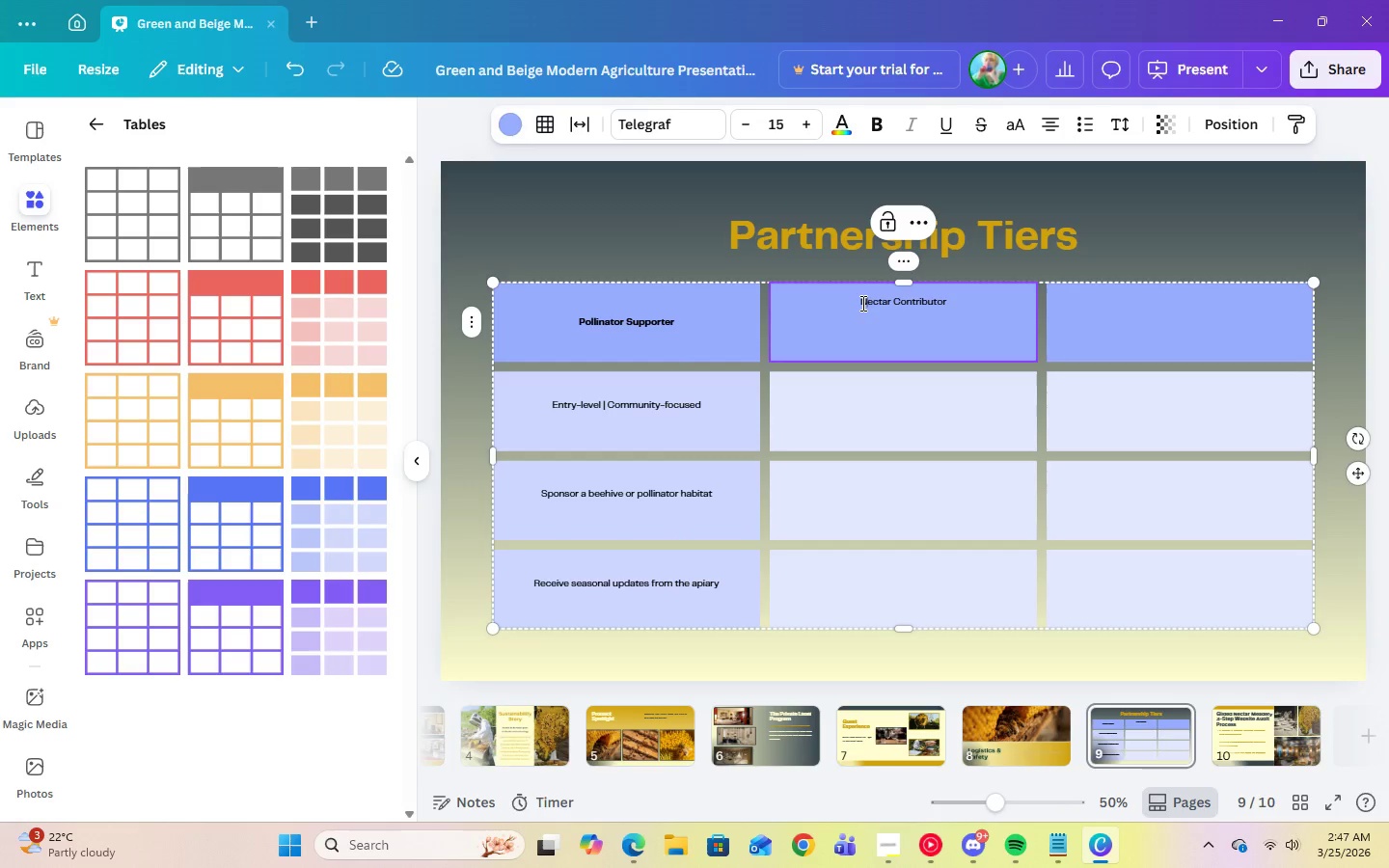 
left_click([861, 304])
 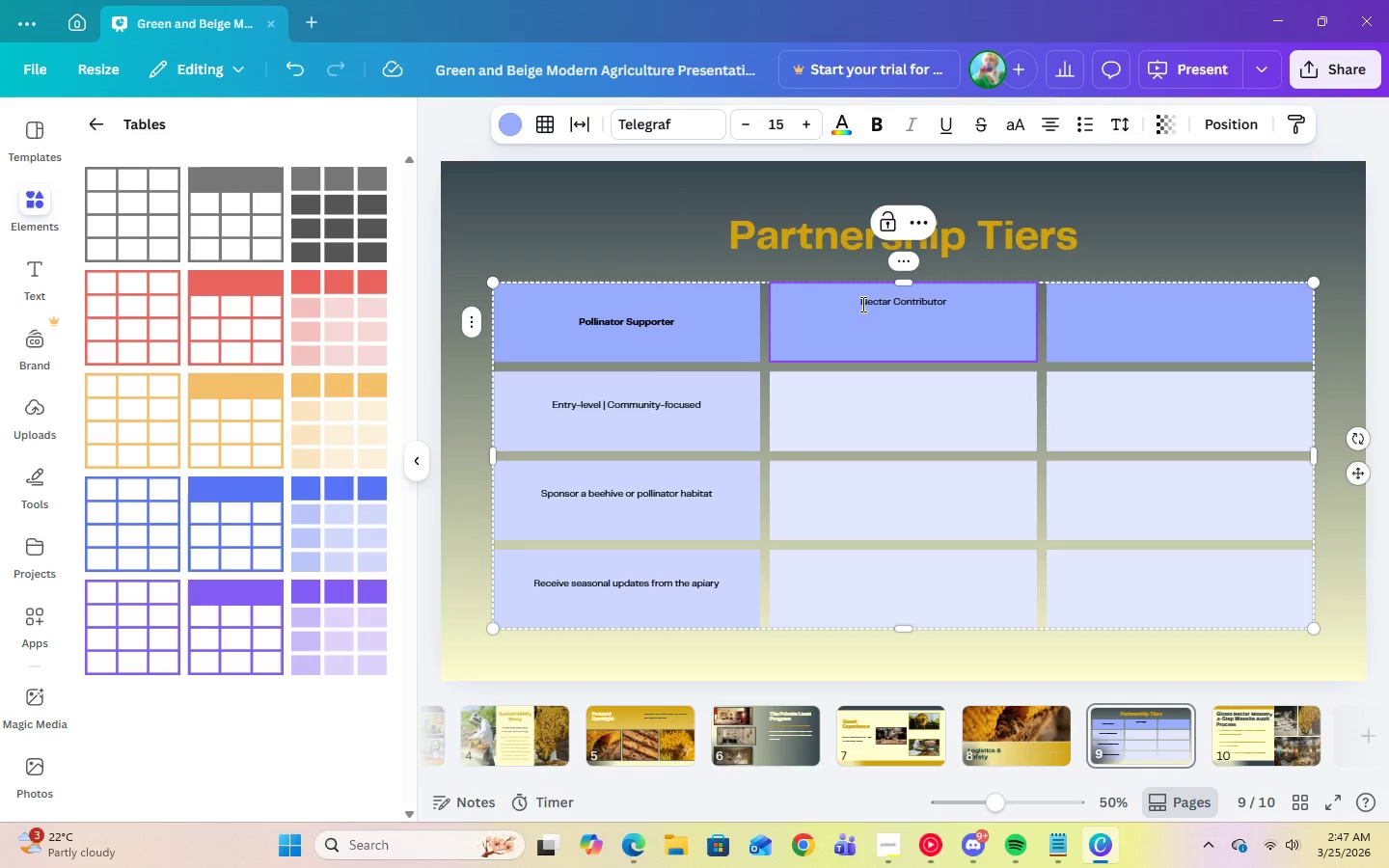 
key(Enter)
 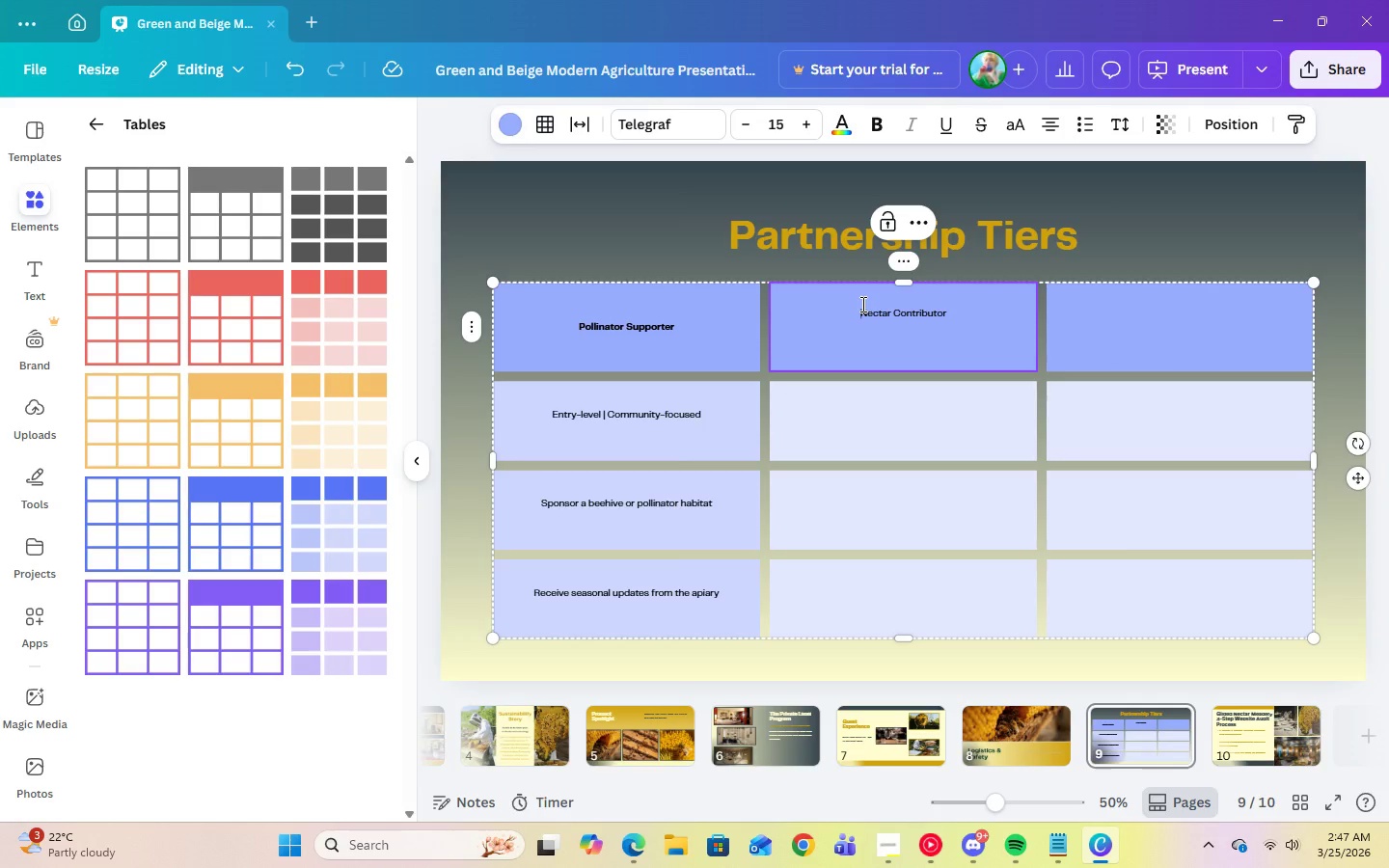 
key(Enter)
 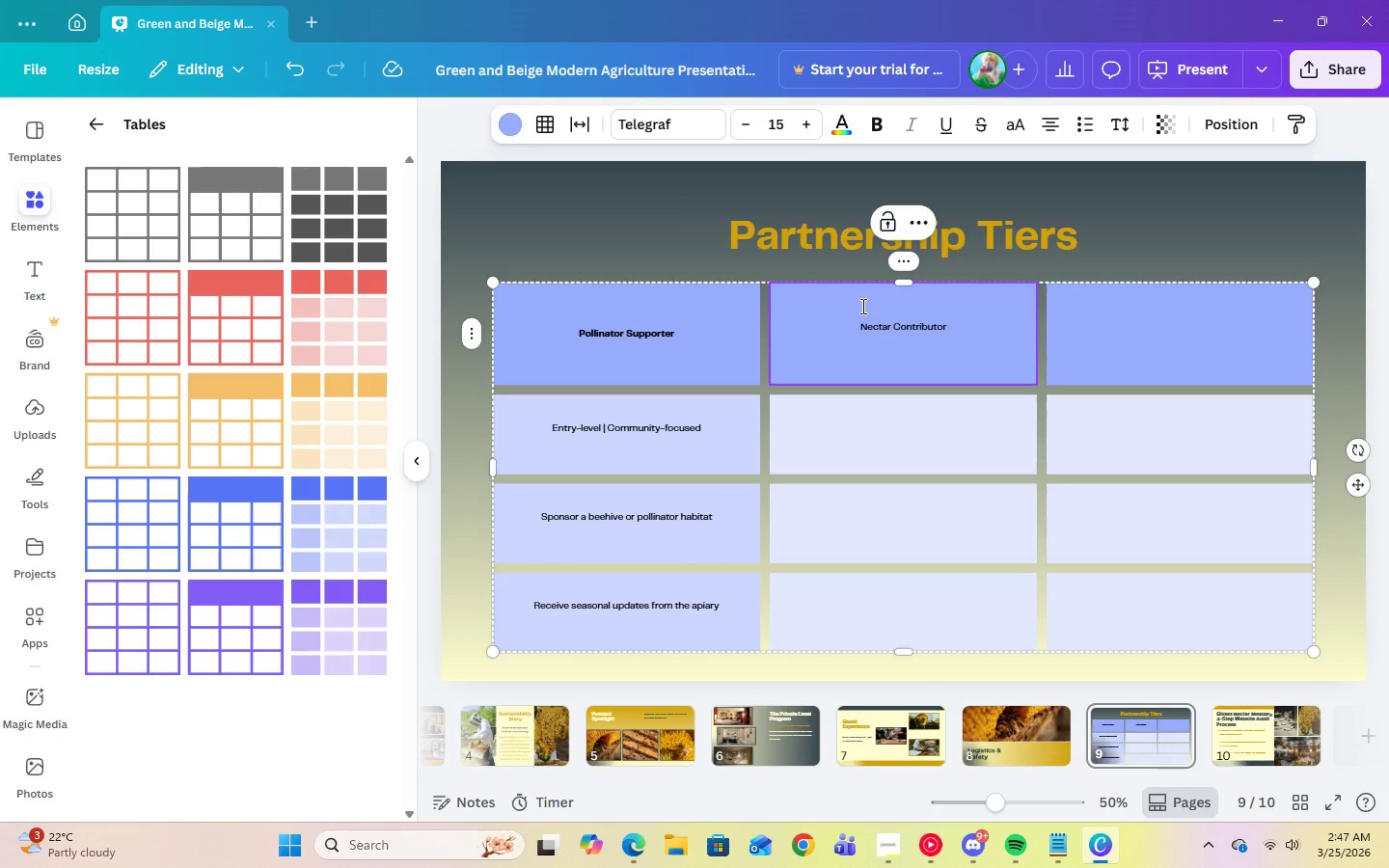 
key(Backspace)
 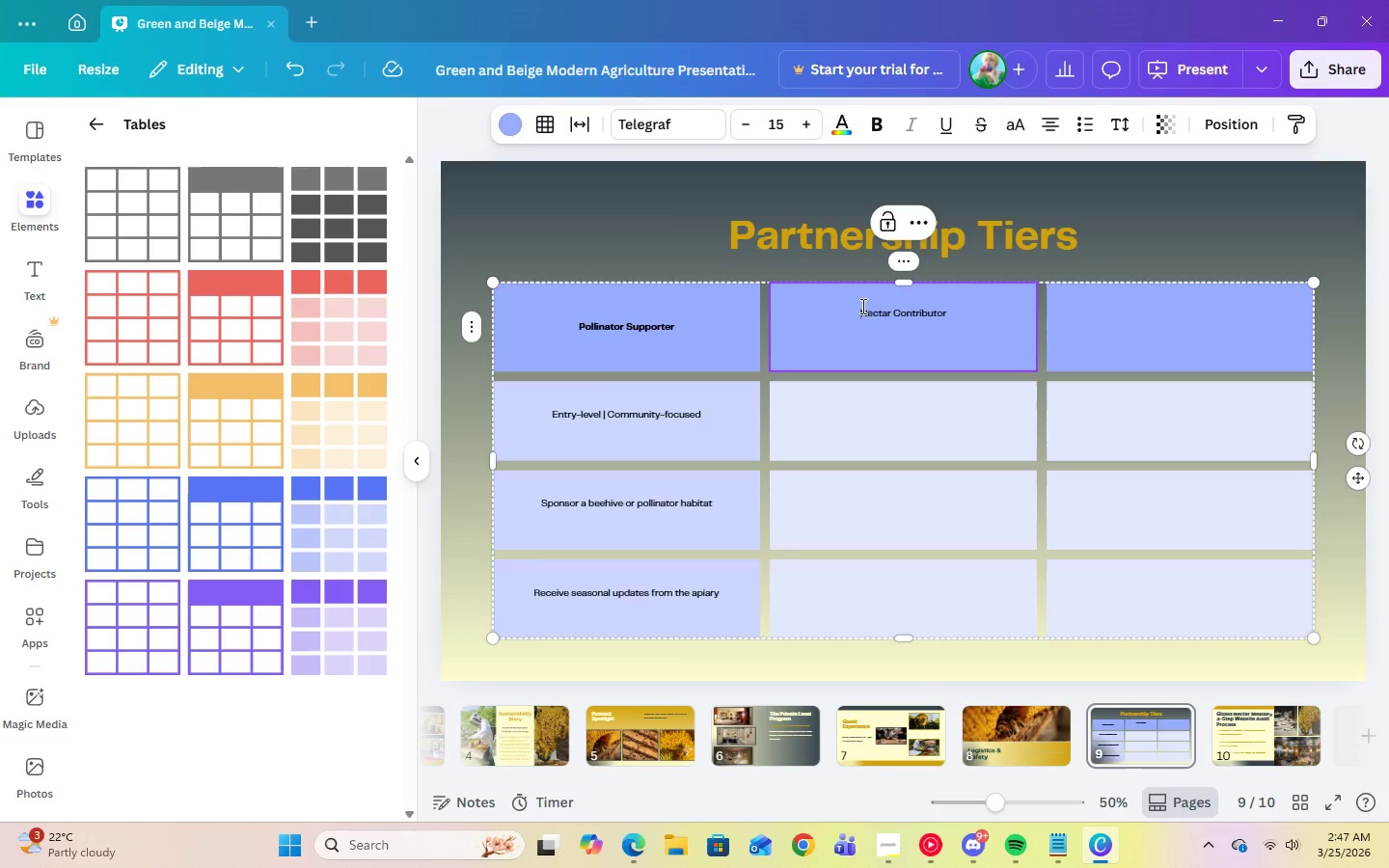 
key(Backspace)
 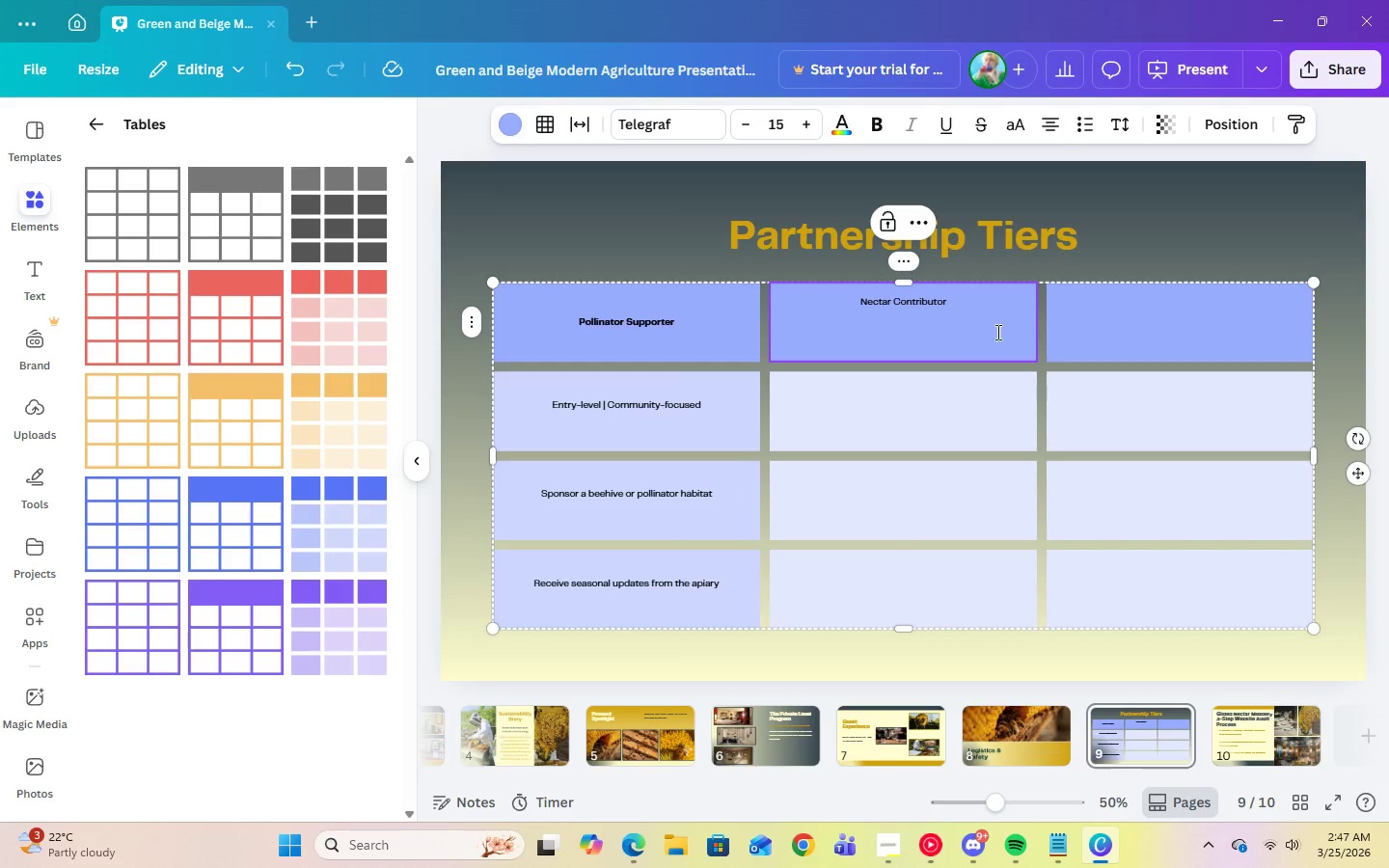 
left_click([981, 326])
 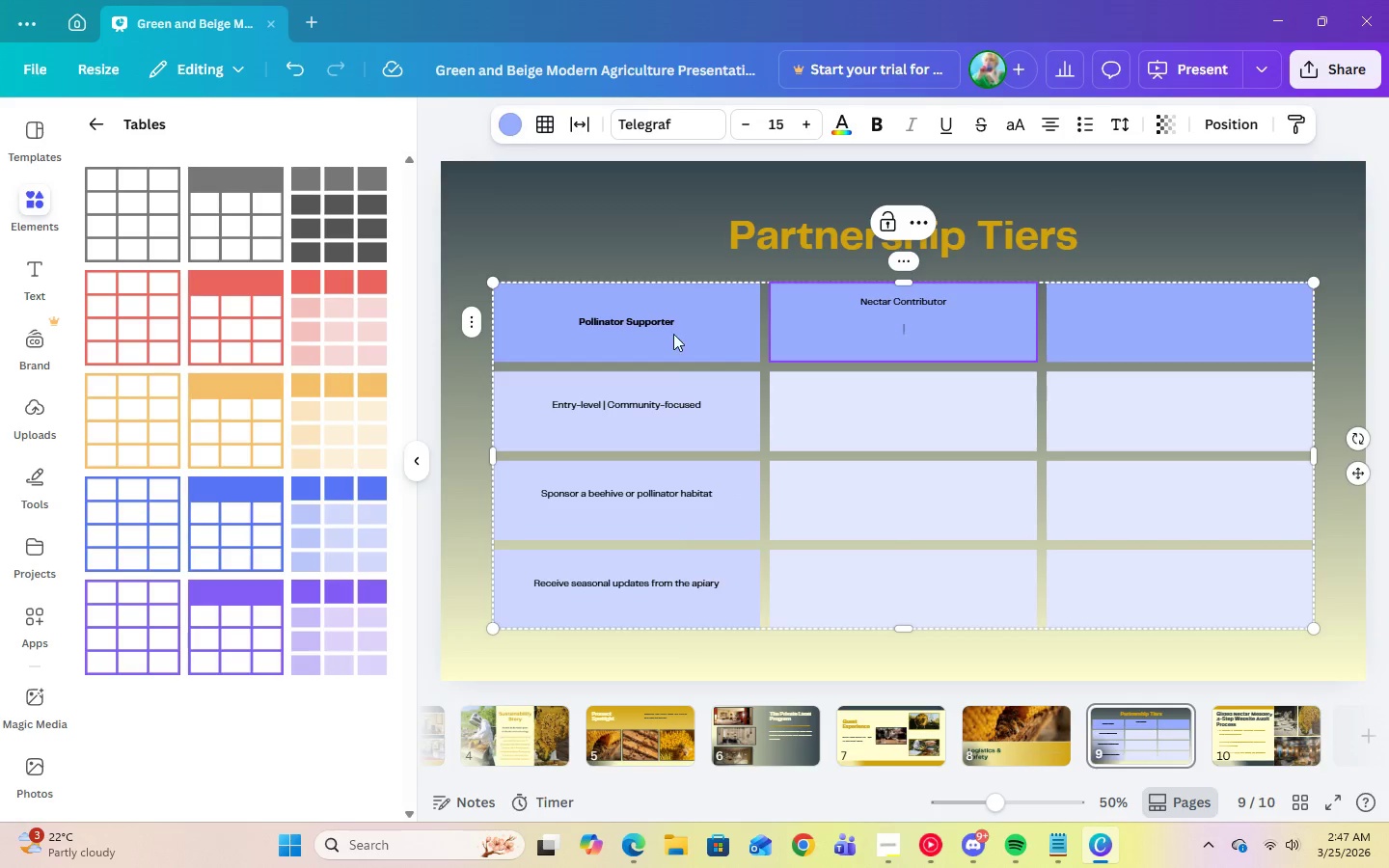 
left_click([673, 334])
 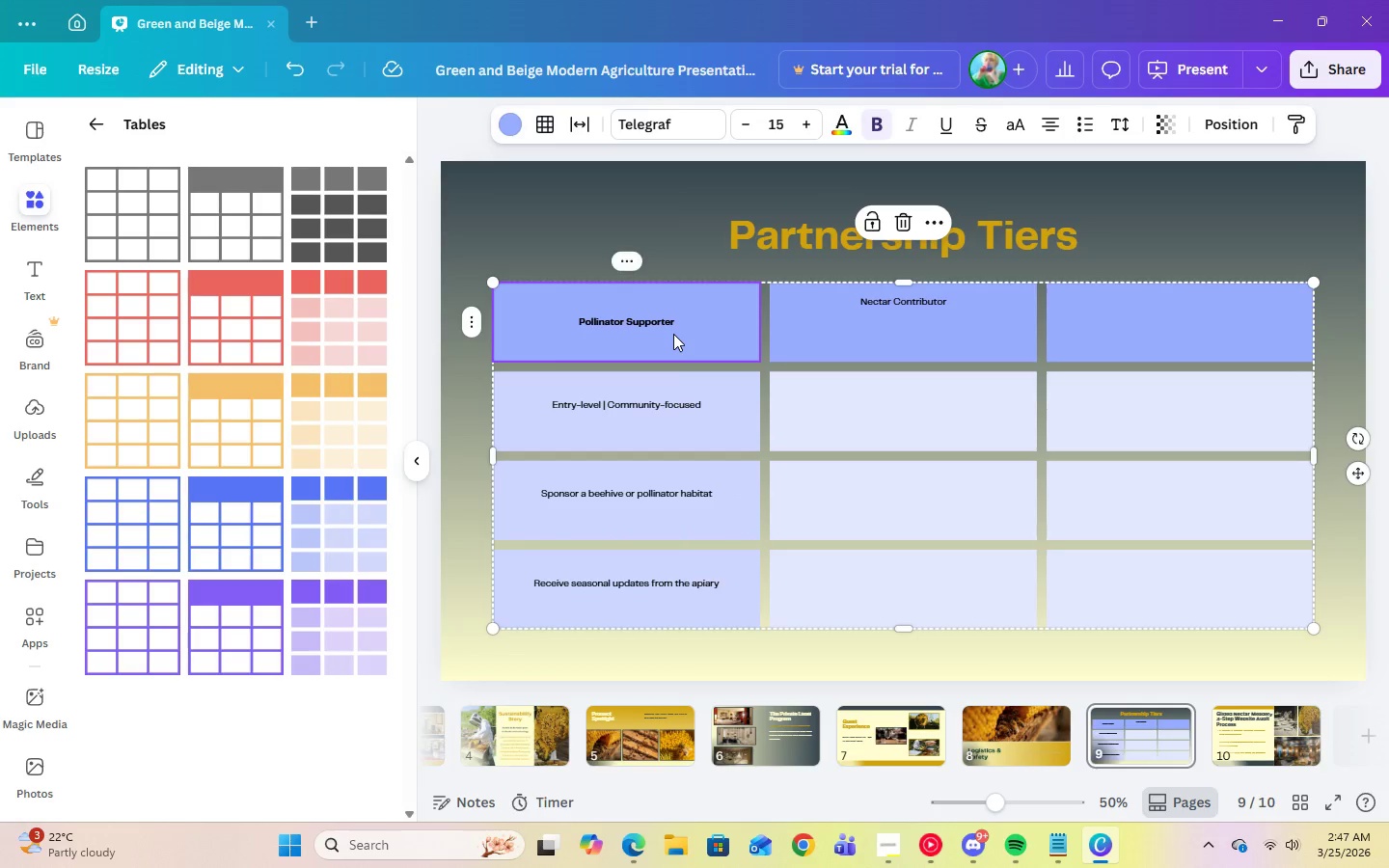 
left_click_drag(start_coordinate=[673, 334], to_coordinate=[1114, 330])
 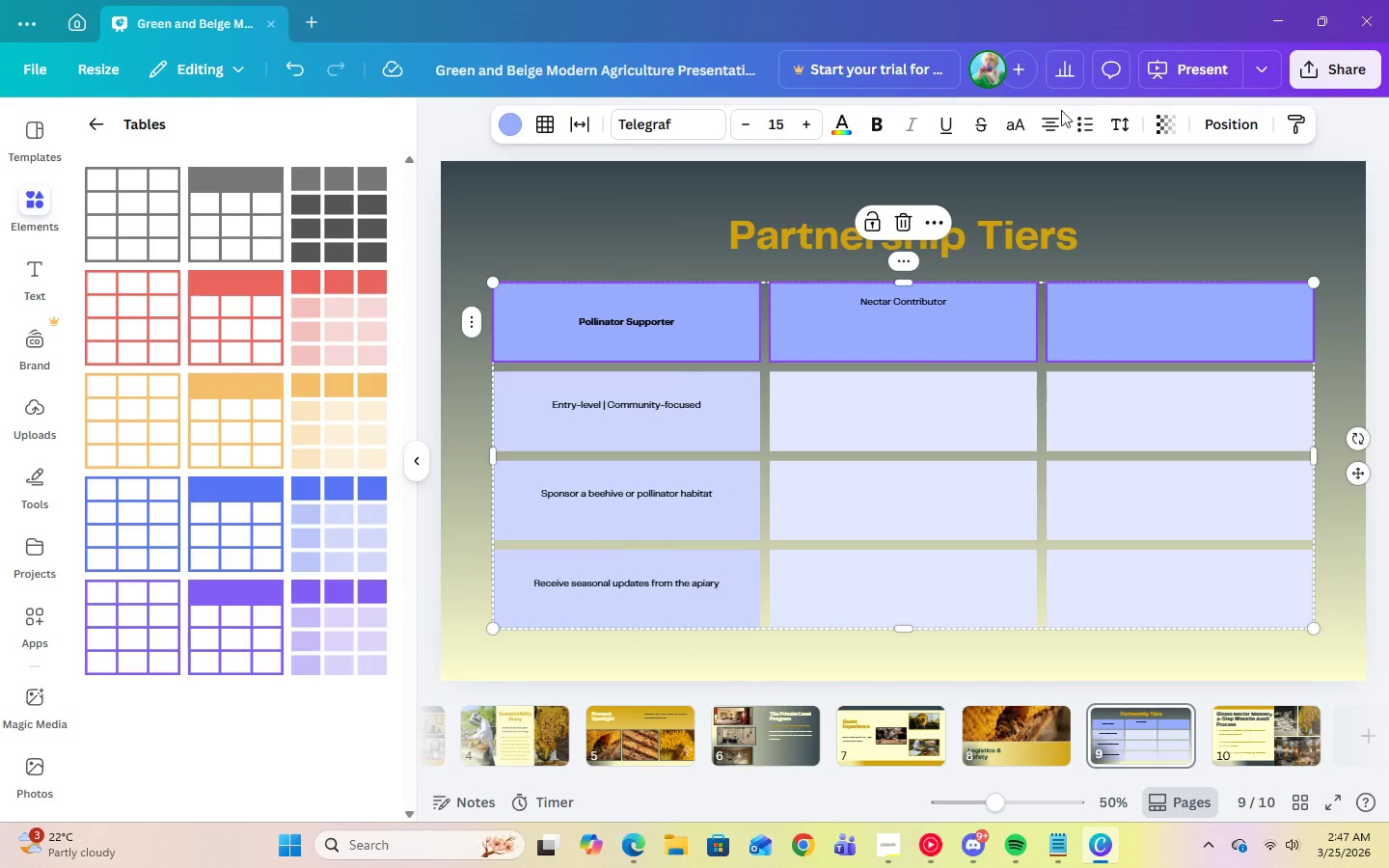 
left_click([1045, 118])
 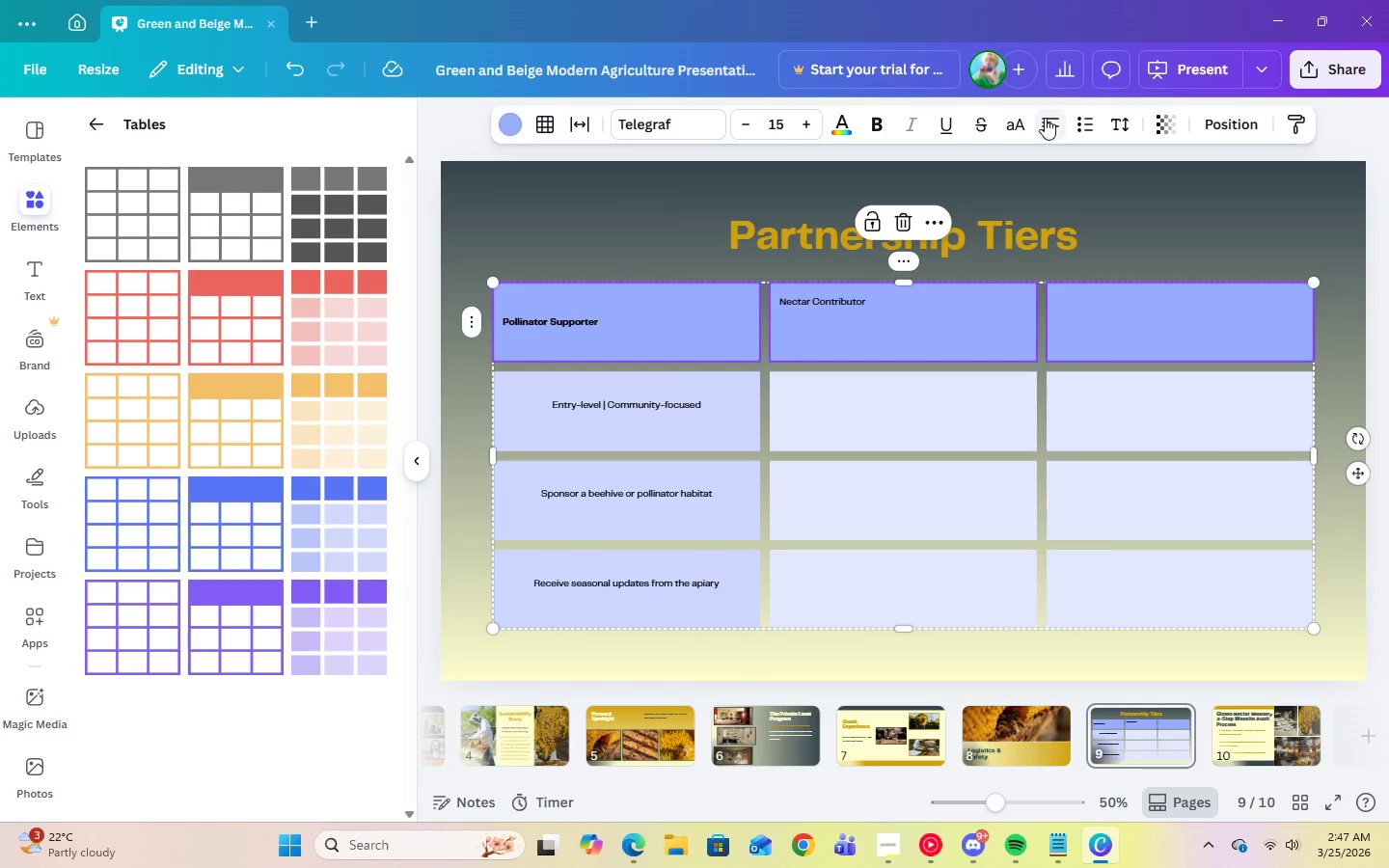 
left_click([1045, 118])
 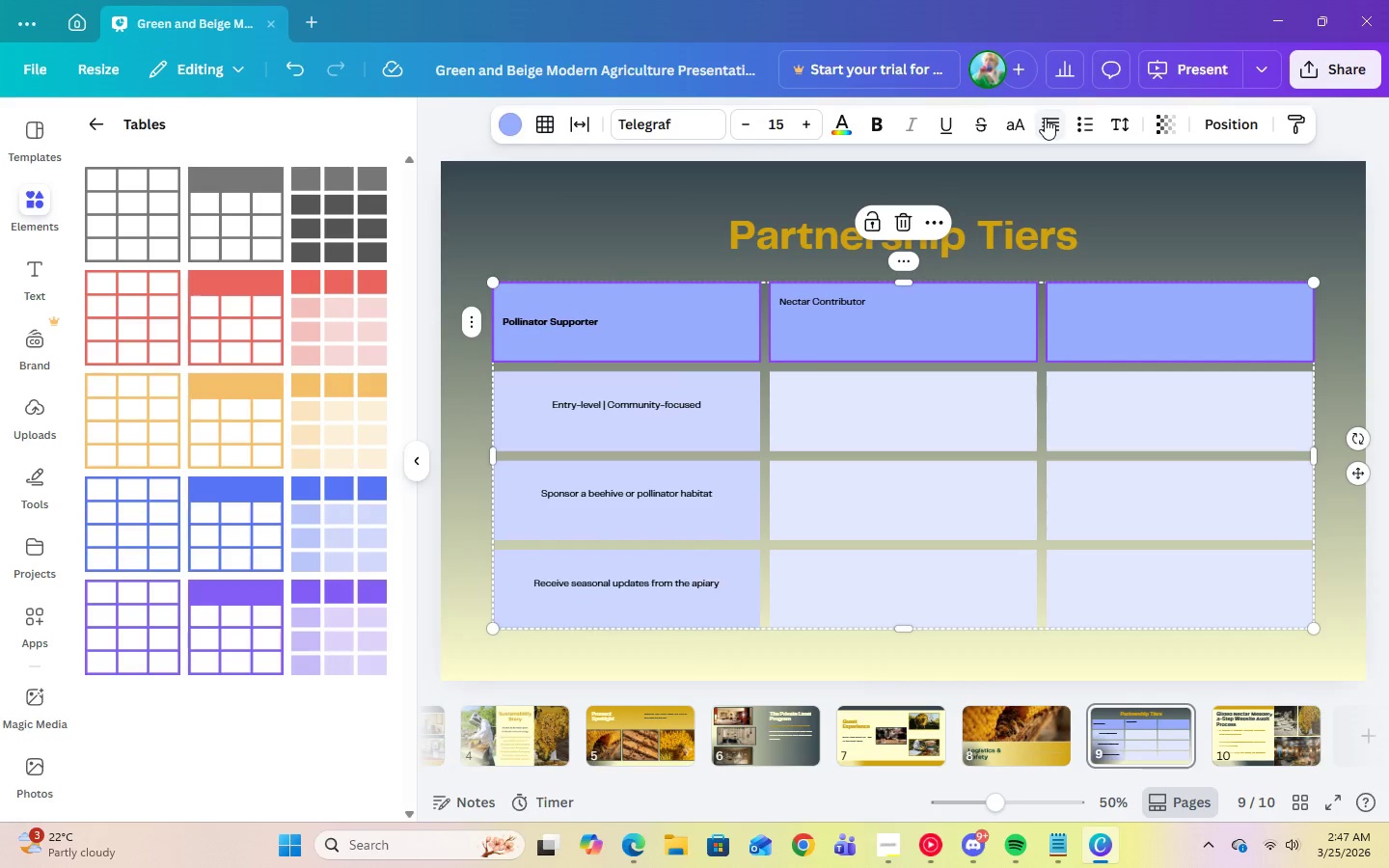 
left_click([1045, 118])
 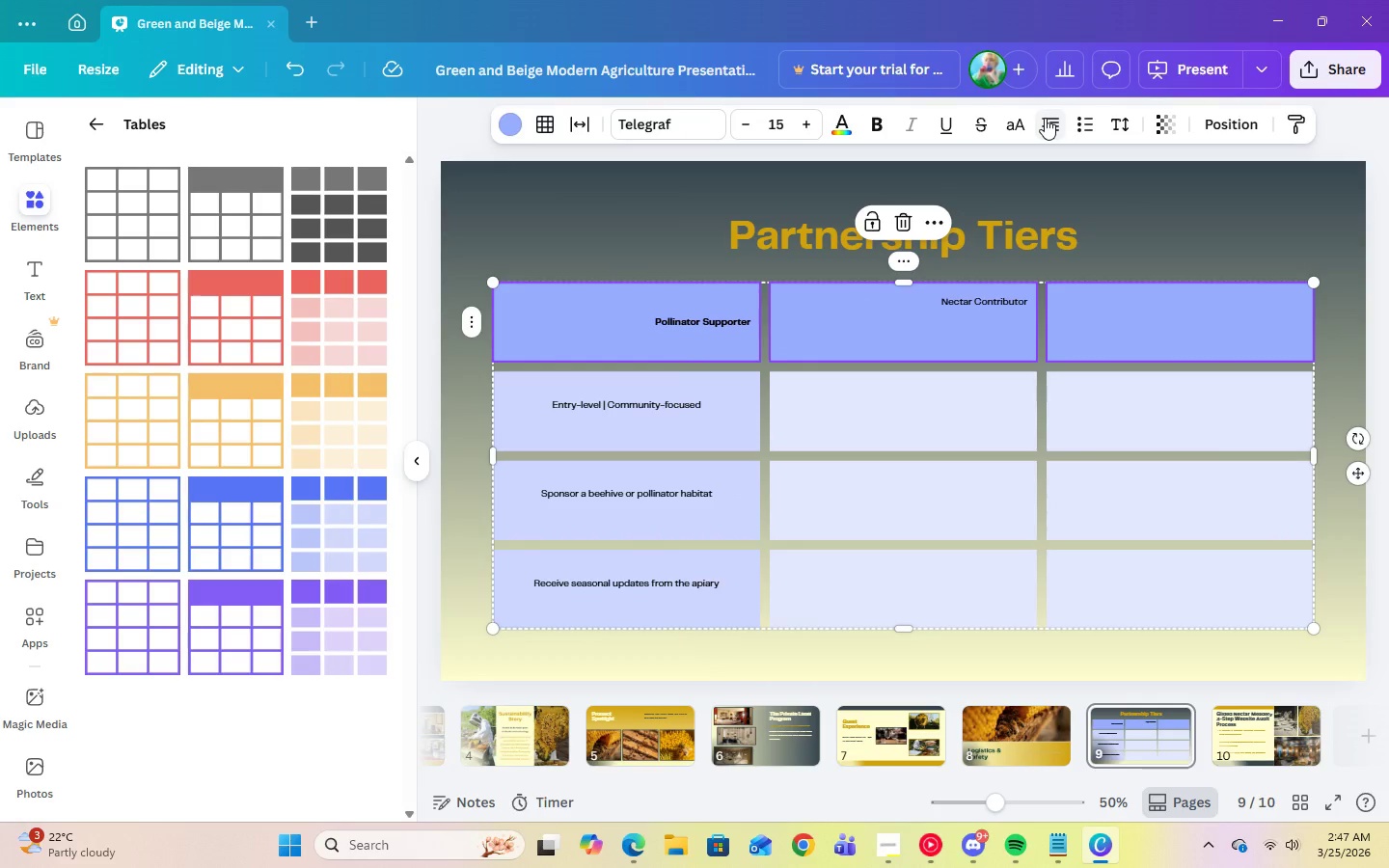 
left_click([1045, 118])
 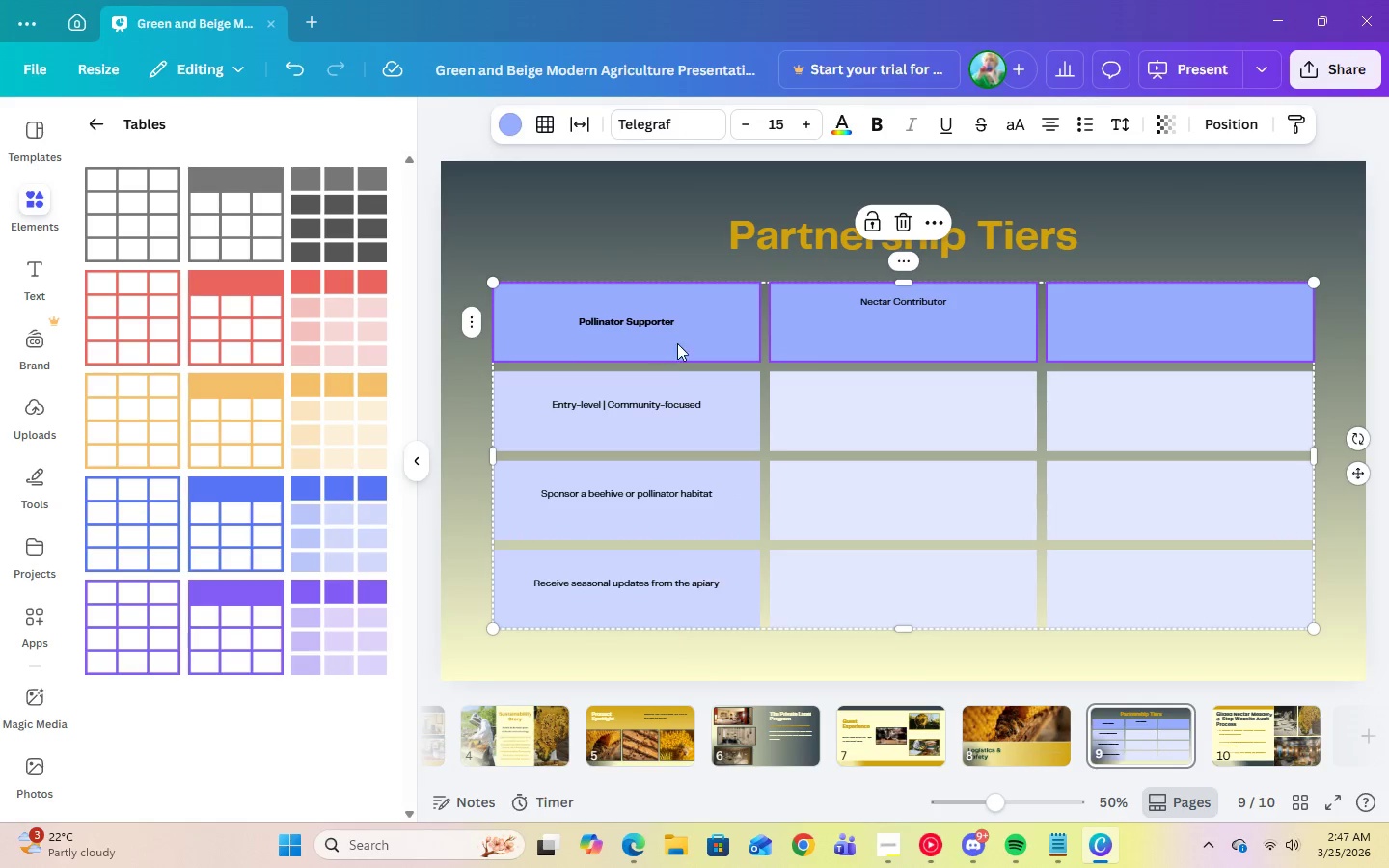 
left_click([886, 309])
 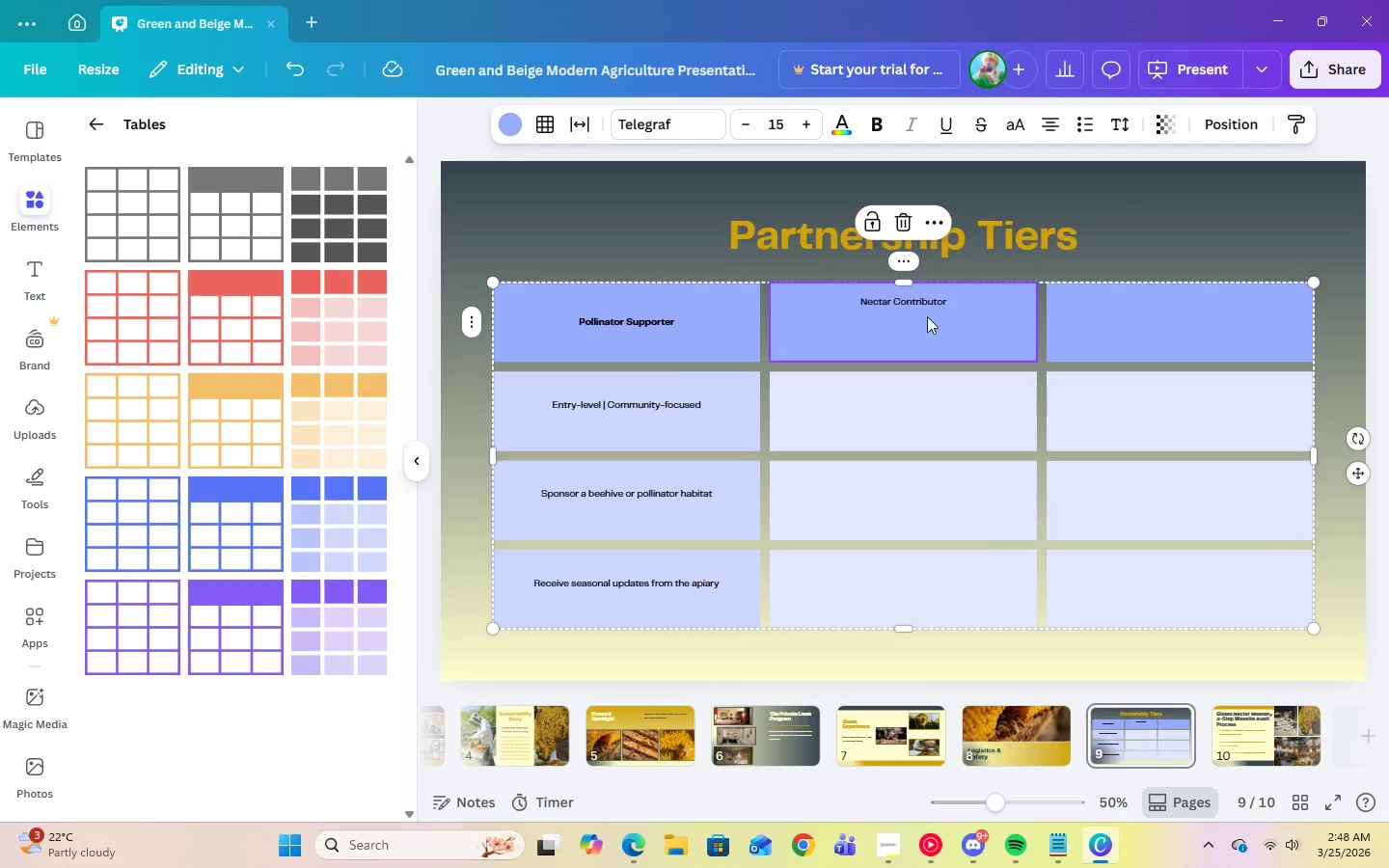 
left_click([939, 321])
 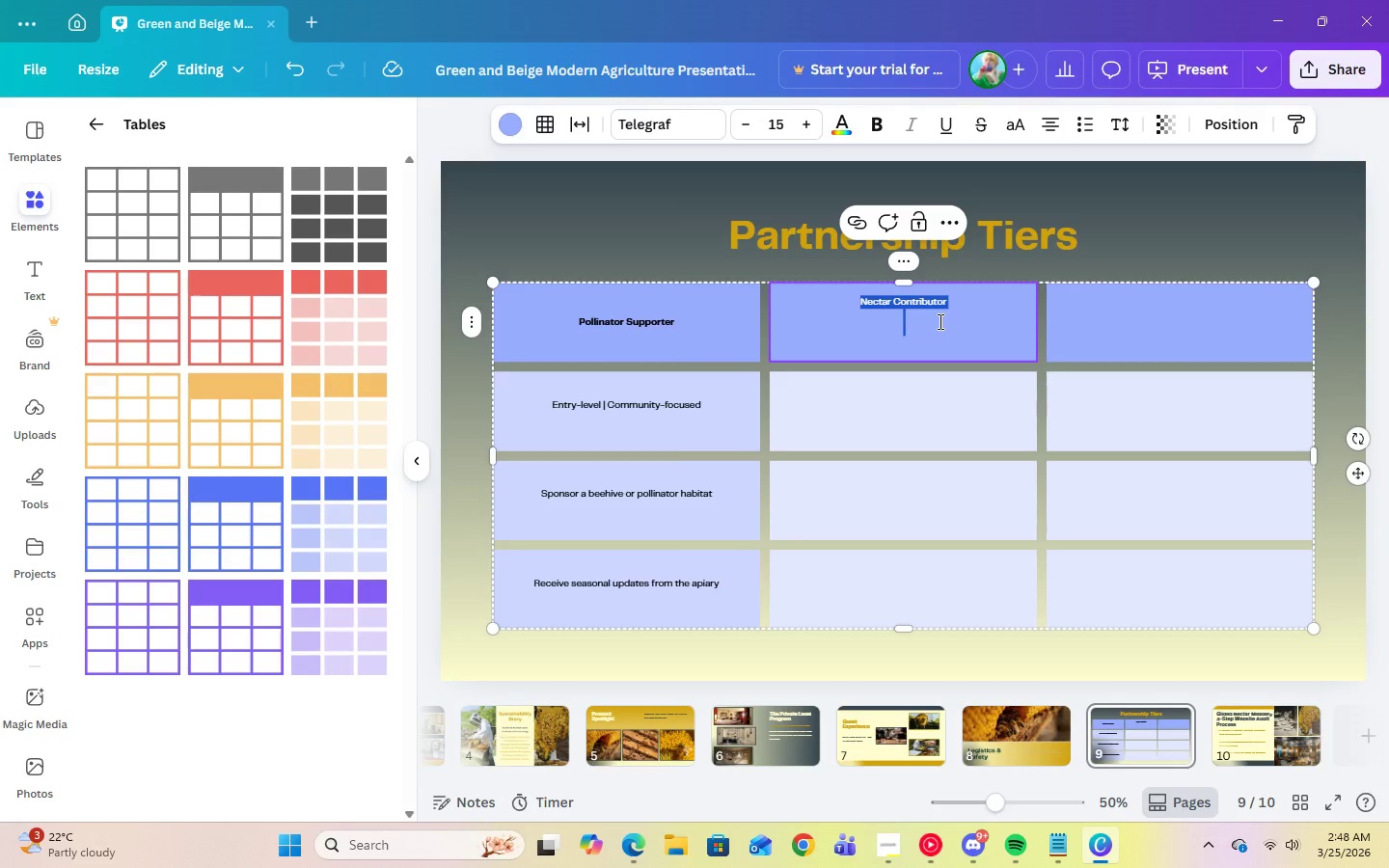 
left_click([939, 321])
 